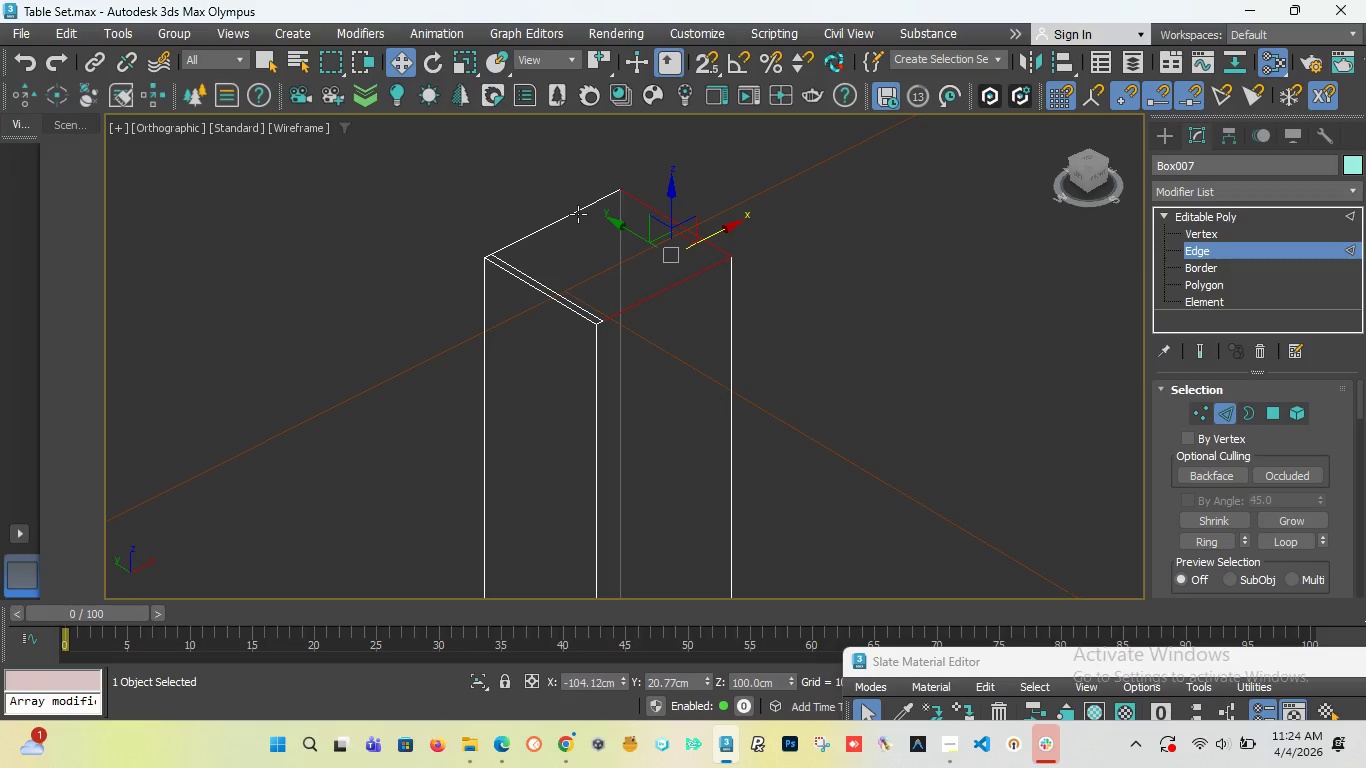 
left_click([578, 214])
 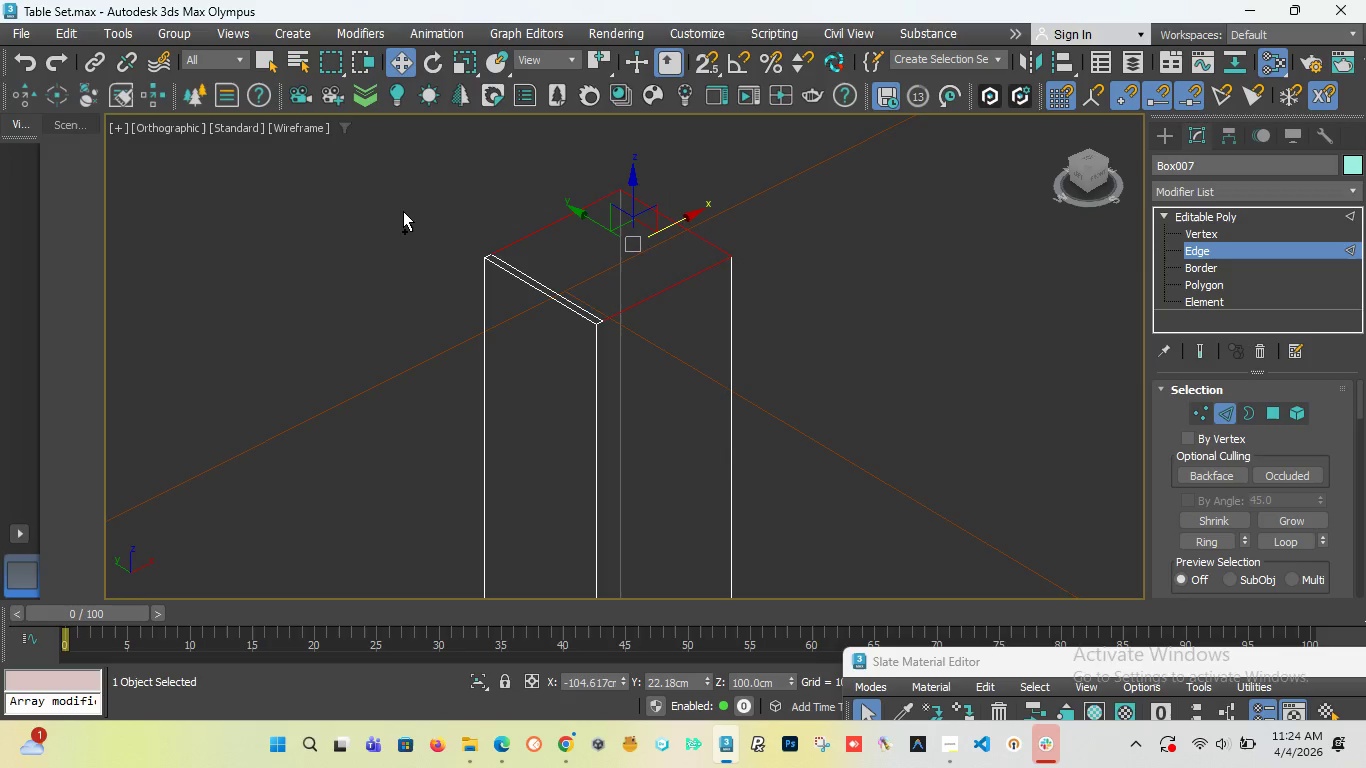 
hold_key(key=ControlLeft, duration=1.5)
left_click_drag(start_coordinate=[429, 215], to_coordinate=[549, 268])
 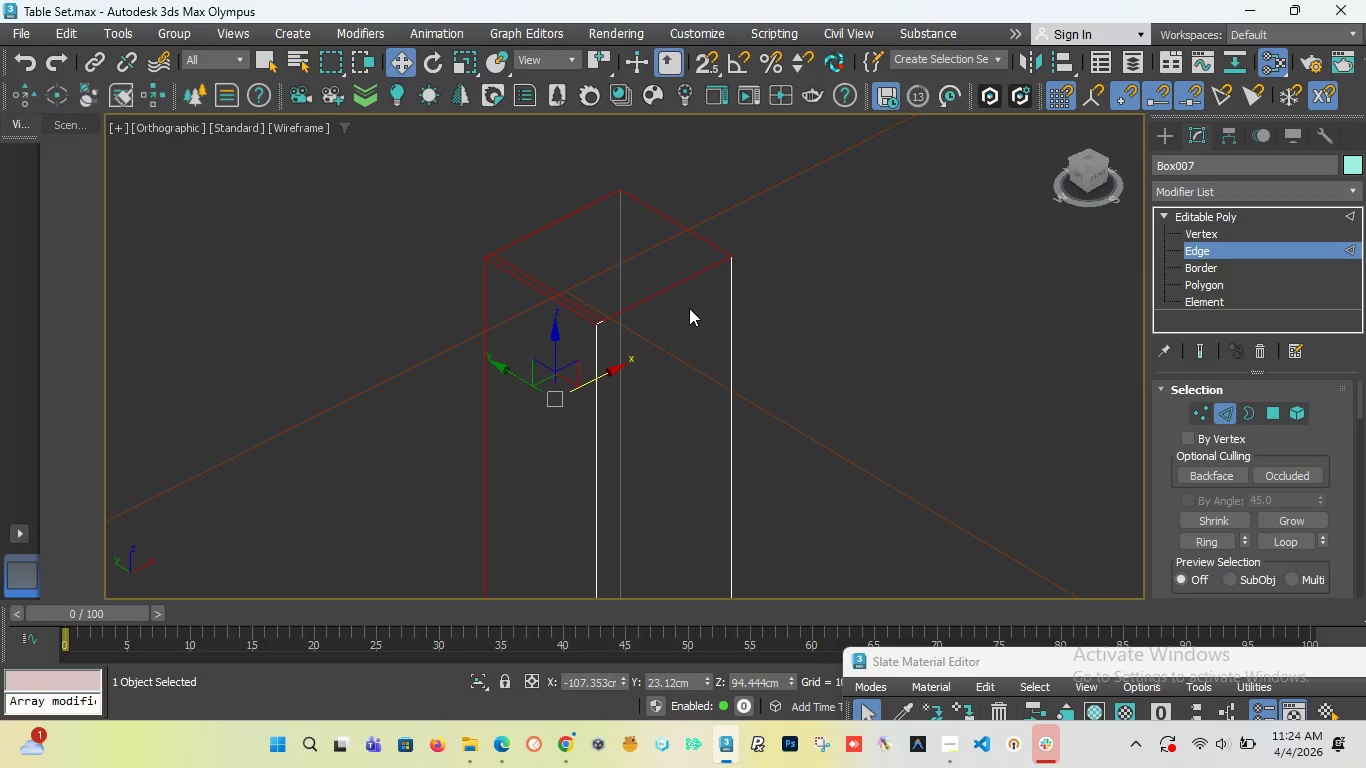 
hold_key(key=ControlLeft, duration=0.83)
 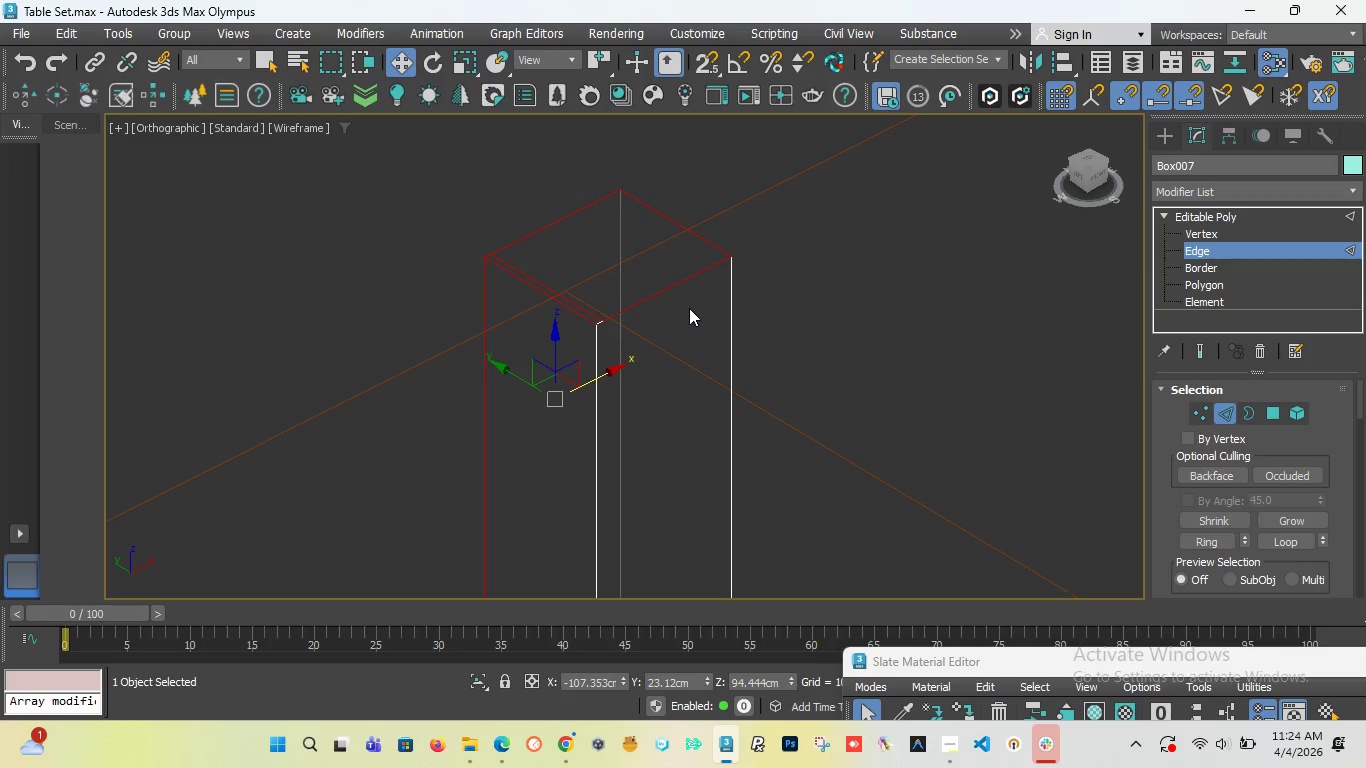 
key(Control+Z)
 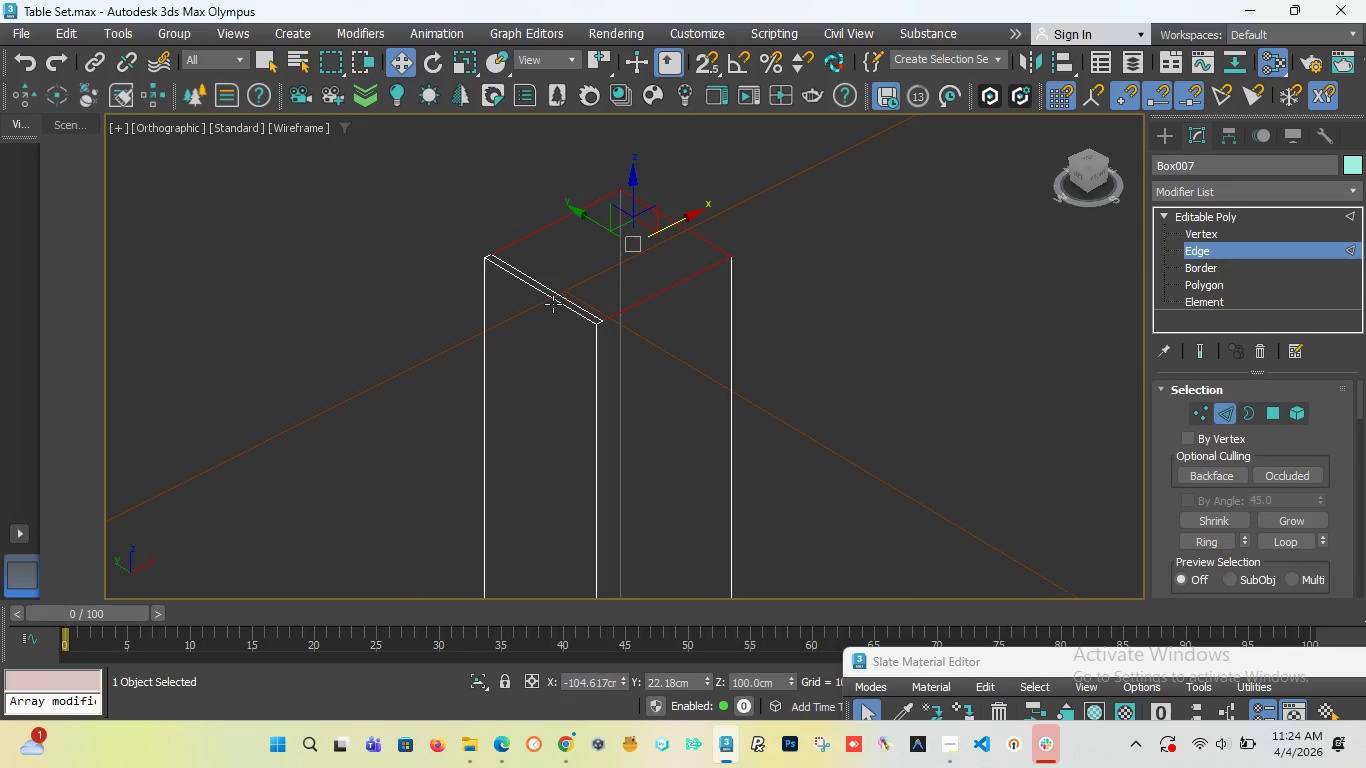 
hold_key(key=ControlLeft, duration=1.52)
 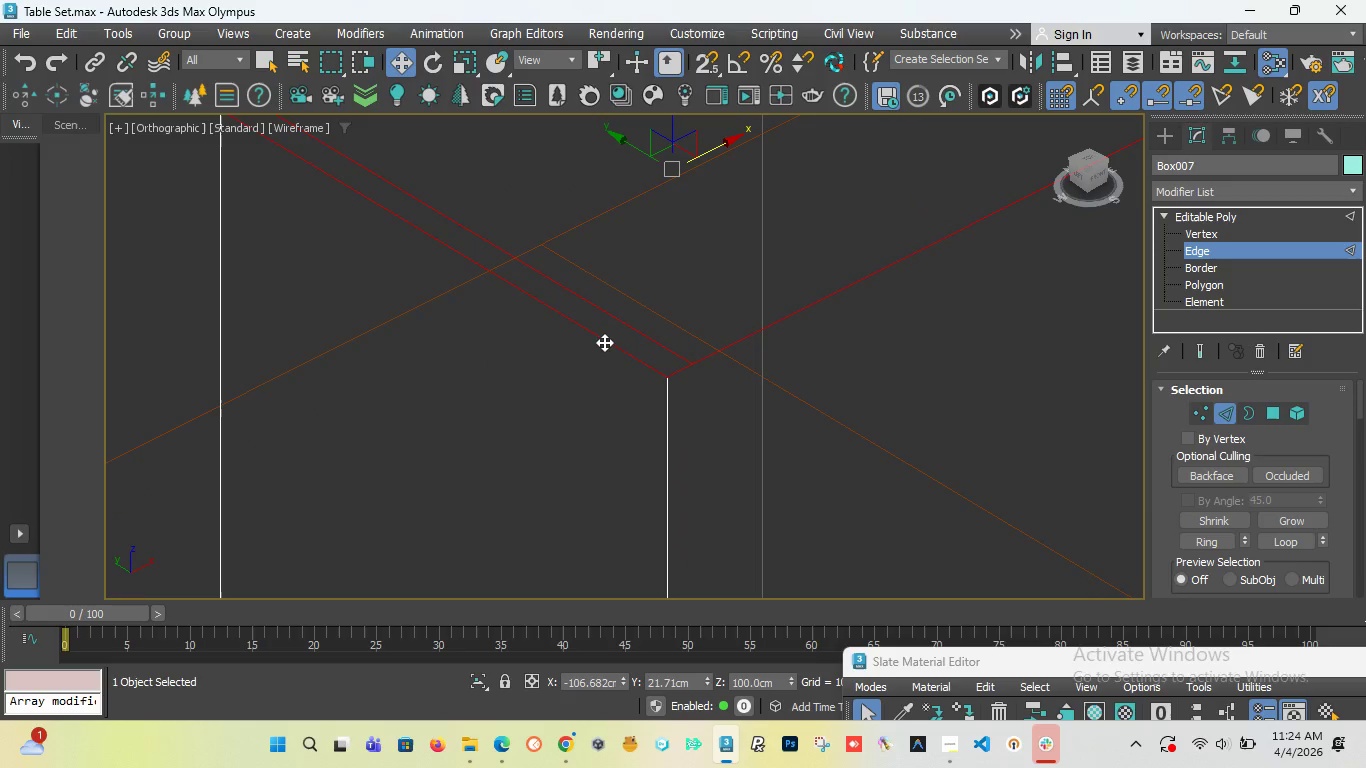 
scroll: coordinate [611, 313], scroll_direction: up, amount: 4.0
 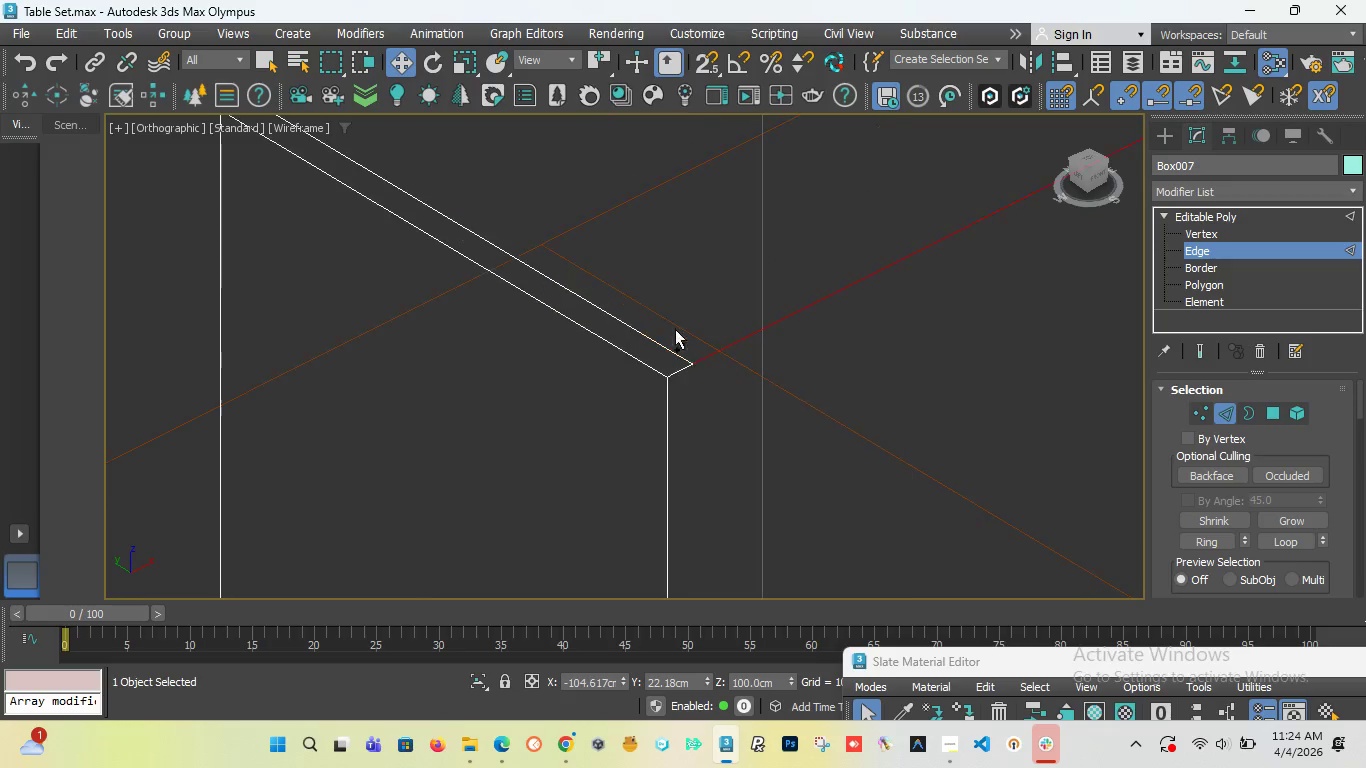 
left_click([679, 366])
 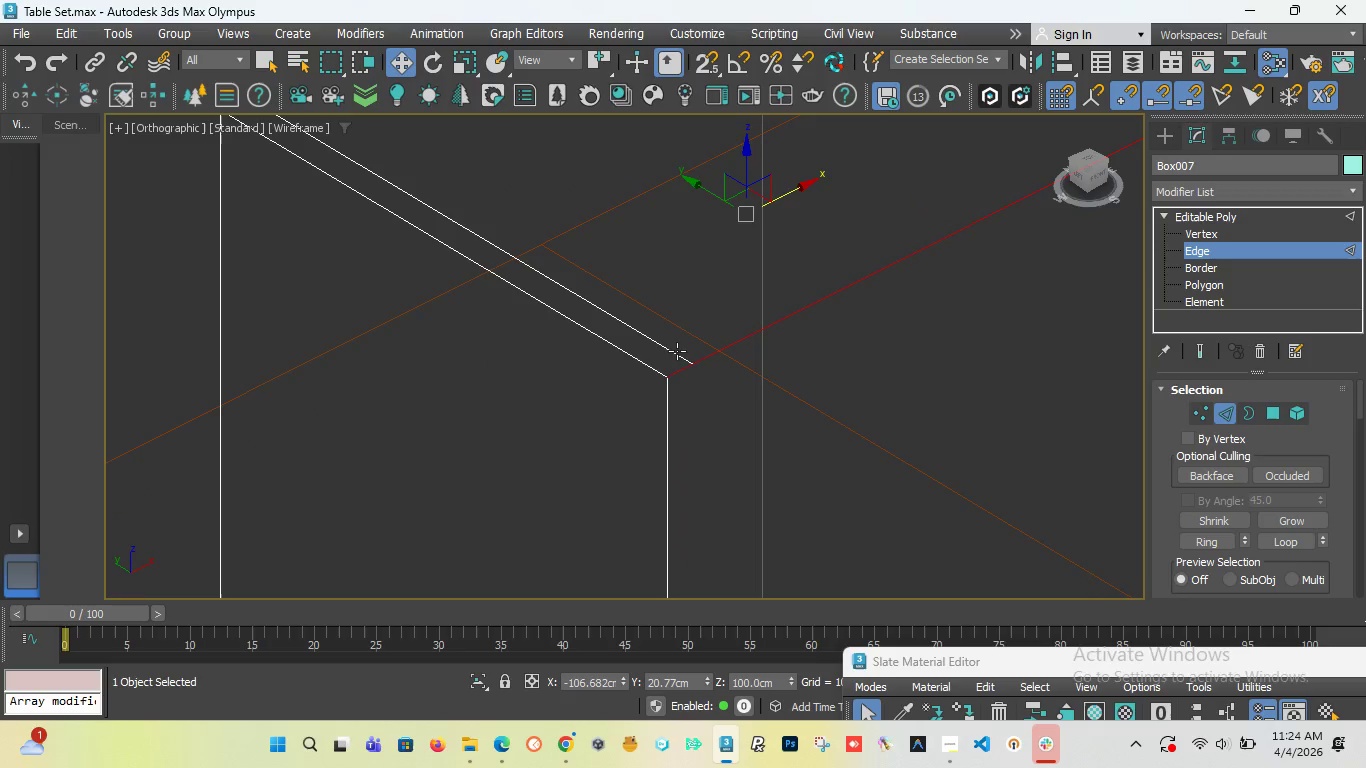 
left_click([676, 350])
 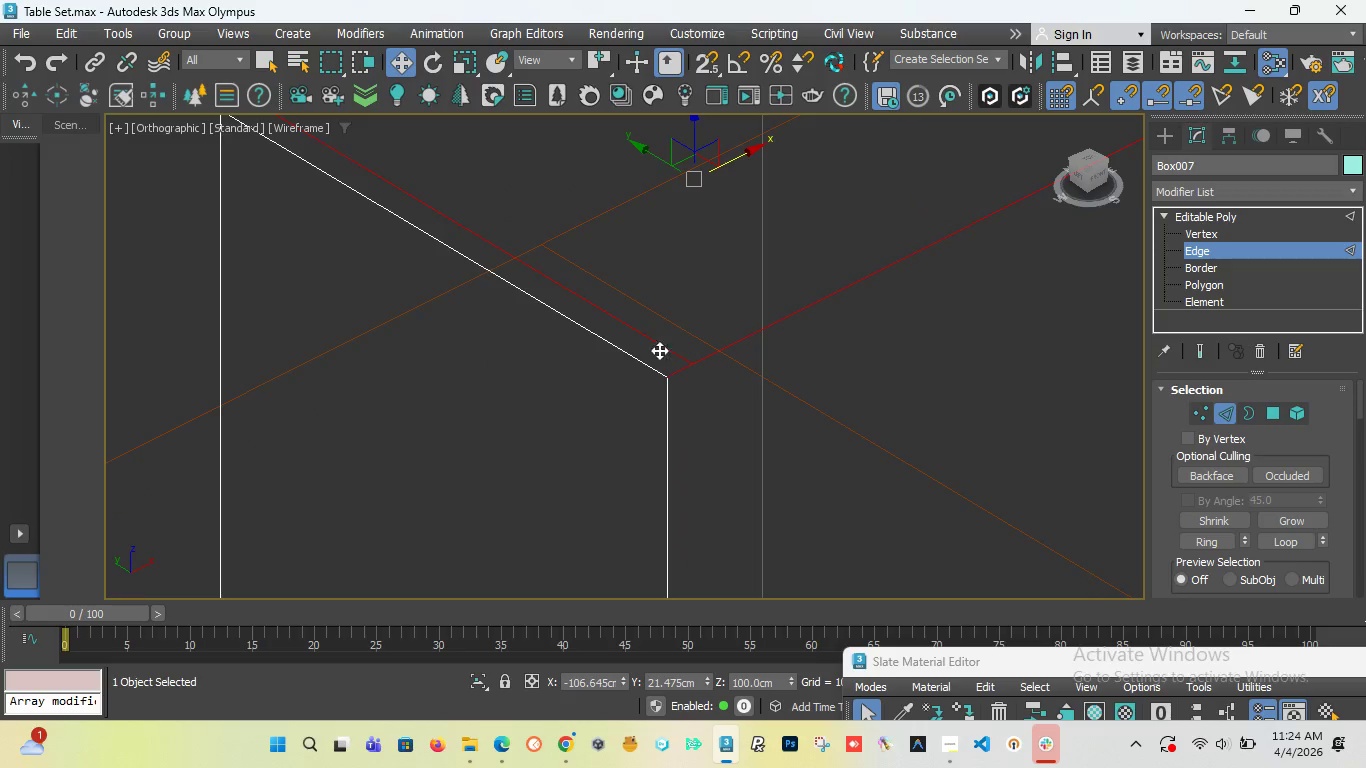 
hold_key(key=ControlLeft, duration=0.8)
left_click([604, 342])
 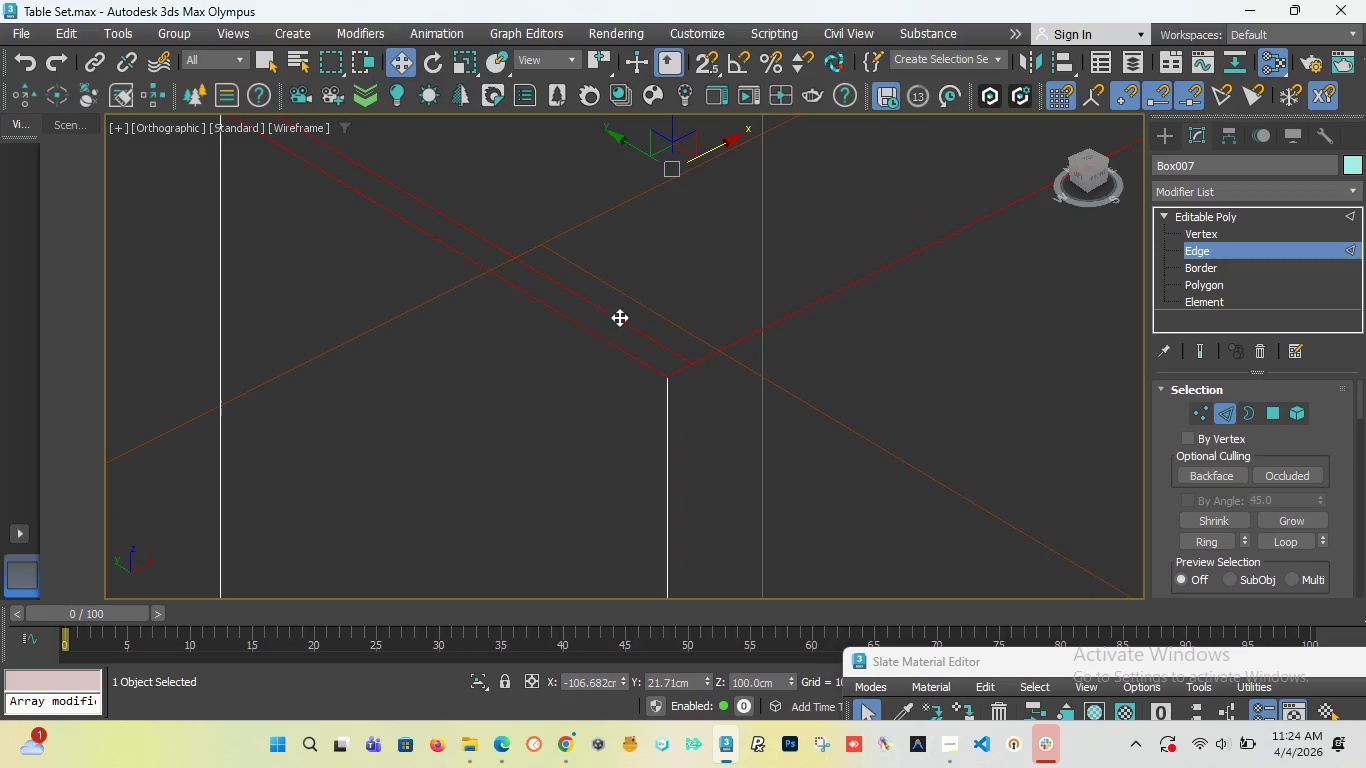 
scroll: coordinate [661, 340], scroll_direction: down, amount: 5.0
 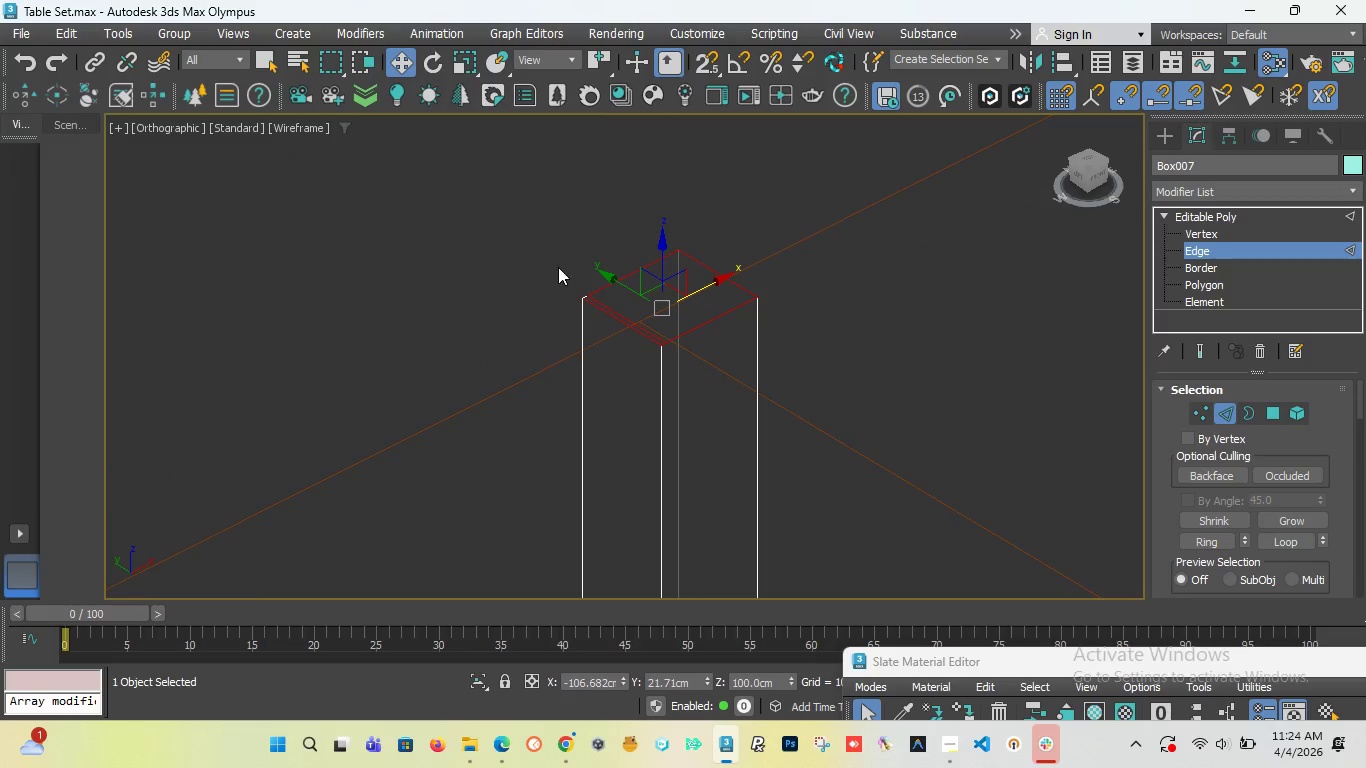 
hold_key(key=ControlLeft, duration=1.11)
 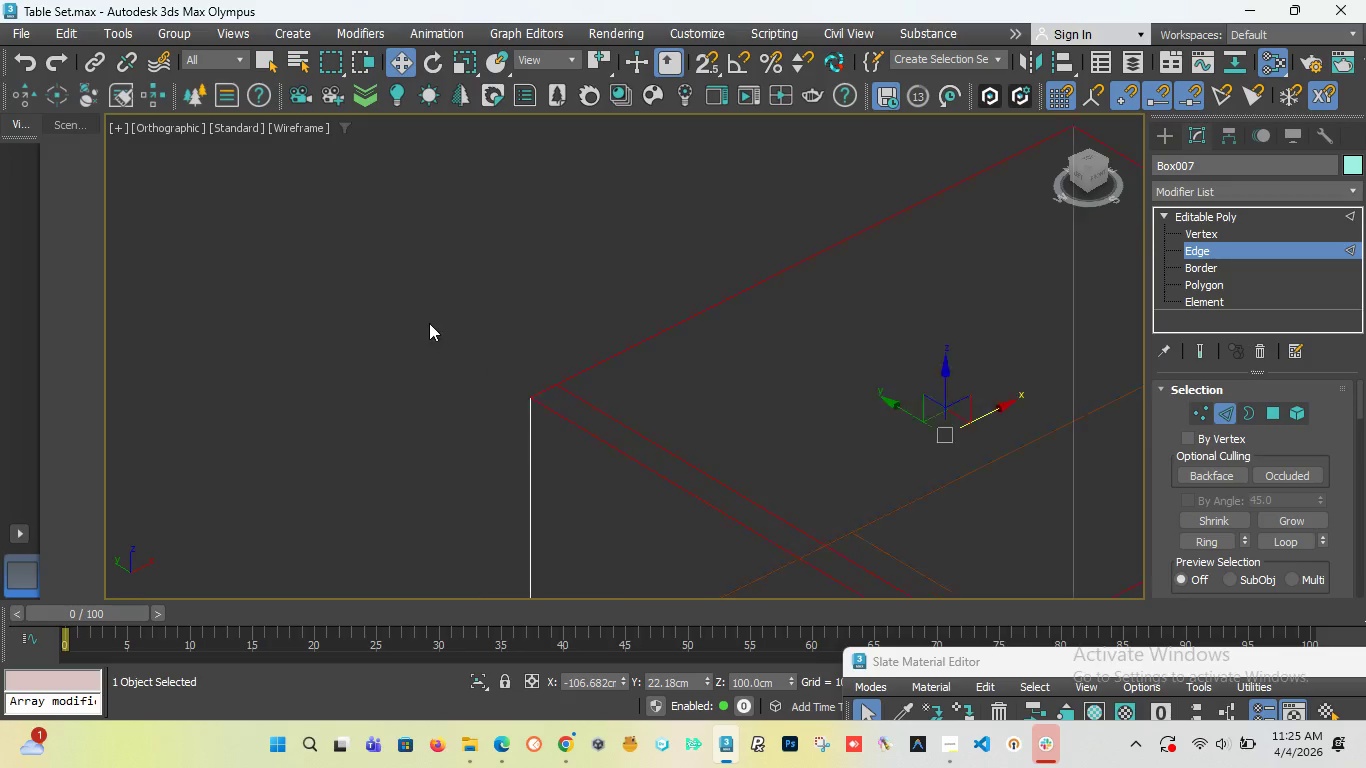 
scroll: coordinate [640, 299], scroll_direction: up, amount: 7.0
 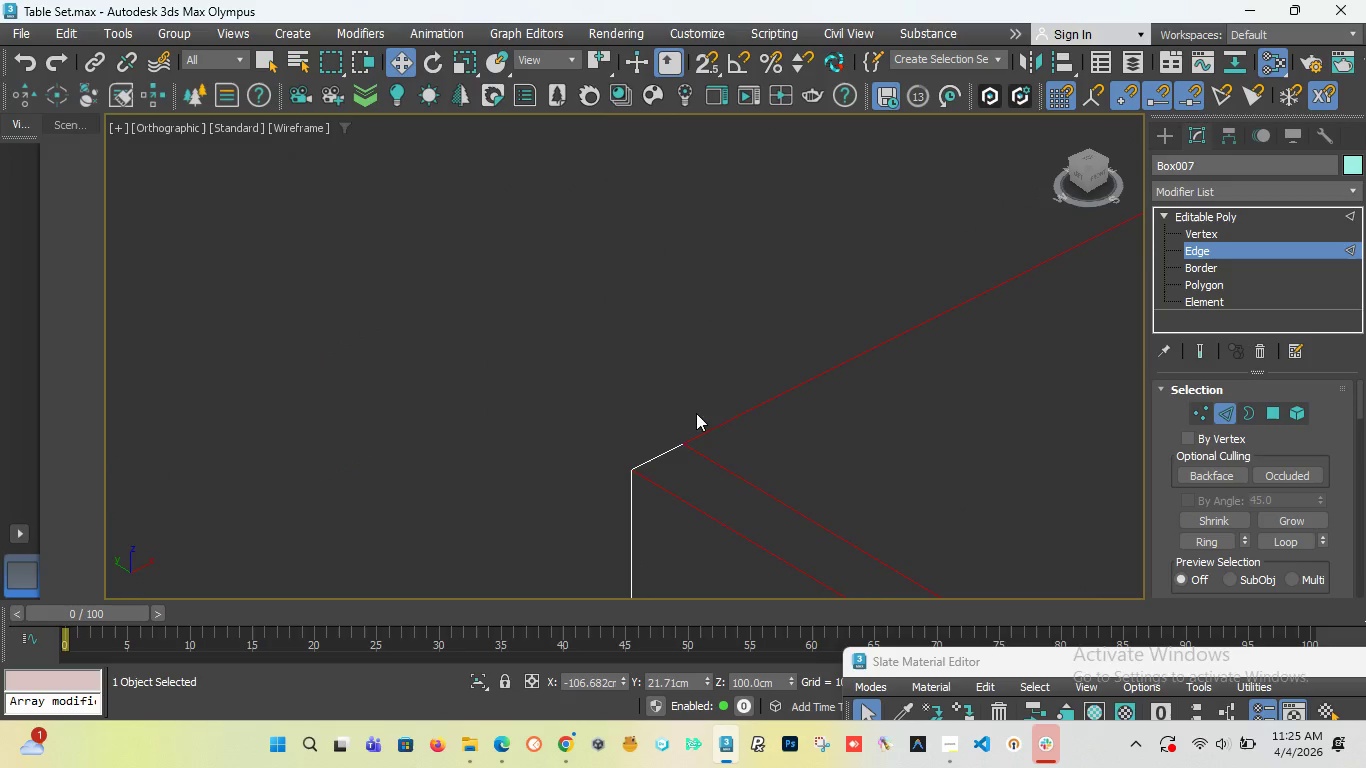 
scroll: coordinate [420, 311], scroll_direction: down, amount: 9.0
 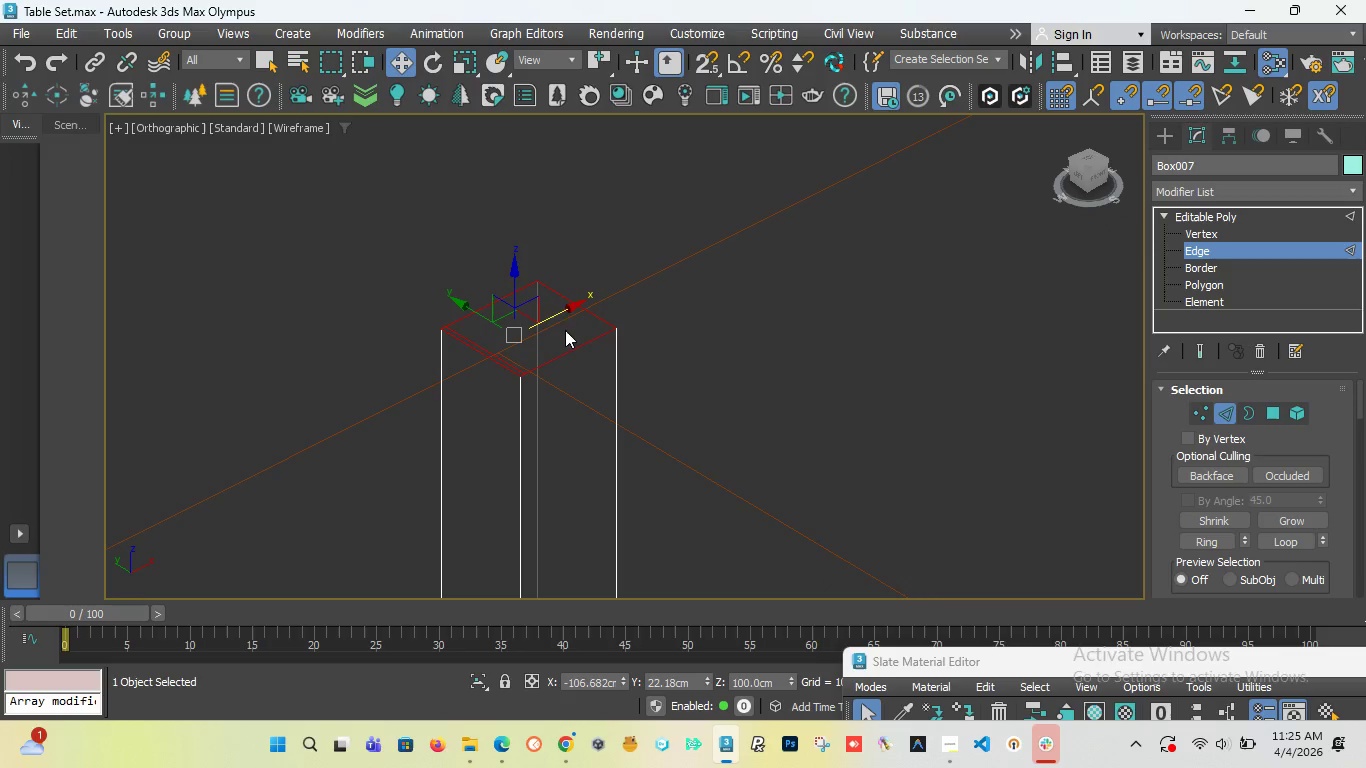 
hold_key(key=ShiftLeft, duration=1.51)
left_click_drag(start_coordinate=[515, 278], to_coordinate=[534, 205])
 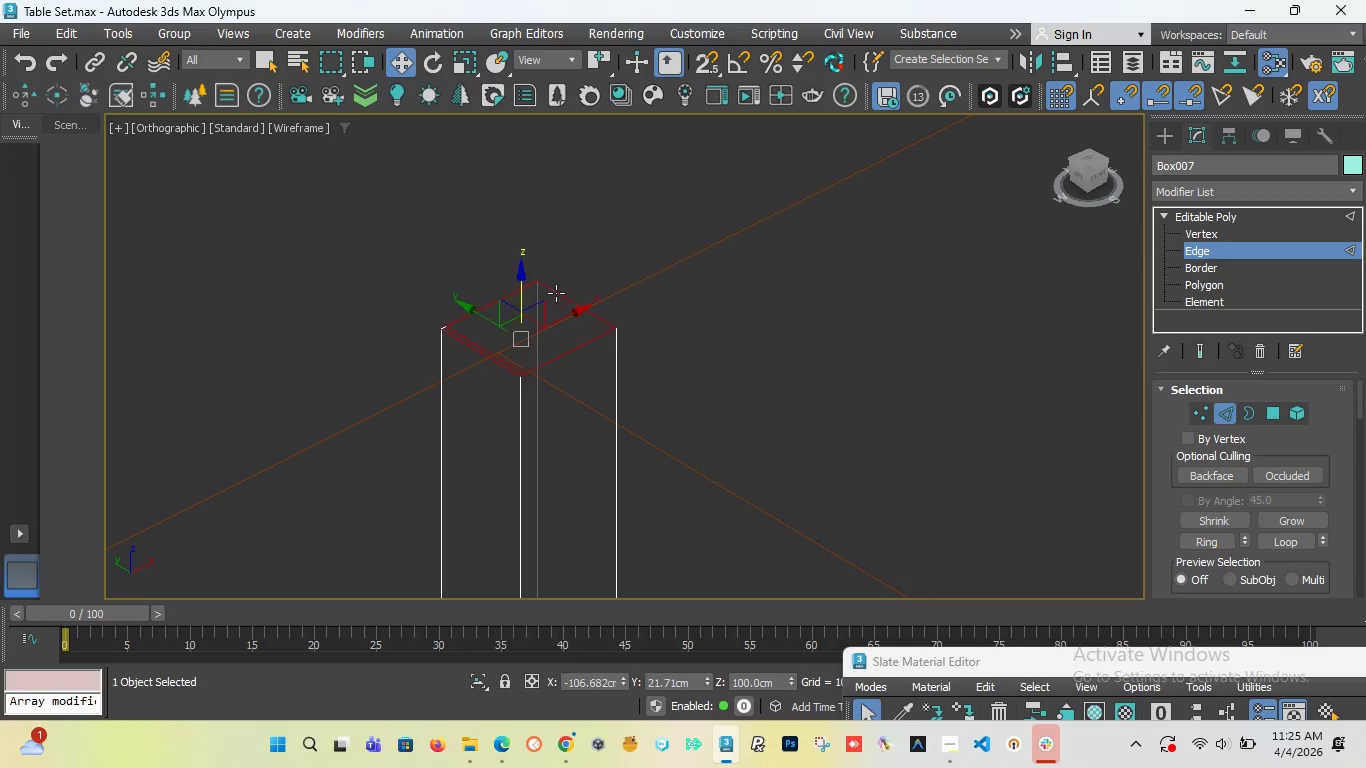 
hold_key(key=ShiftLeft, duration=0.53)
 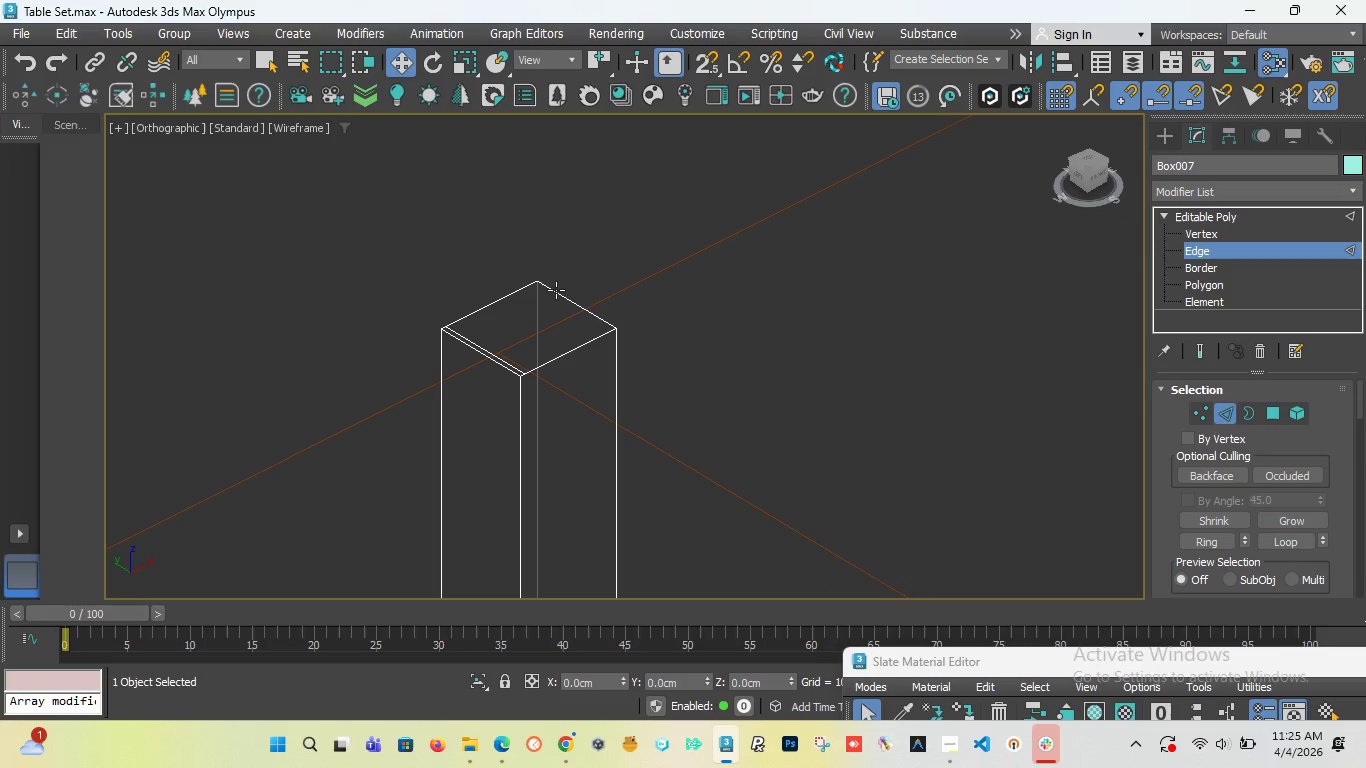 
key(Control+Z)
 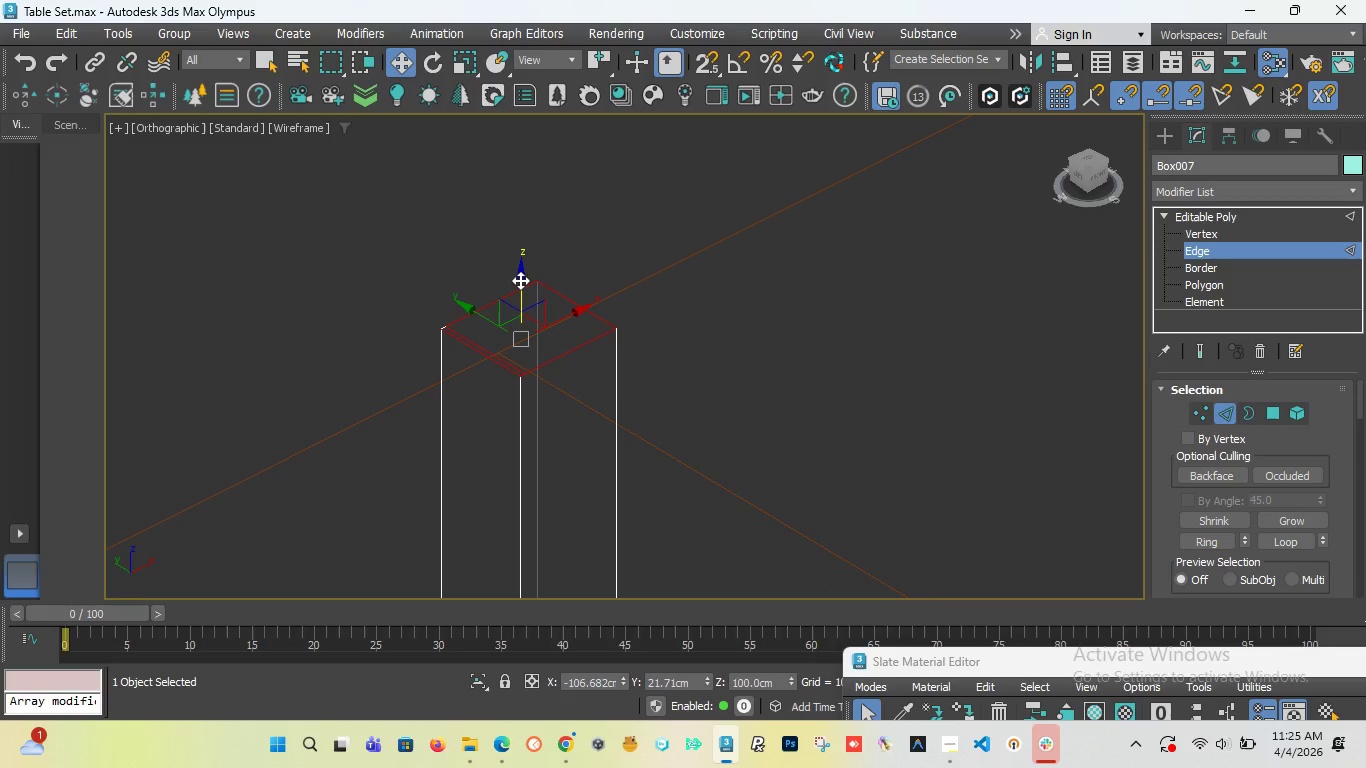 
left_click_drag(start_coordinate=[520, 280], to_coordinate=[533, 362])
 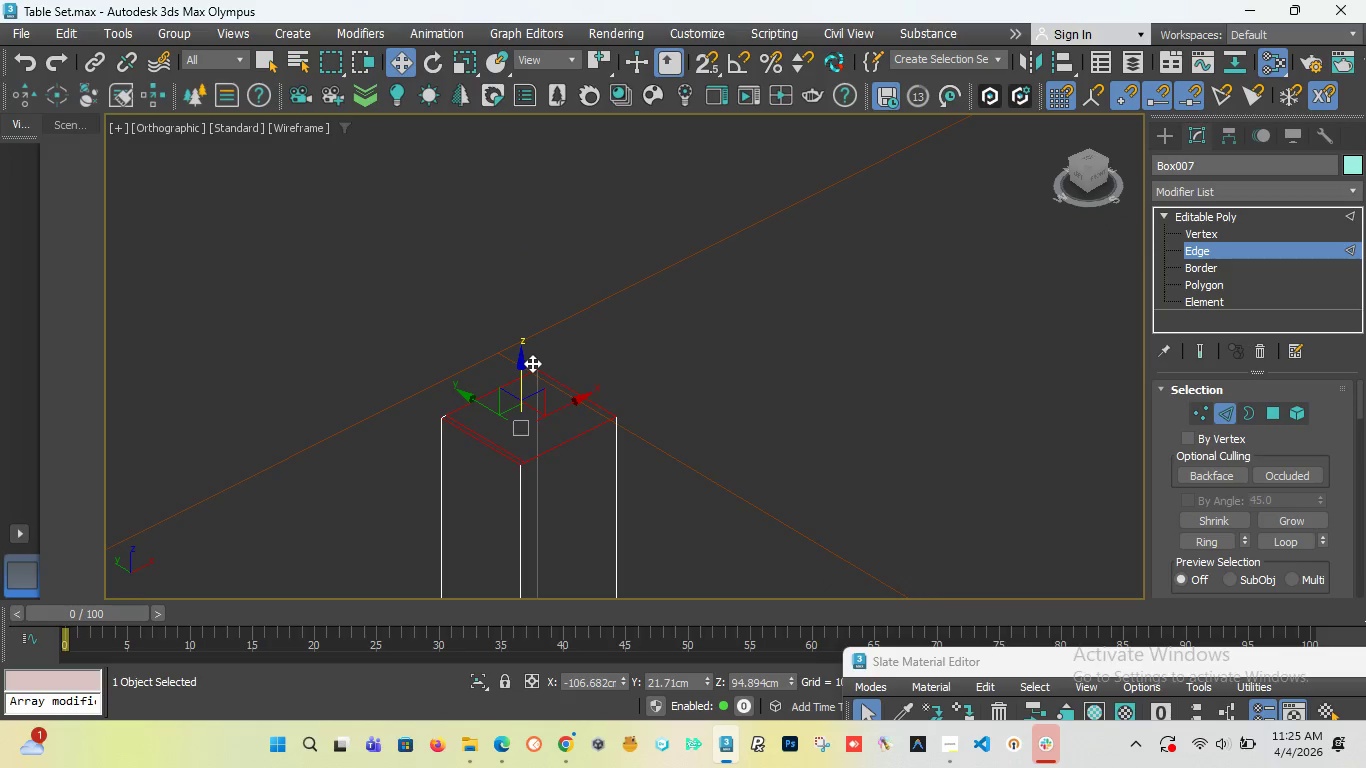 
key(Control+Z)
 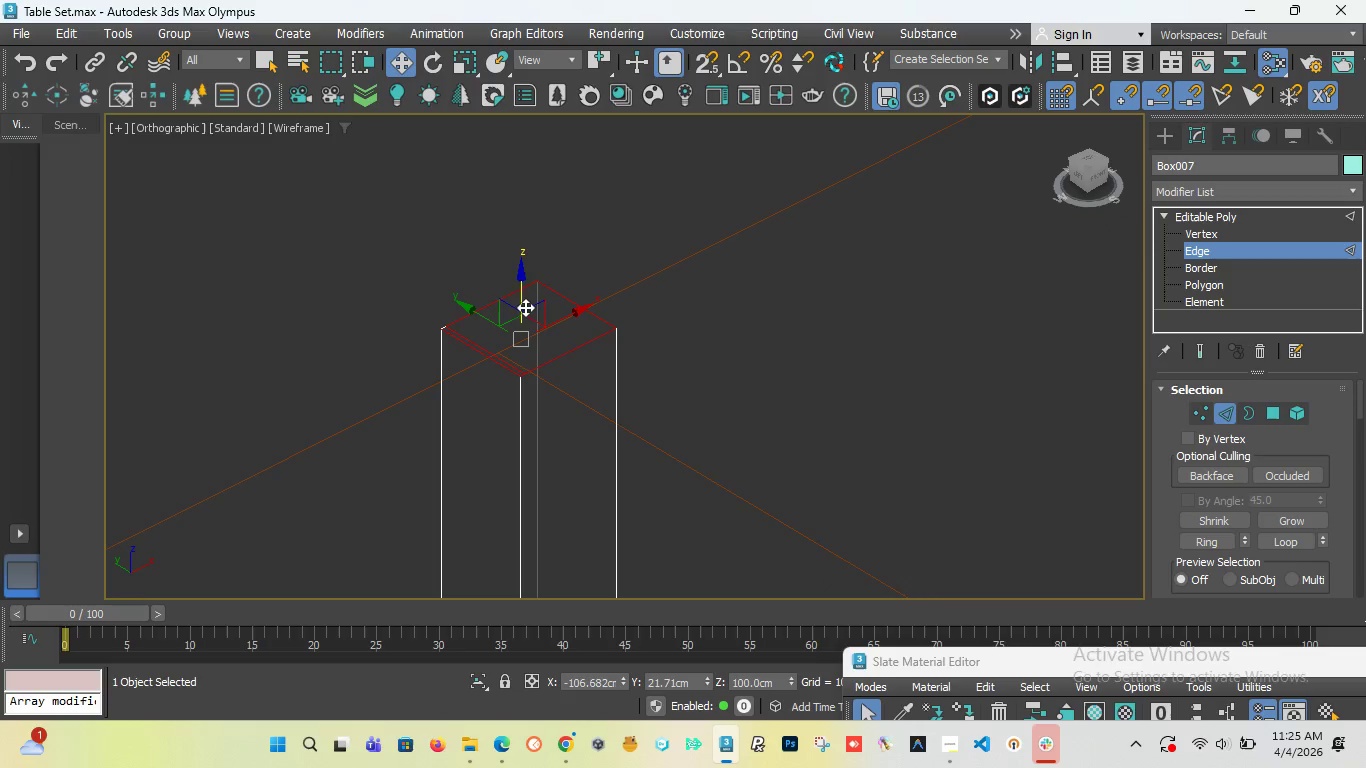 
hold_key(key=ShiftLeft, duration=1.2)
left_click_drag(start_coordinate=[525, 273], to_coordinate=[529, 222])
 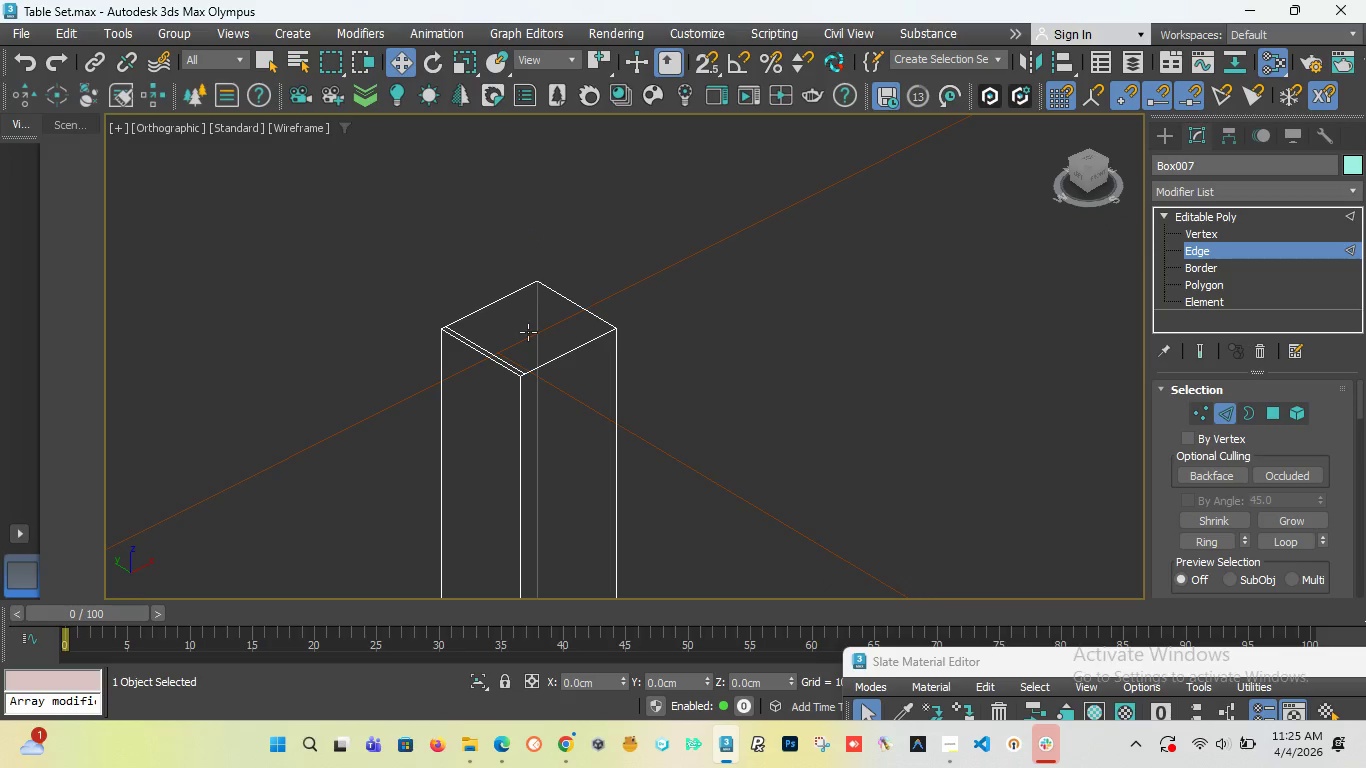 
key(Control+Z)
 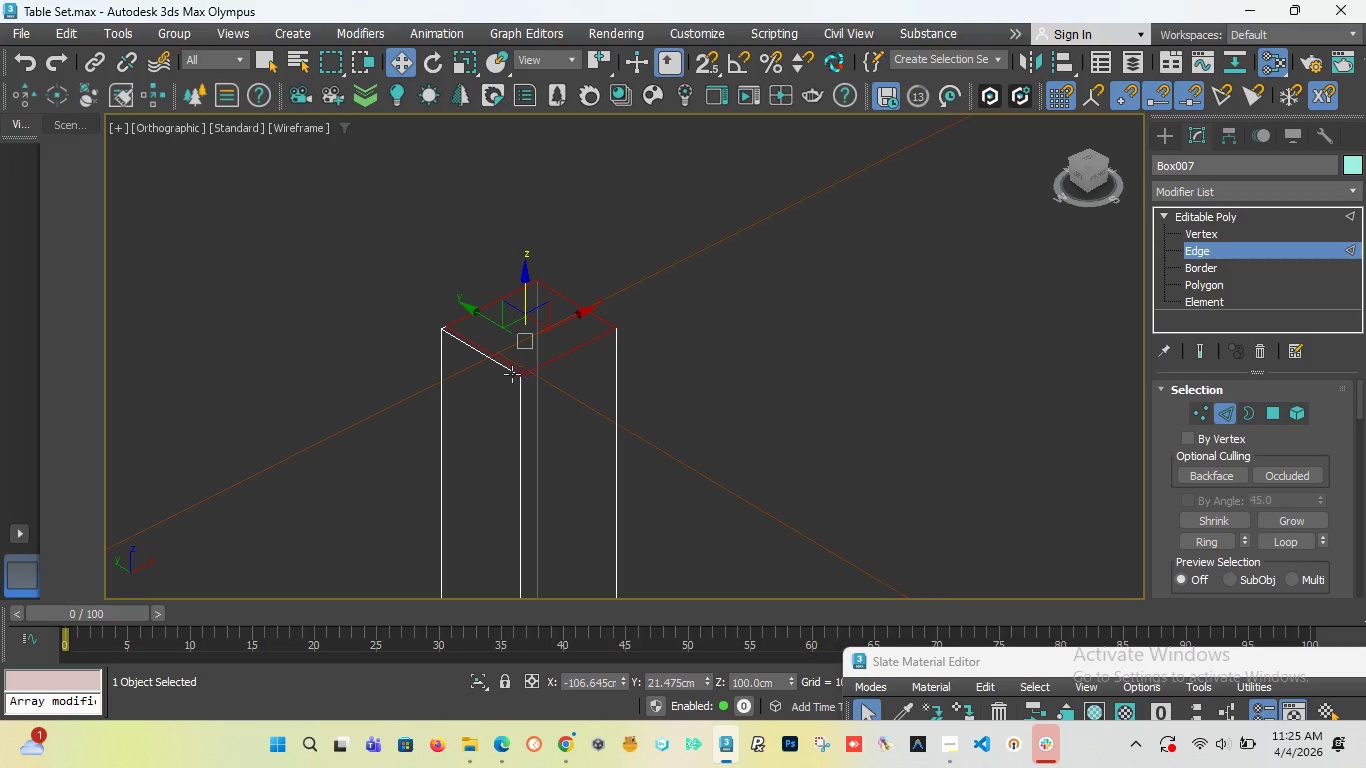 
hold_key(key=ControlLeft, duration=1.51)
 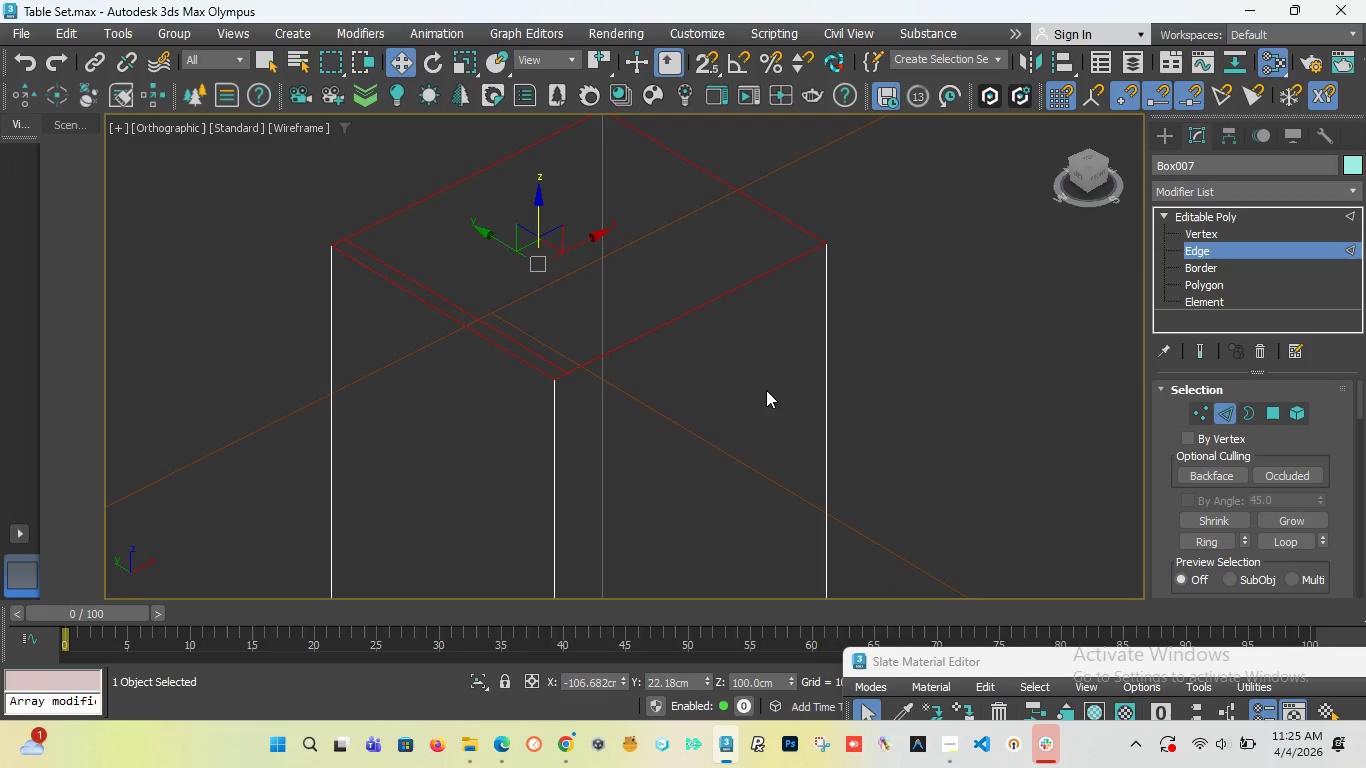 
scroll: coordinate [501, 374], scroll_direction: up, amount: 3.0
 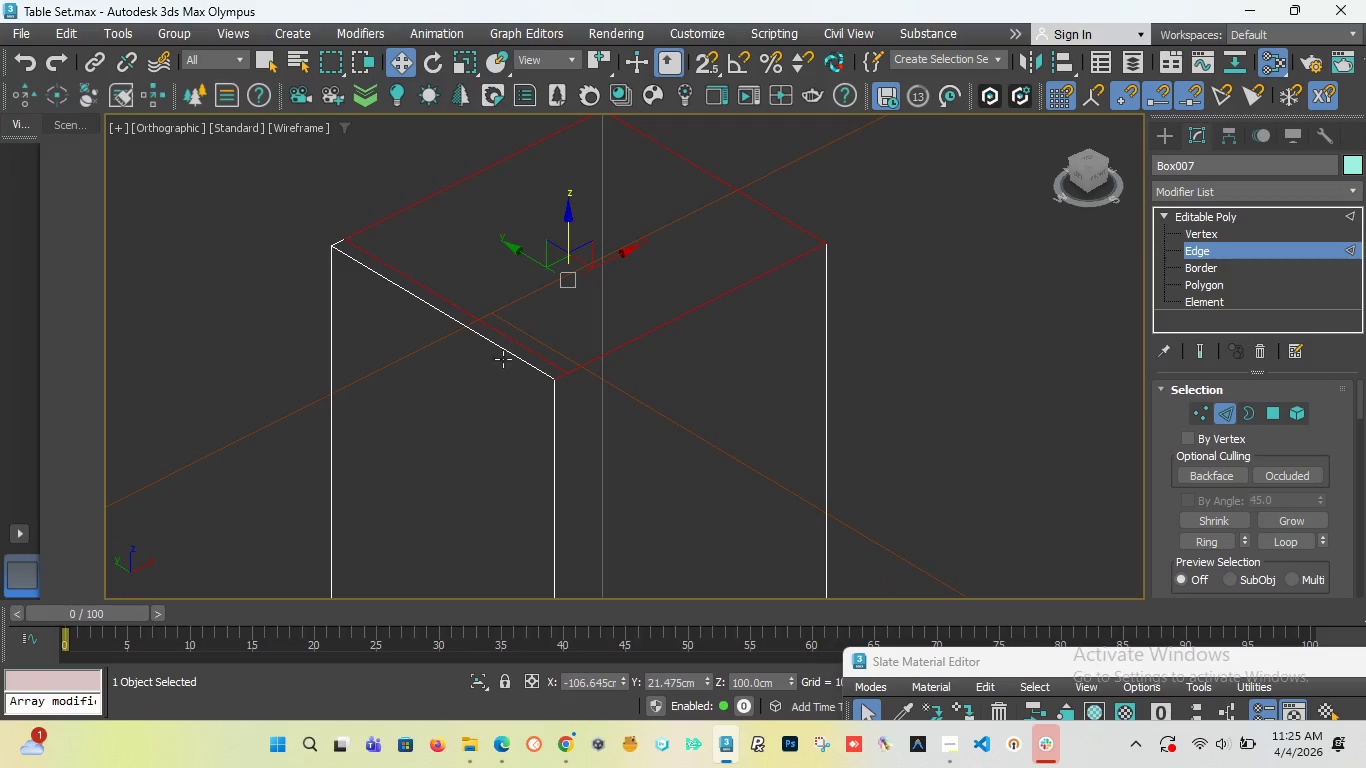 
left_click([503, 350])
 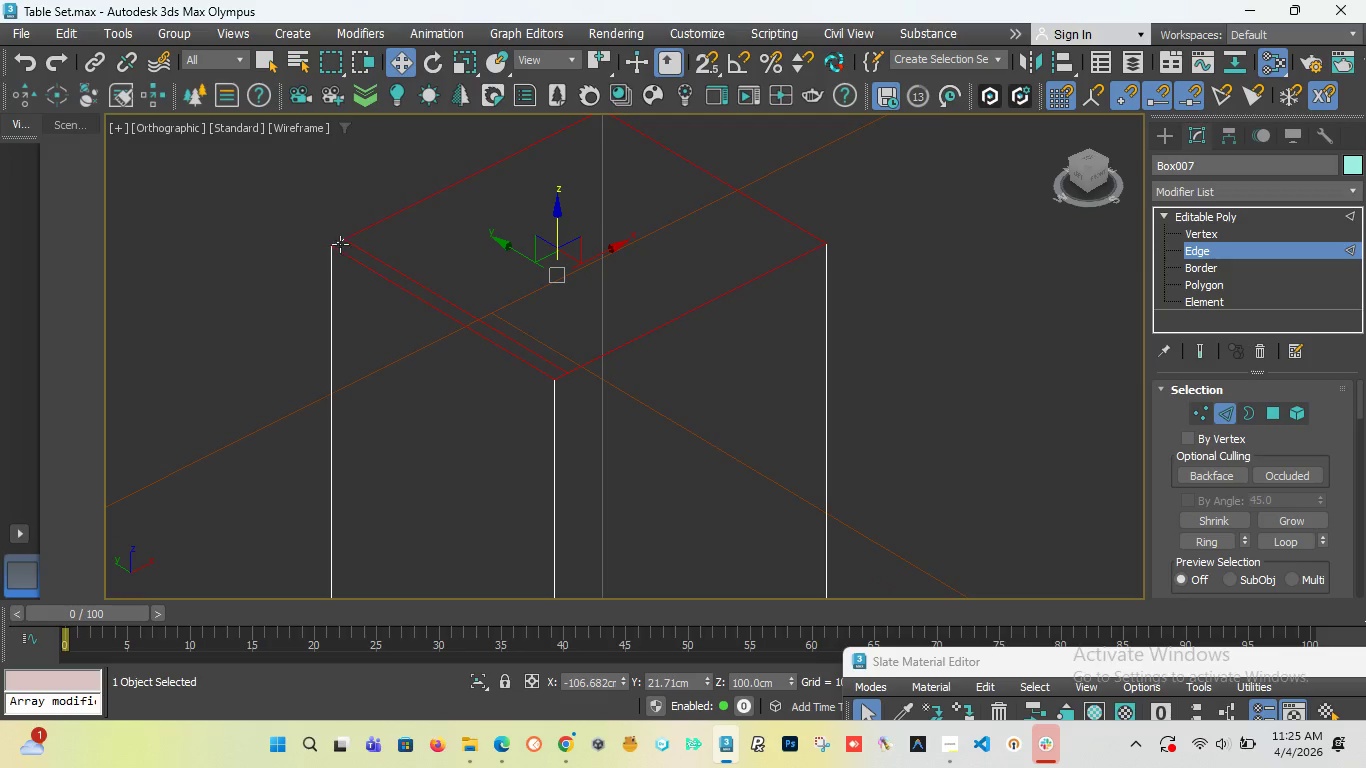 
hold_key(key=ControlLeft, duration=0.47)
left_click([338, 242])
 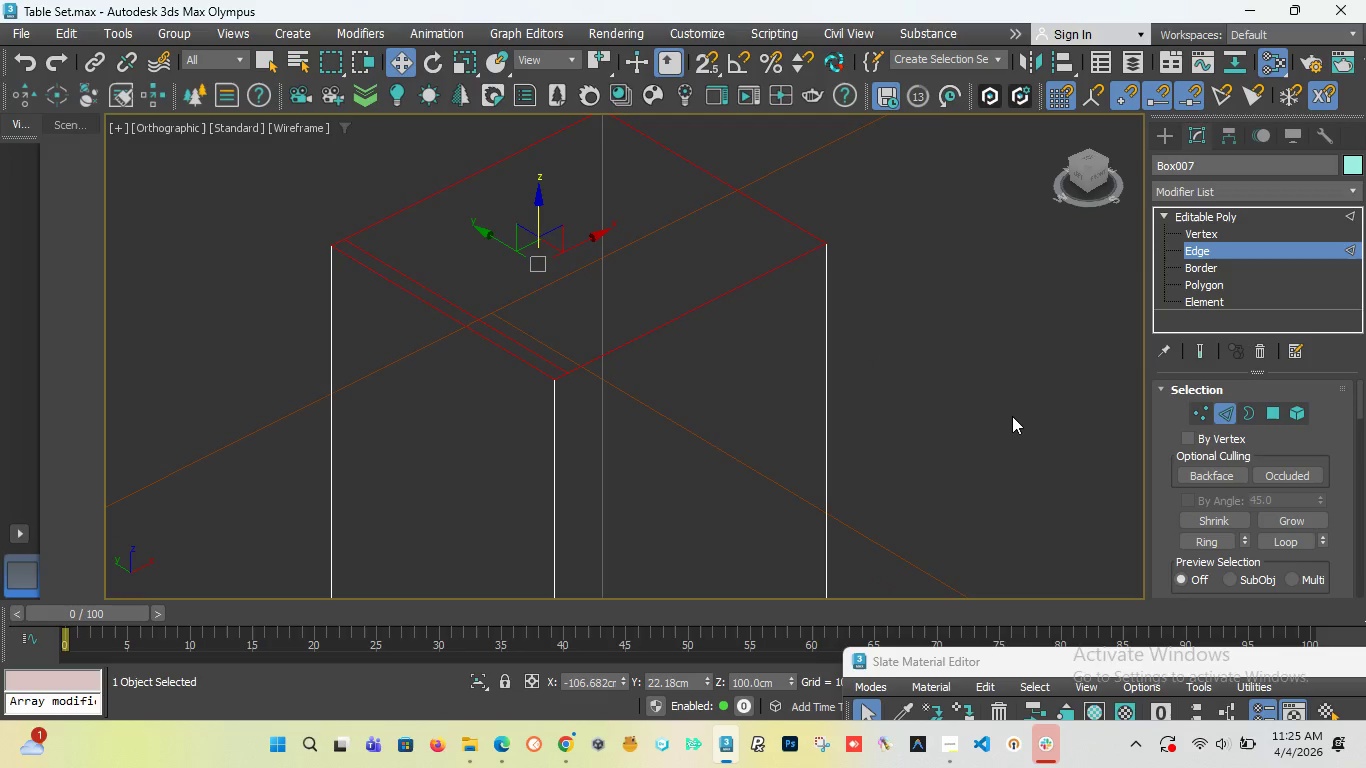 
wait(5.02)
 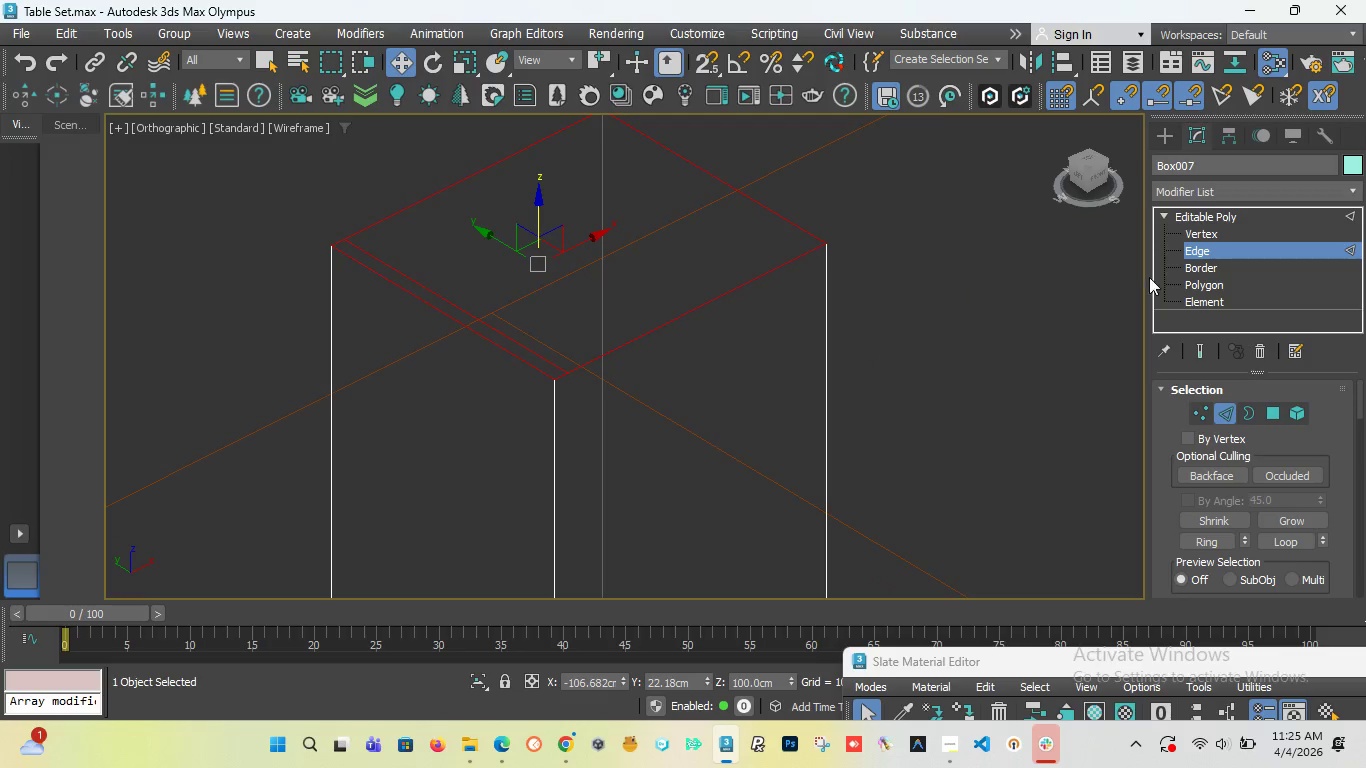 
scroll: coordinate [759, 341], scroll_direction: down, amount: 9.0
 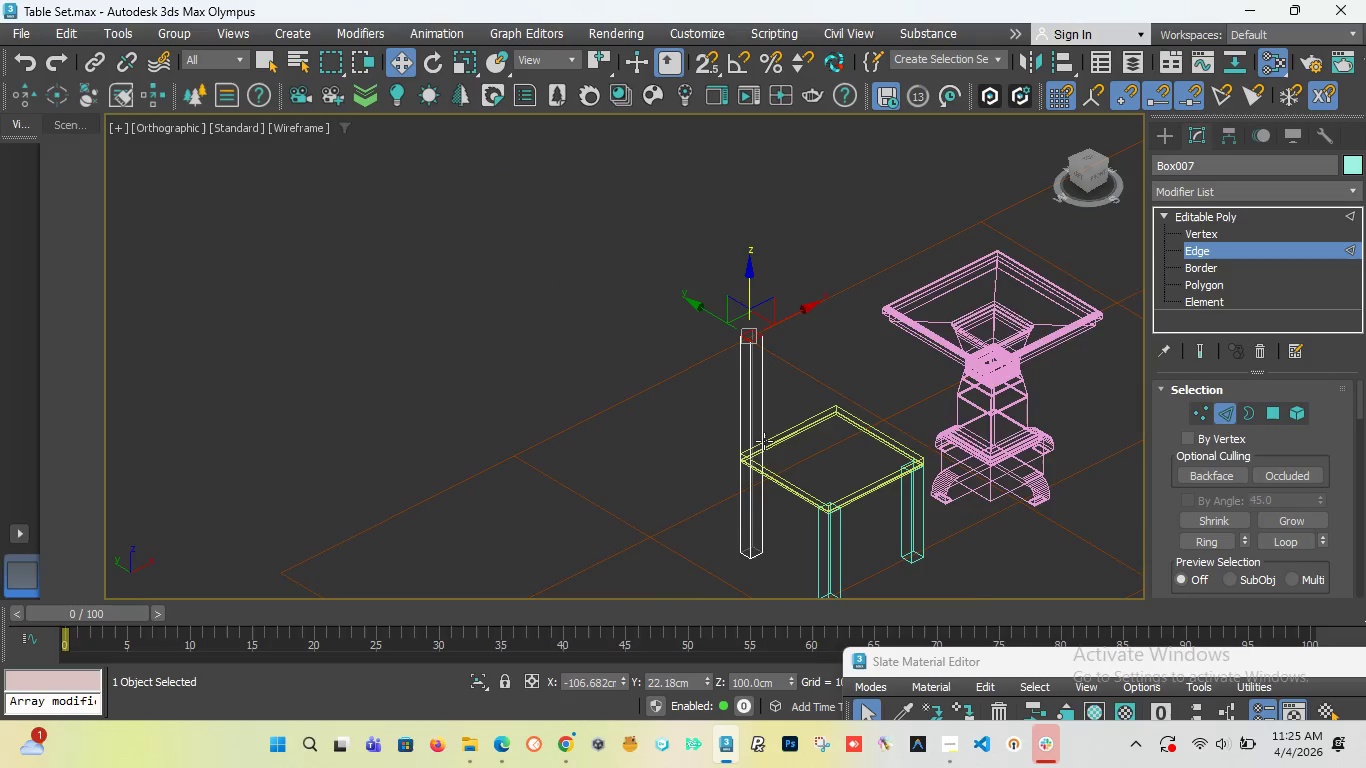 
scroll: coordinate [758, 444], scroll_direction: none, amount: 0.0
 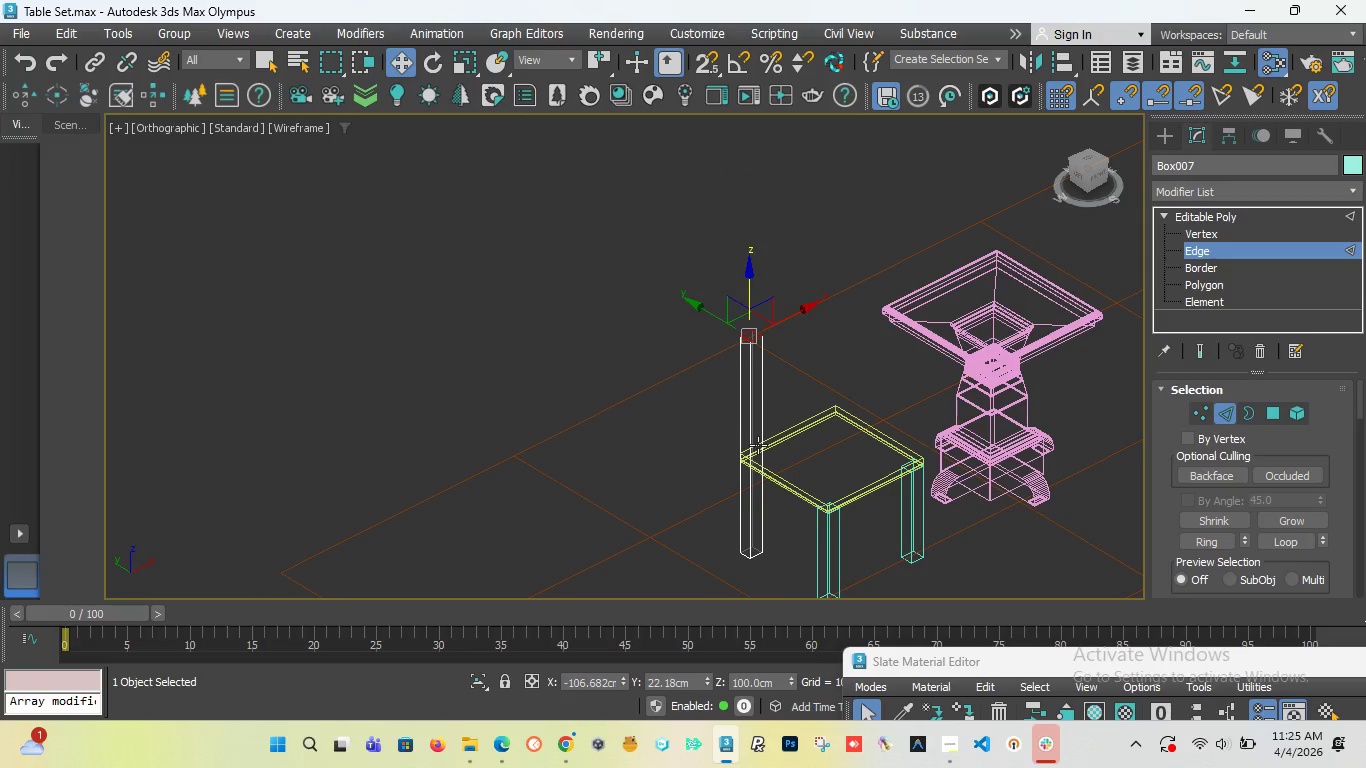 
scroll: coordinate [751, 371], scroll_direction: up, amount: 4.0
 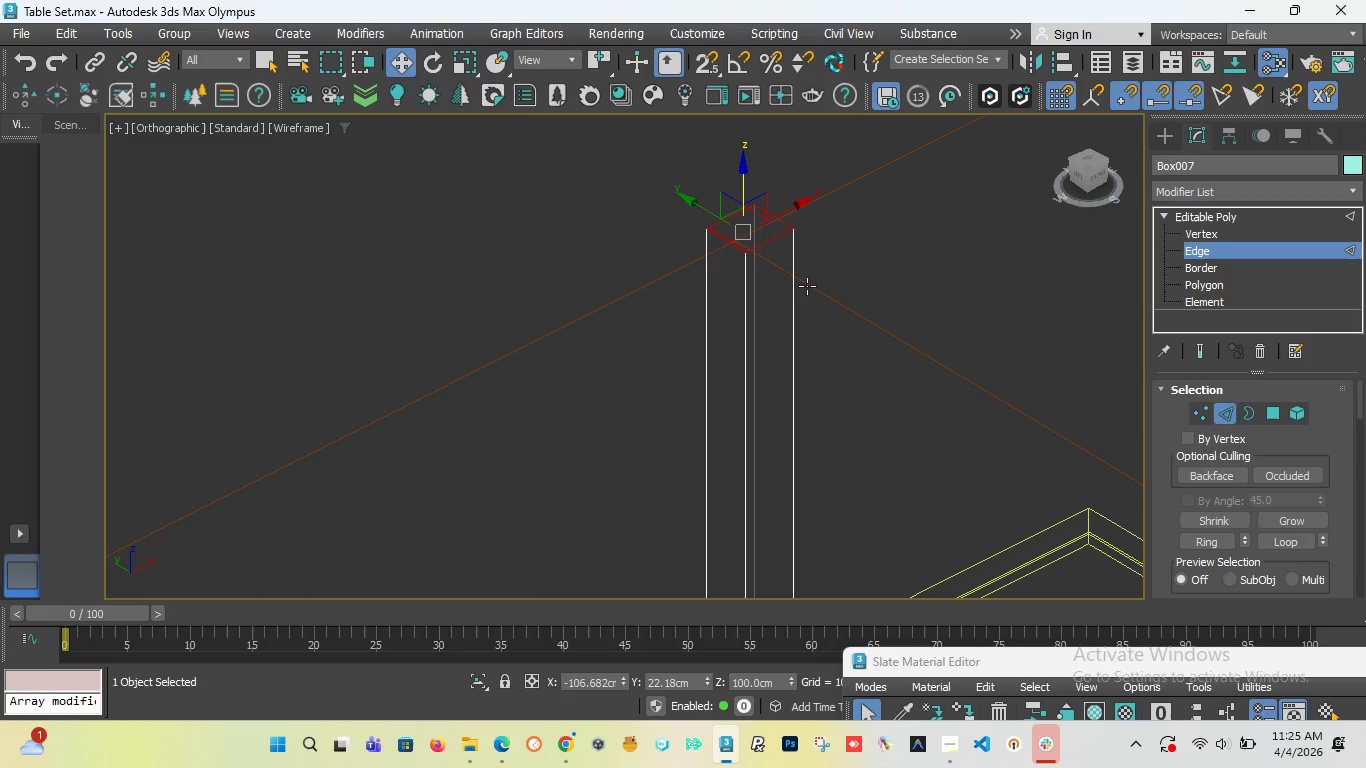 
wait(6.09)
 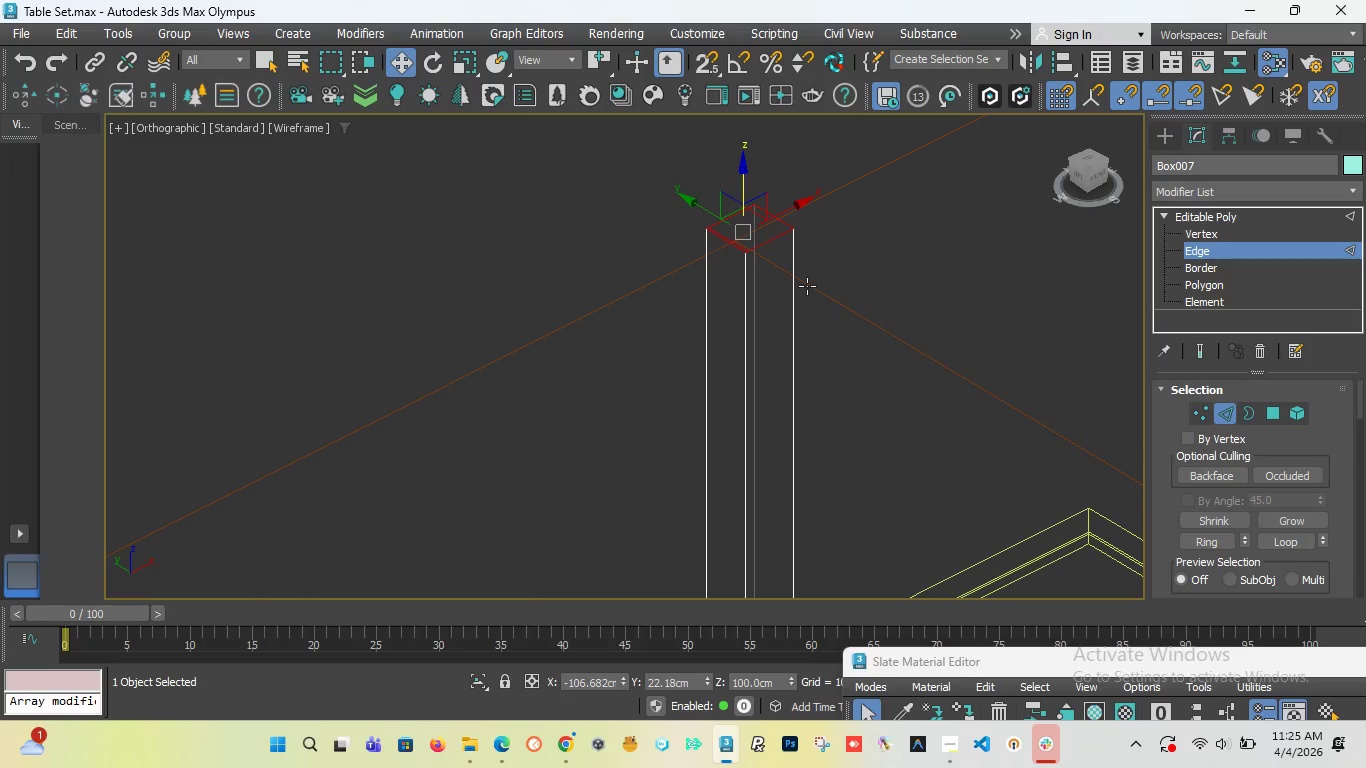 
key(T)
 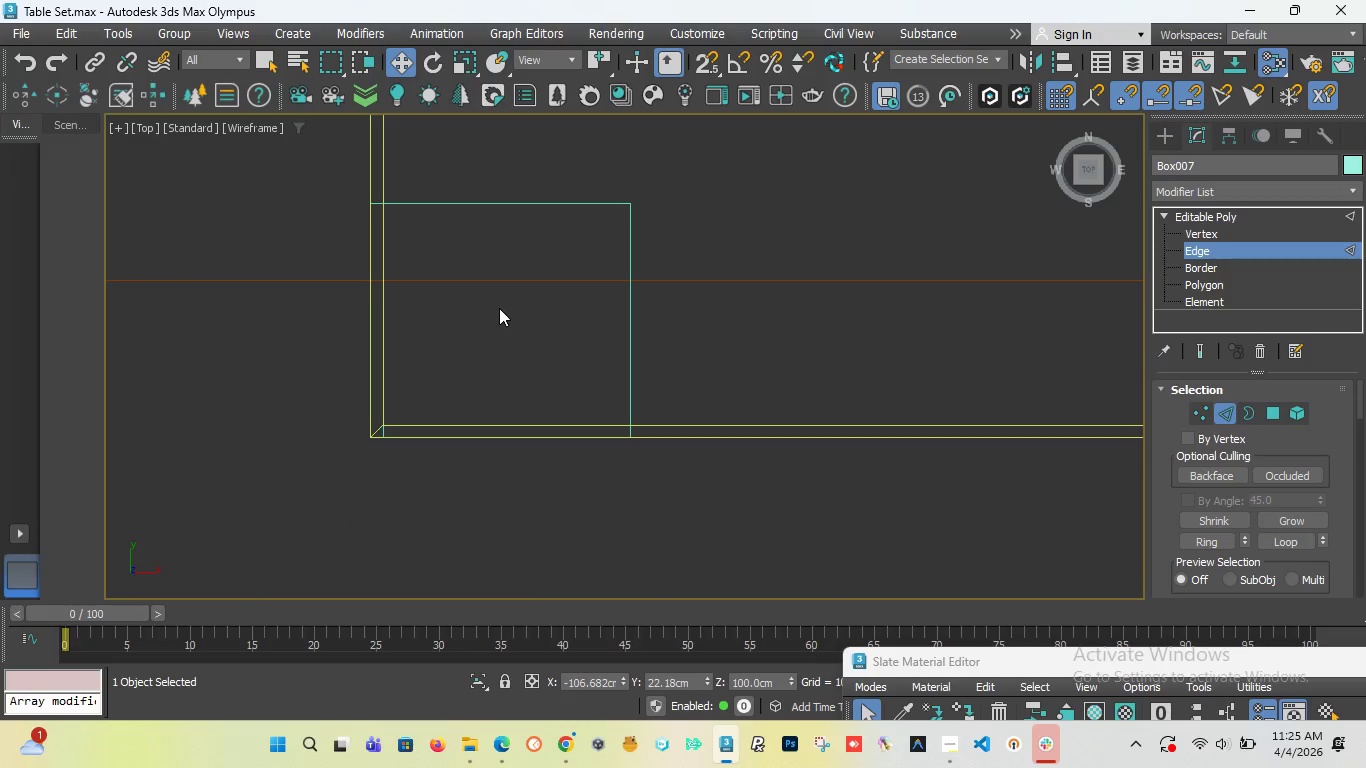 
scroll: coordinate [482, 311], scroll_direction: down, amount: 4.0
 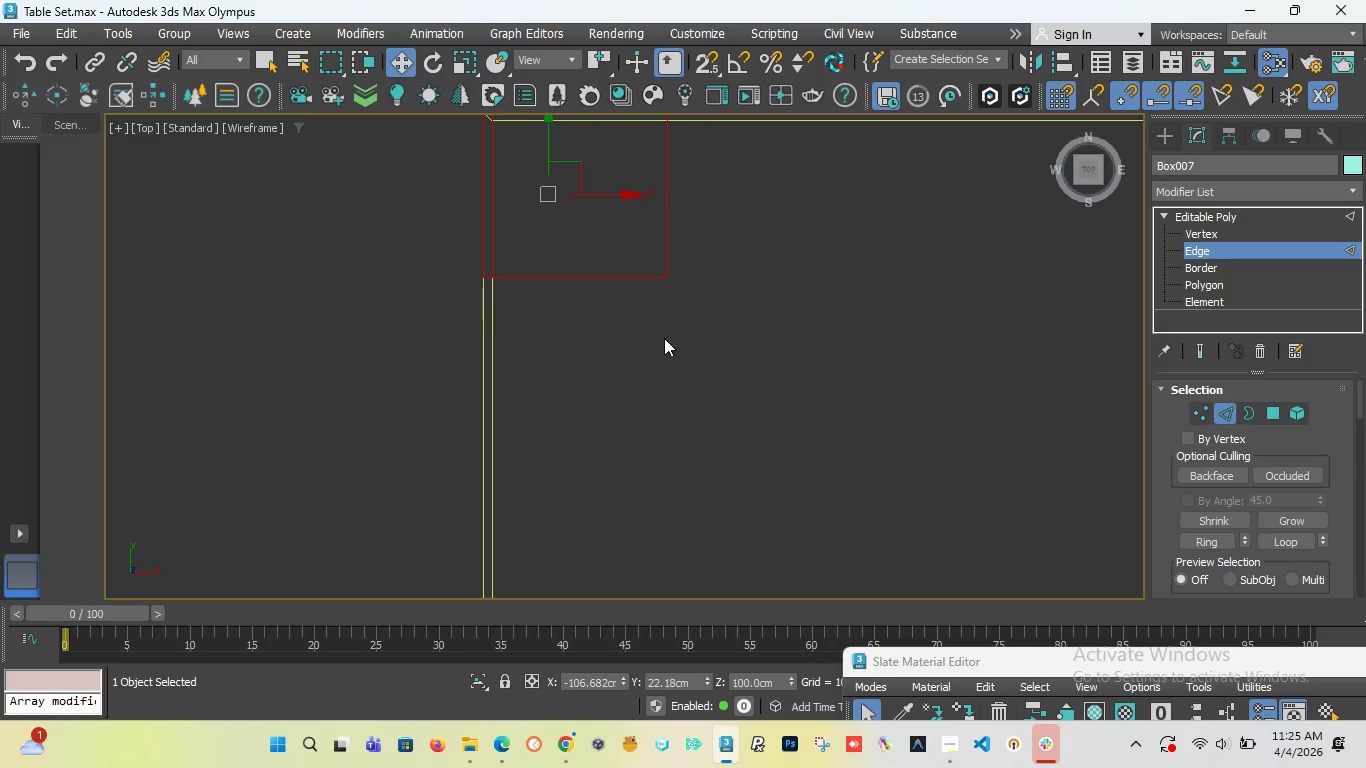 
left_click([686, 347])
 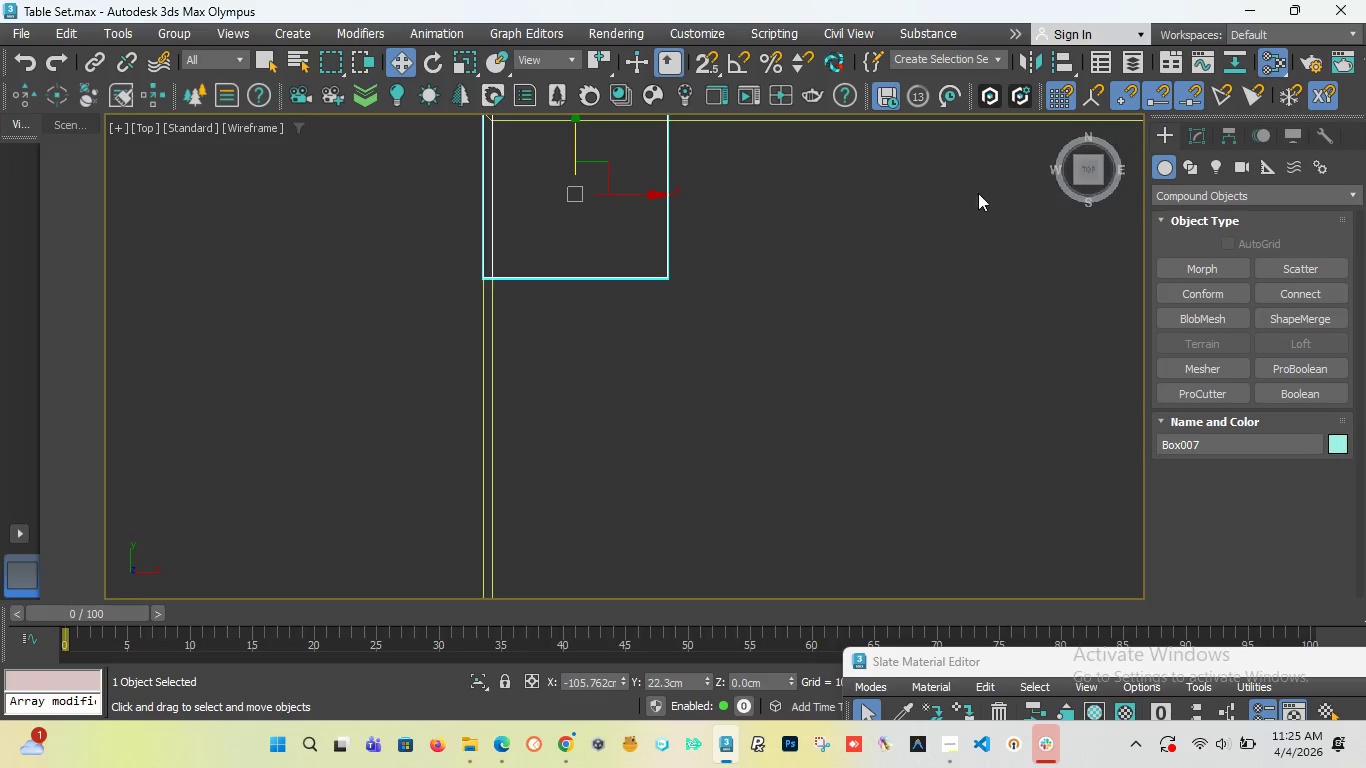 
scroll: coordinate [835, 293], scroll_direction: down, amount: 3.0
 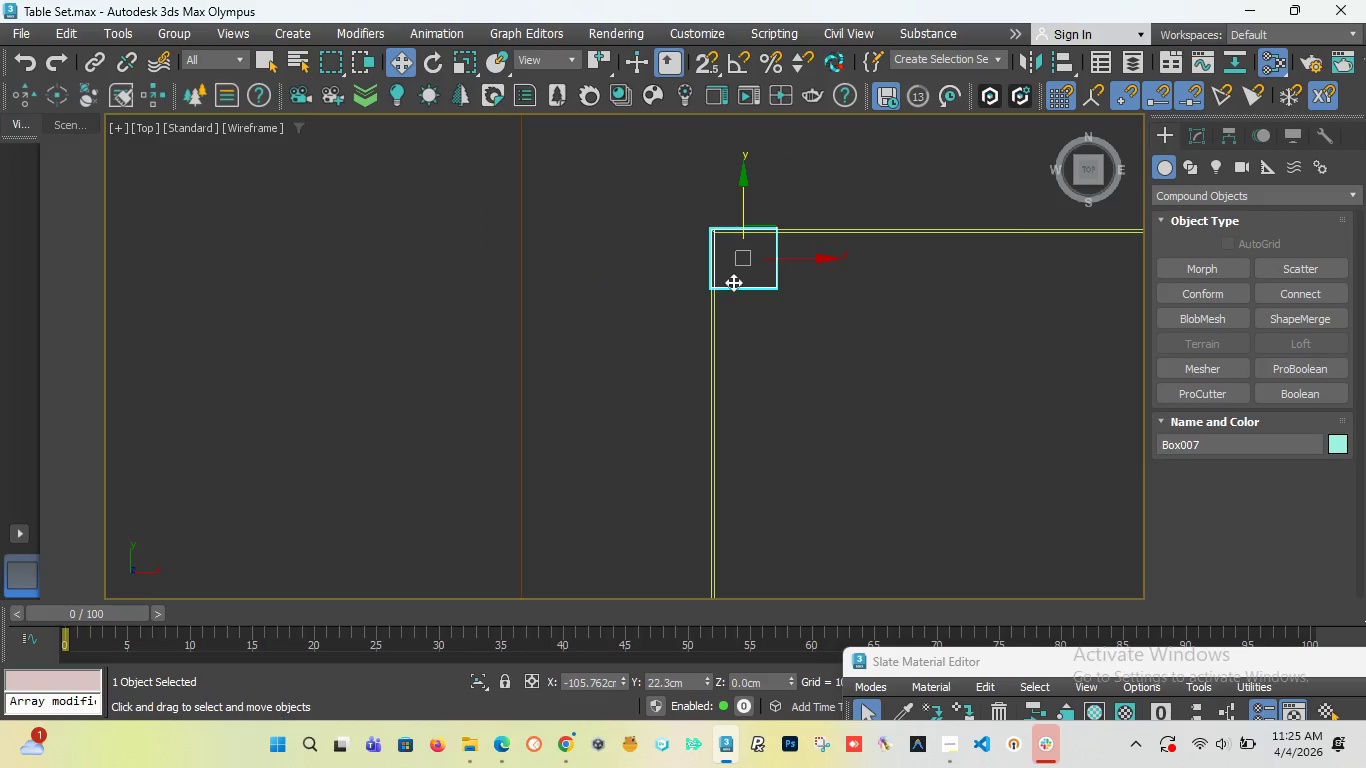 
scroll: coordinate [733, 282], scroll_direction: up, amount: 1.0
 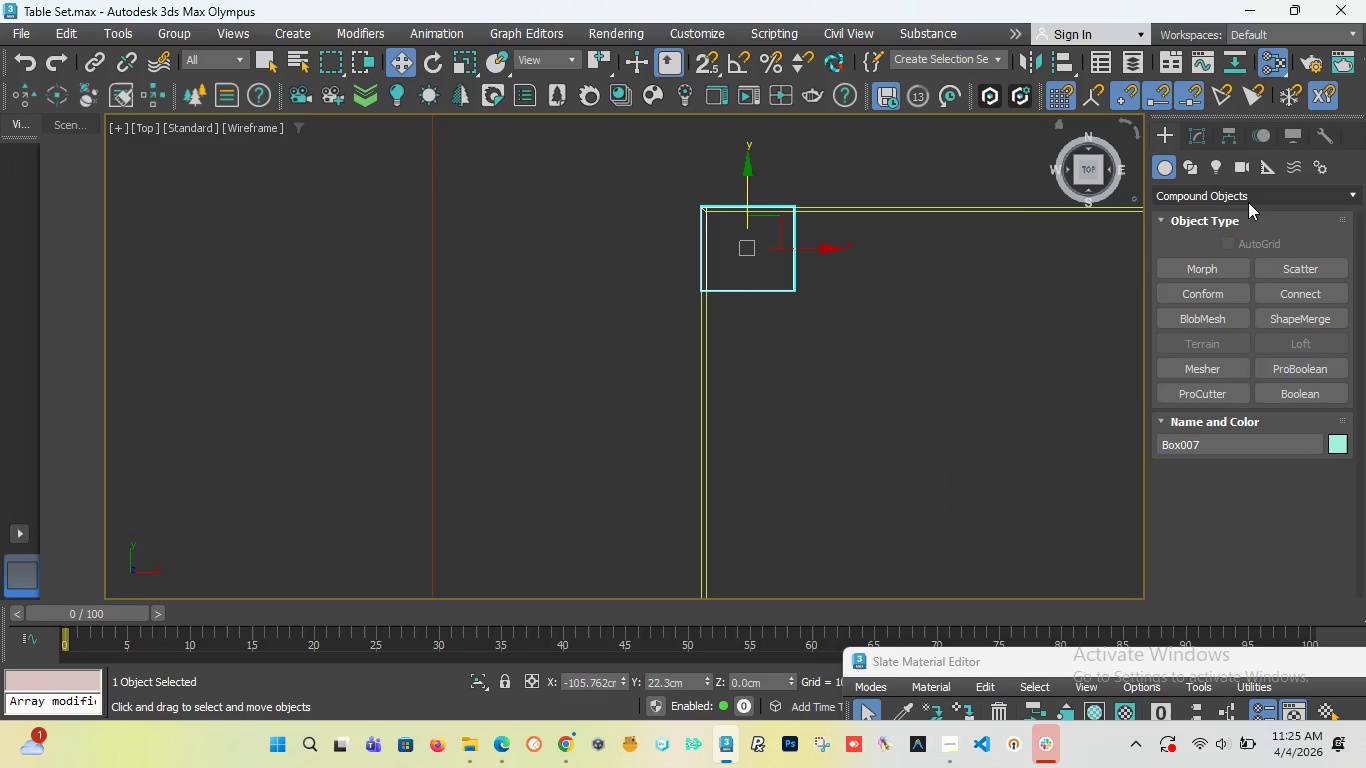 
left_click([1246, 202])
 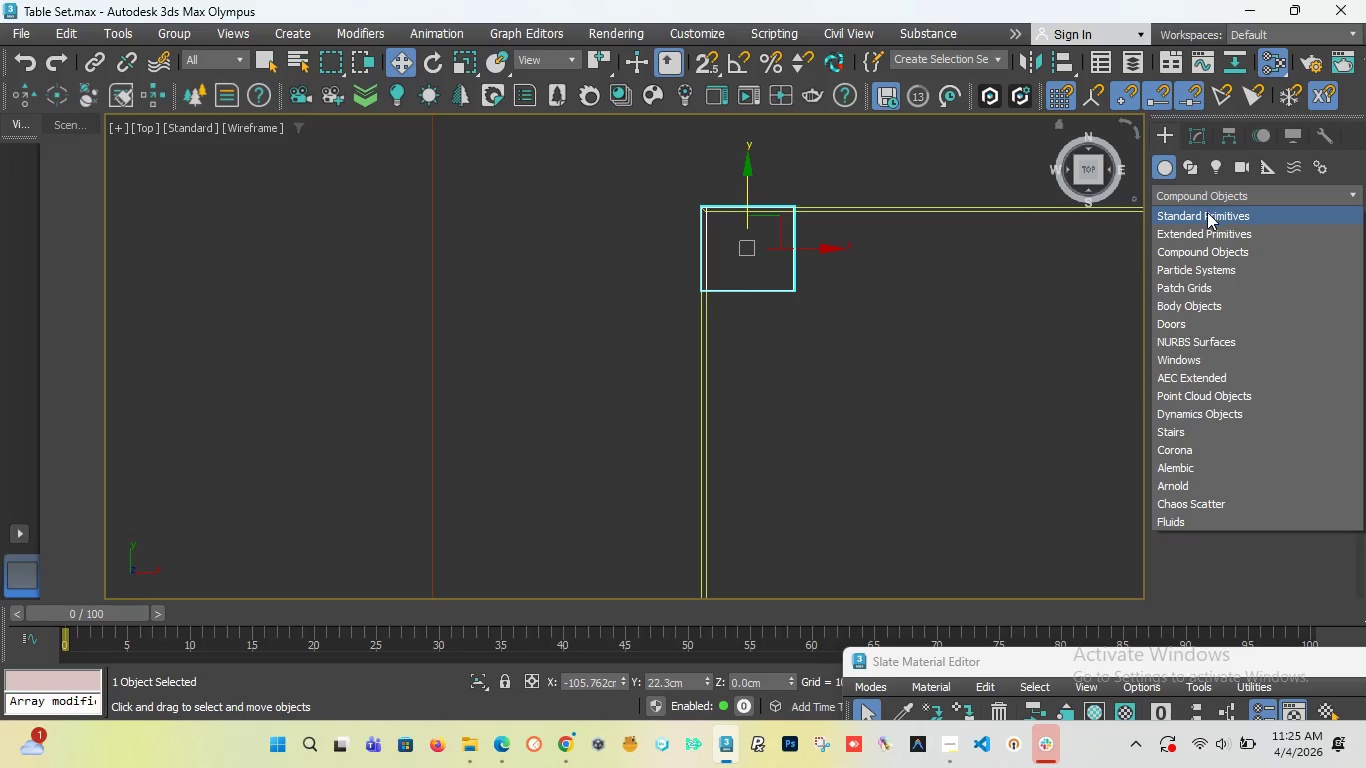 
left_click([1207, 212])
 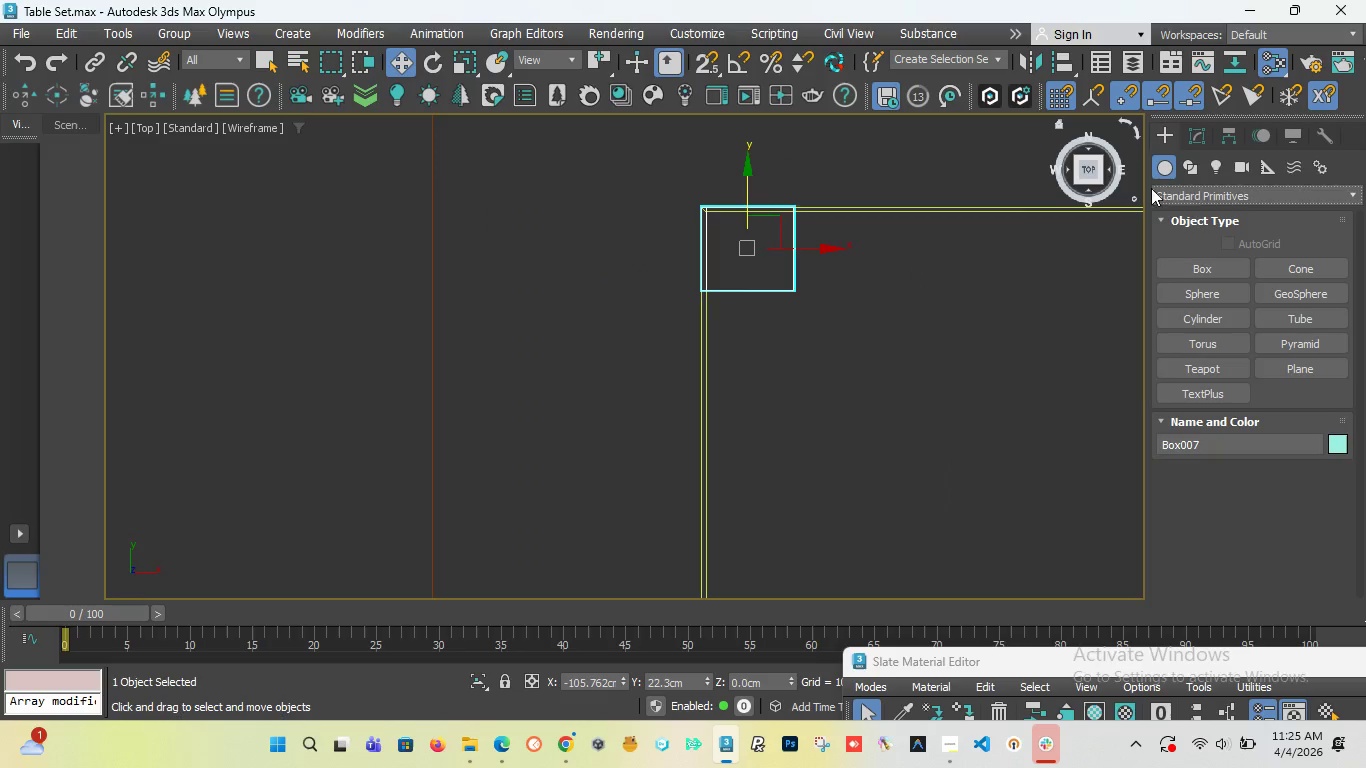 
left_click([1220, 271])
 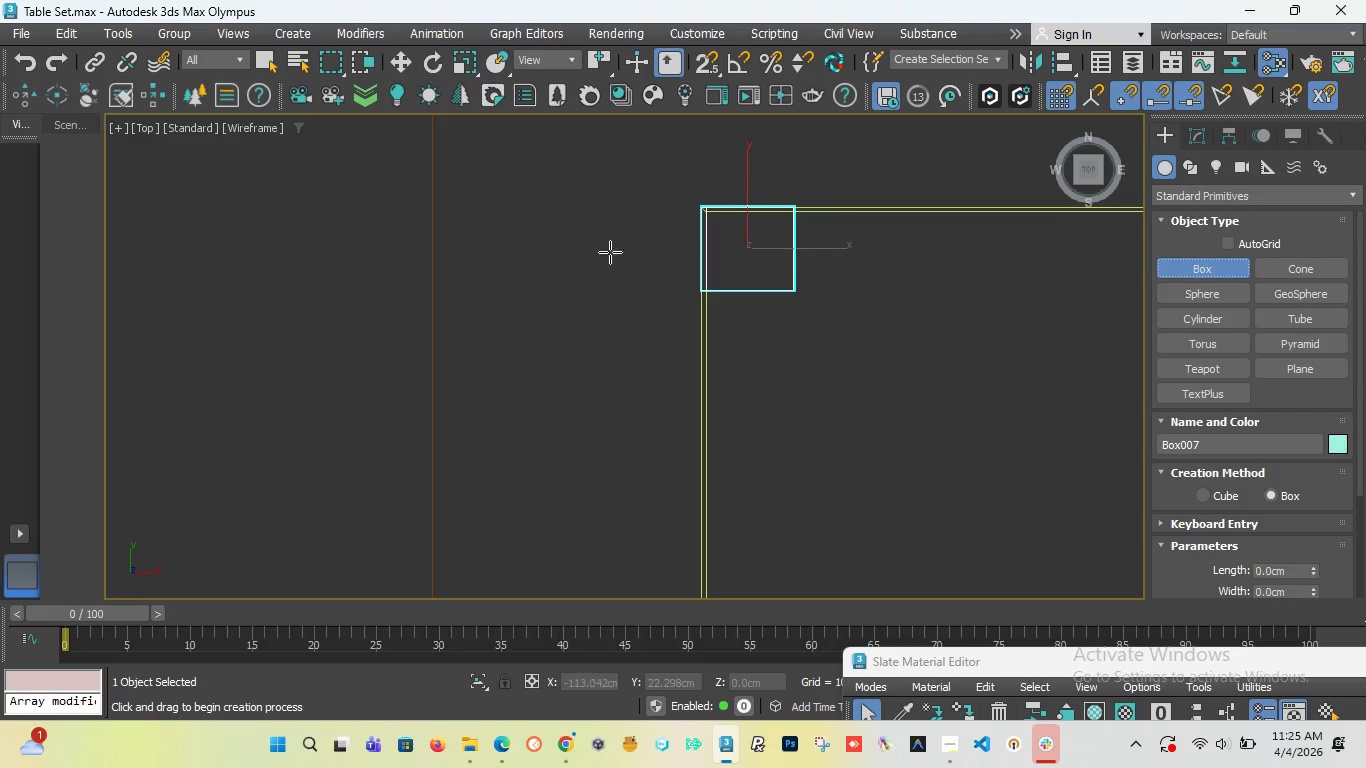 
scroll: coordinate [680, 241], scroll_direction: up, amount: 4.0
 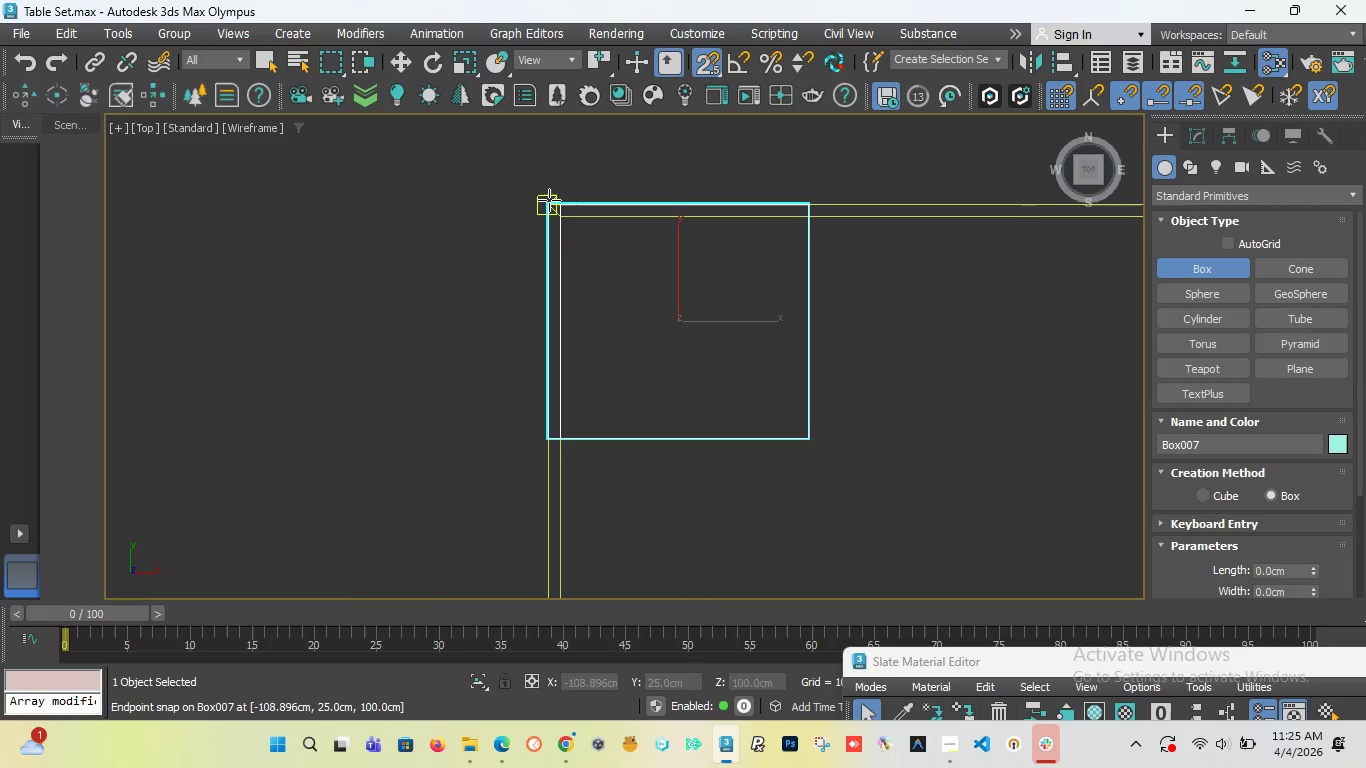 
left_click_drag(start_coordinate=[549, 203], to_coordinate=[808, 437])
 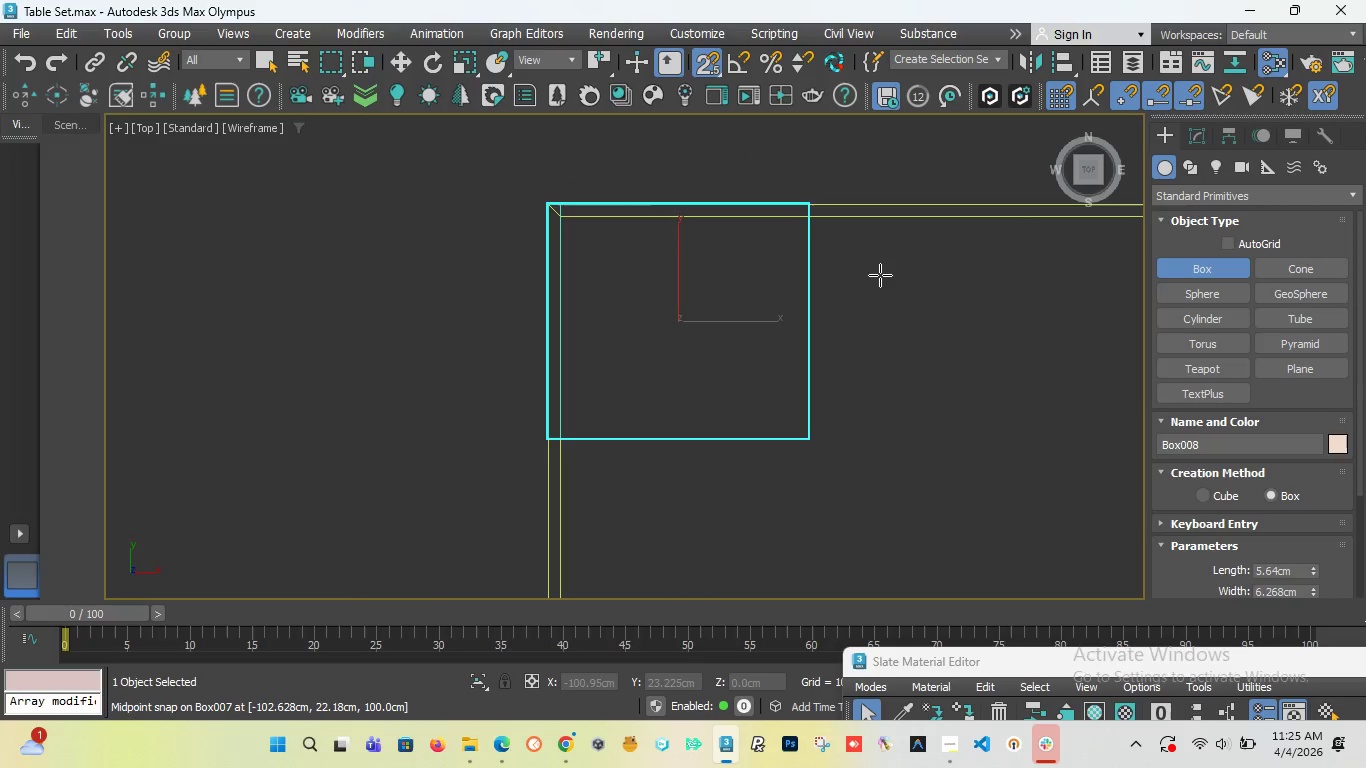 
left_click([880, 275])
 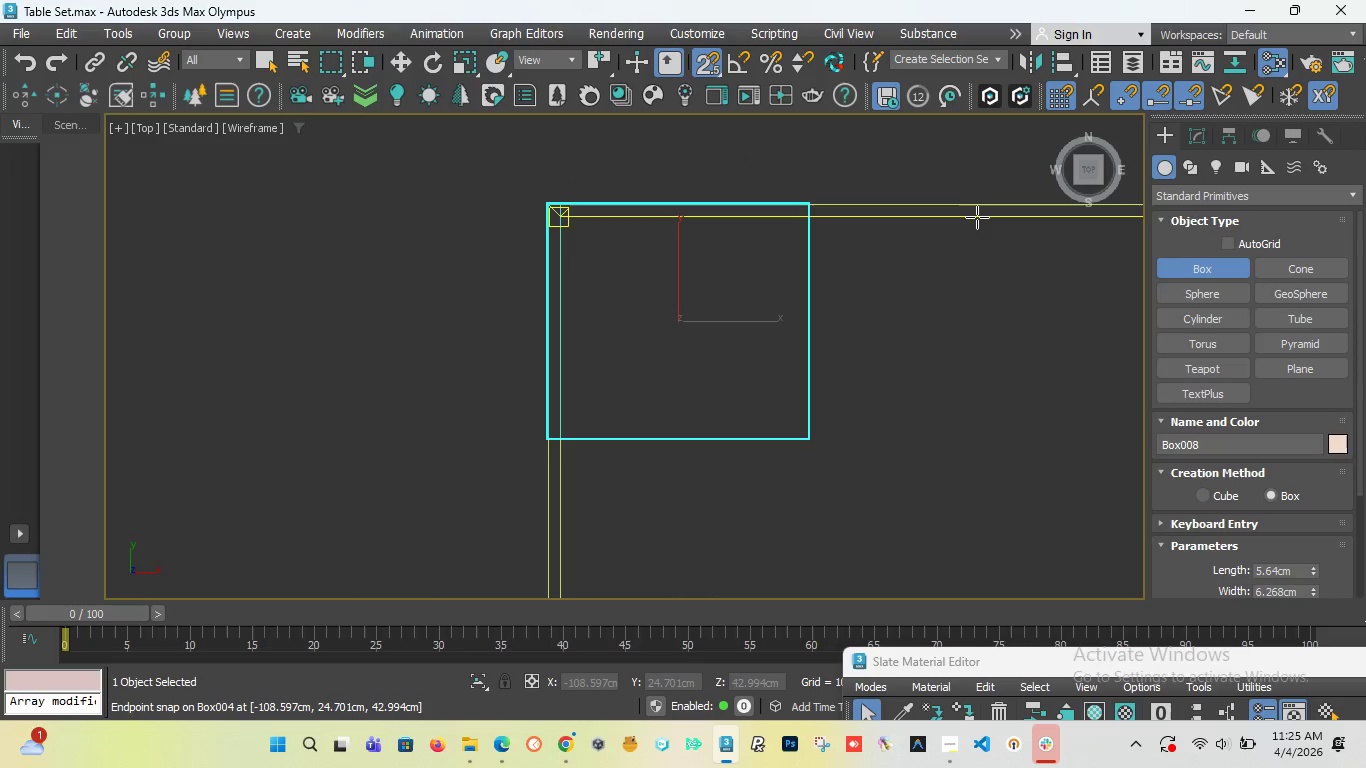 
key(L)
 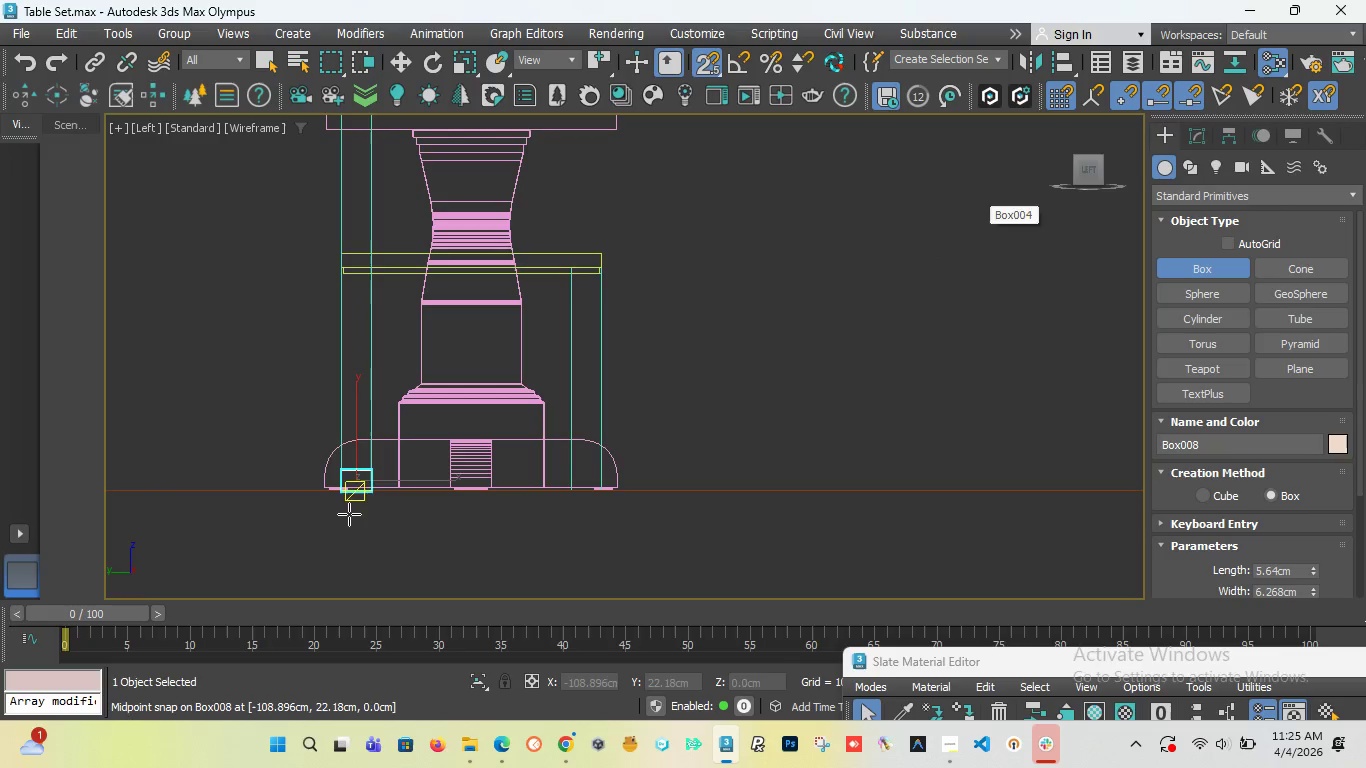 
scroll: coordinate [377, 436], scroll_direction: down, amount: 2.0
 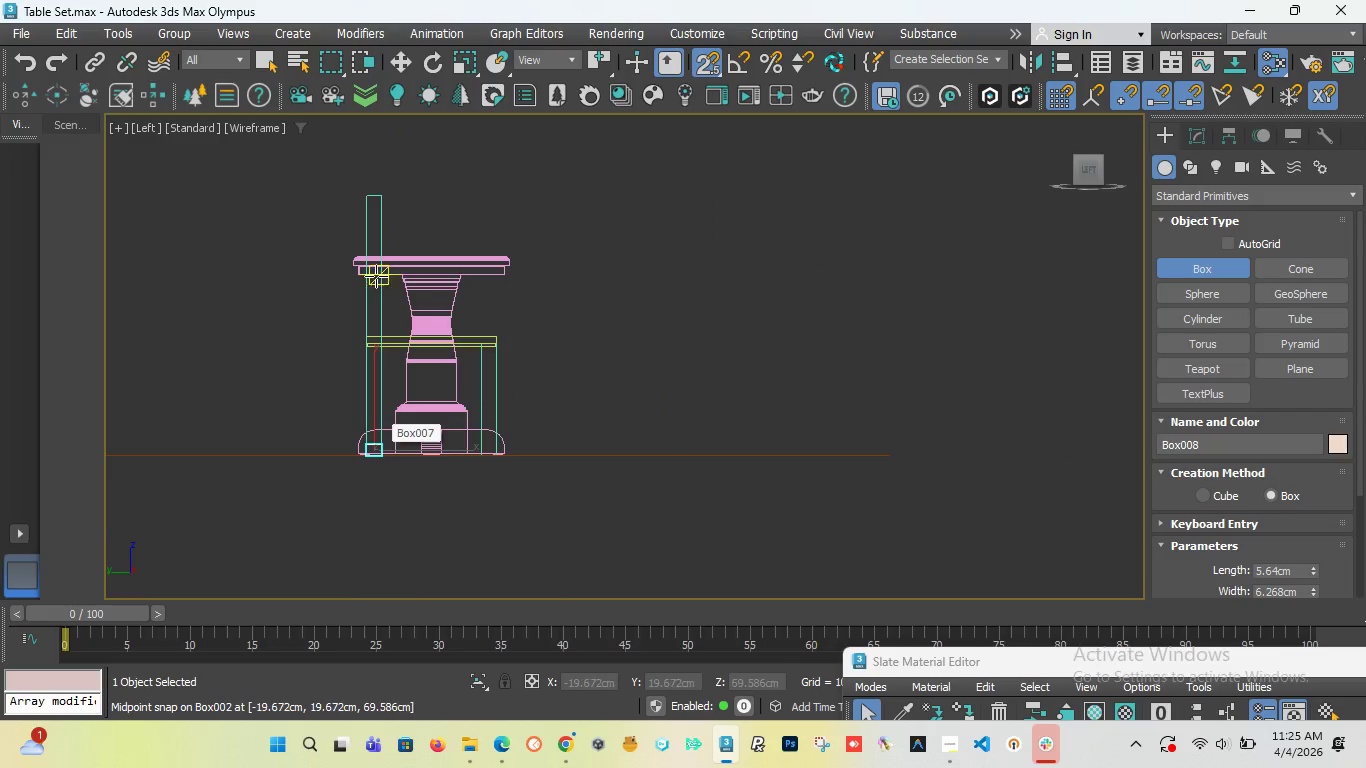 
scroll: coordinate [448, 513], scroll_direction: up, amount: 7.0
 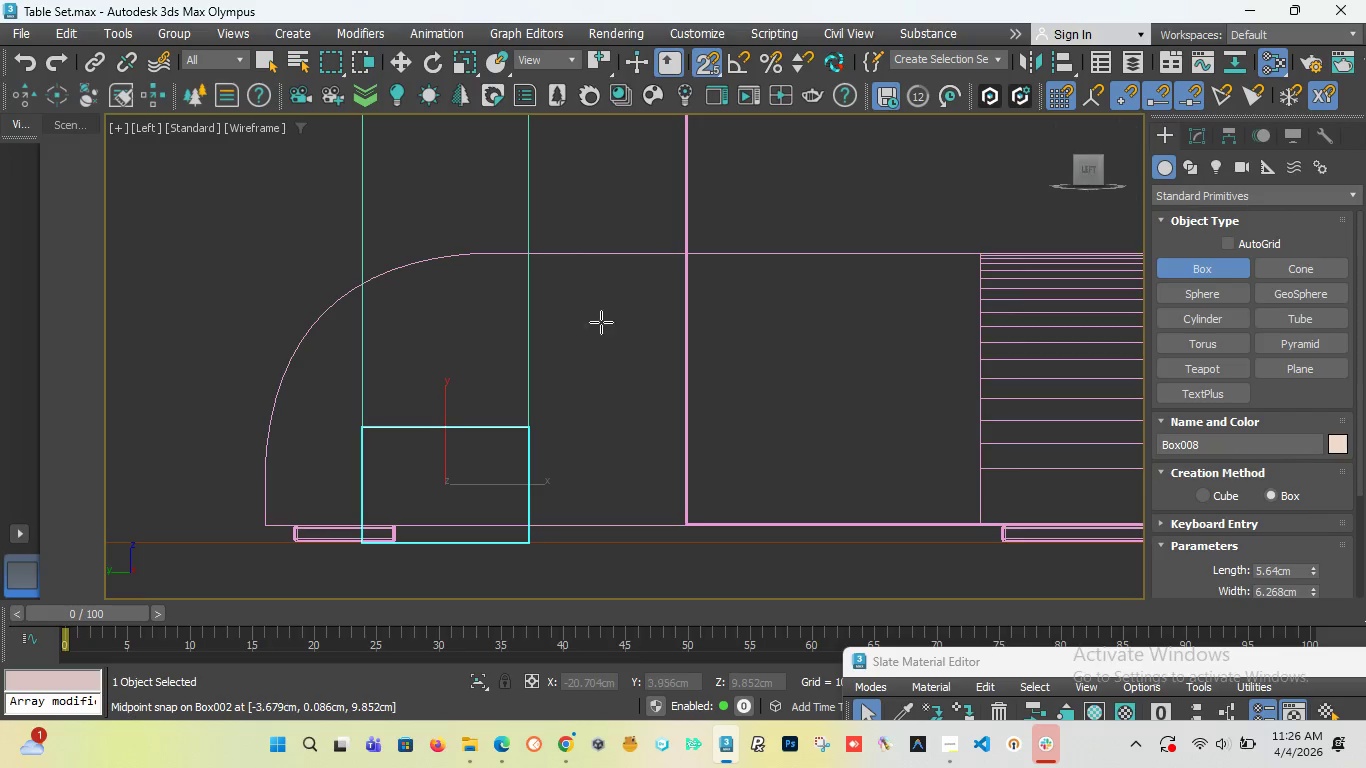 
wait(5.63)
 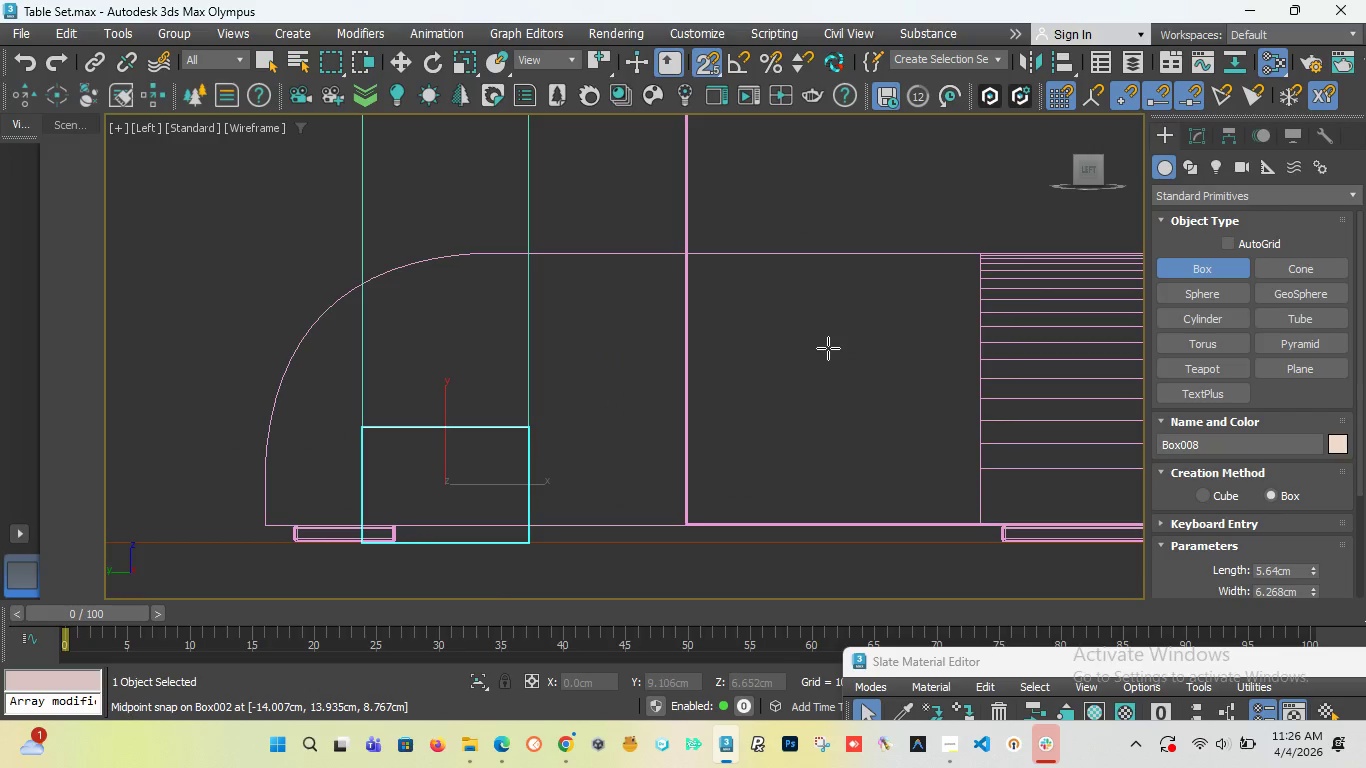 
left_click([177, 126])
 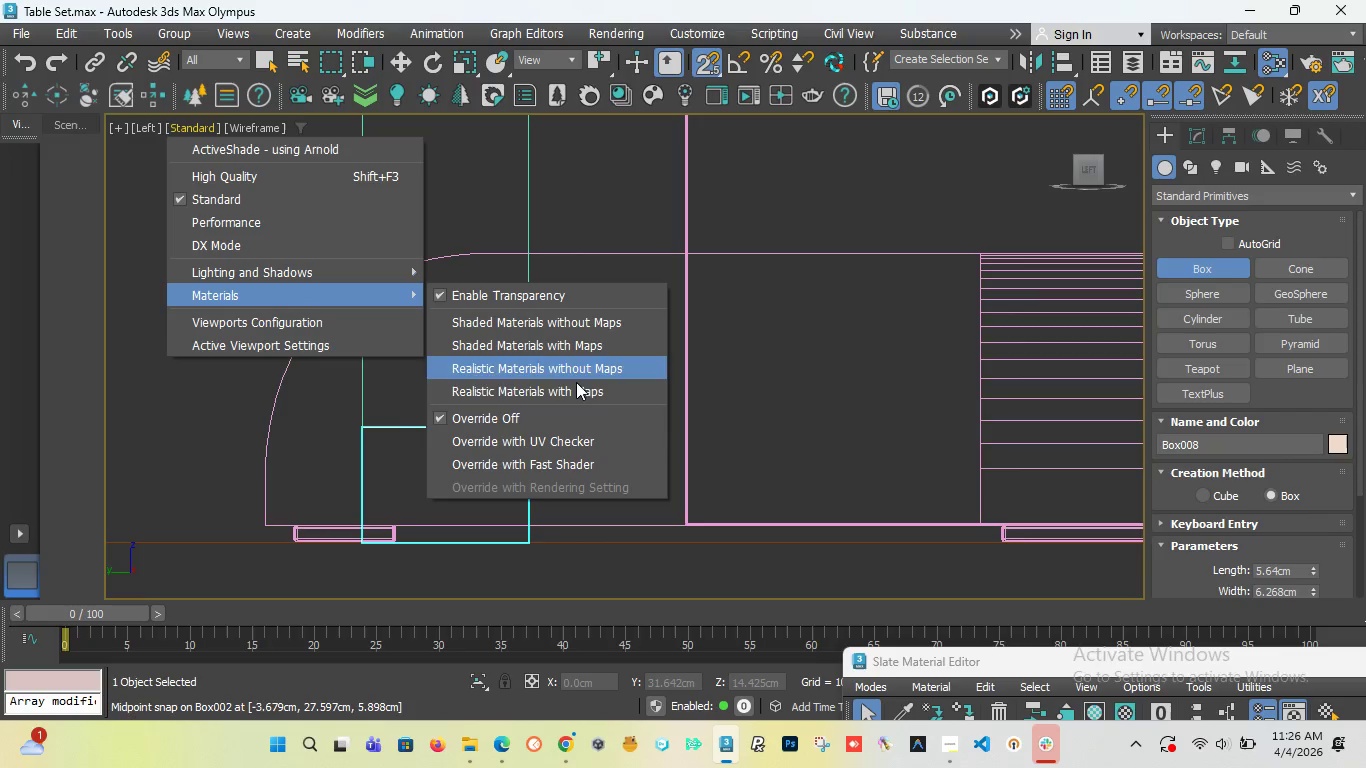 
left_click([542, 438])
 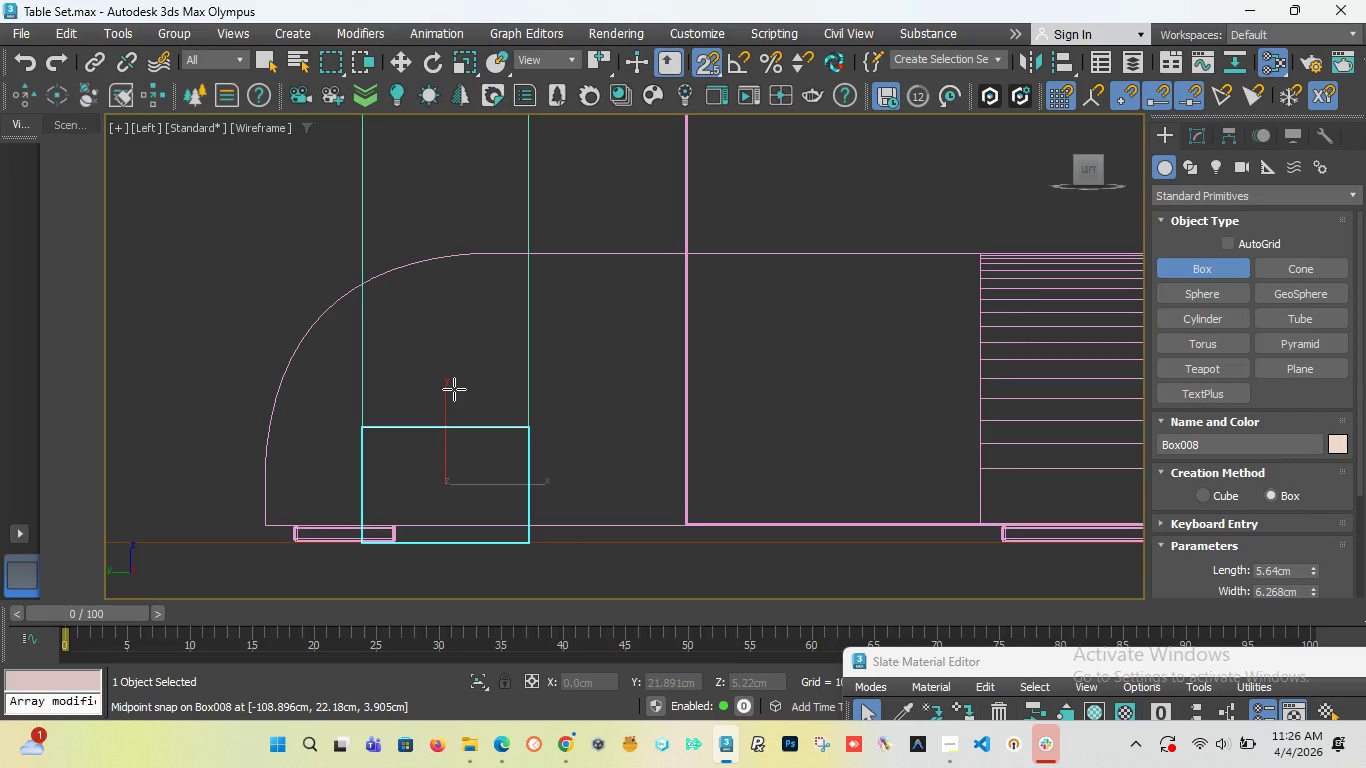 
key(F3)
 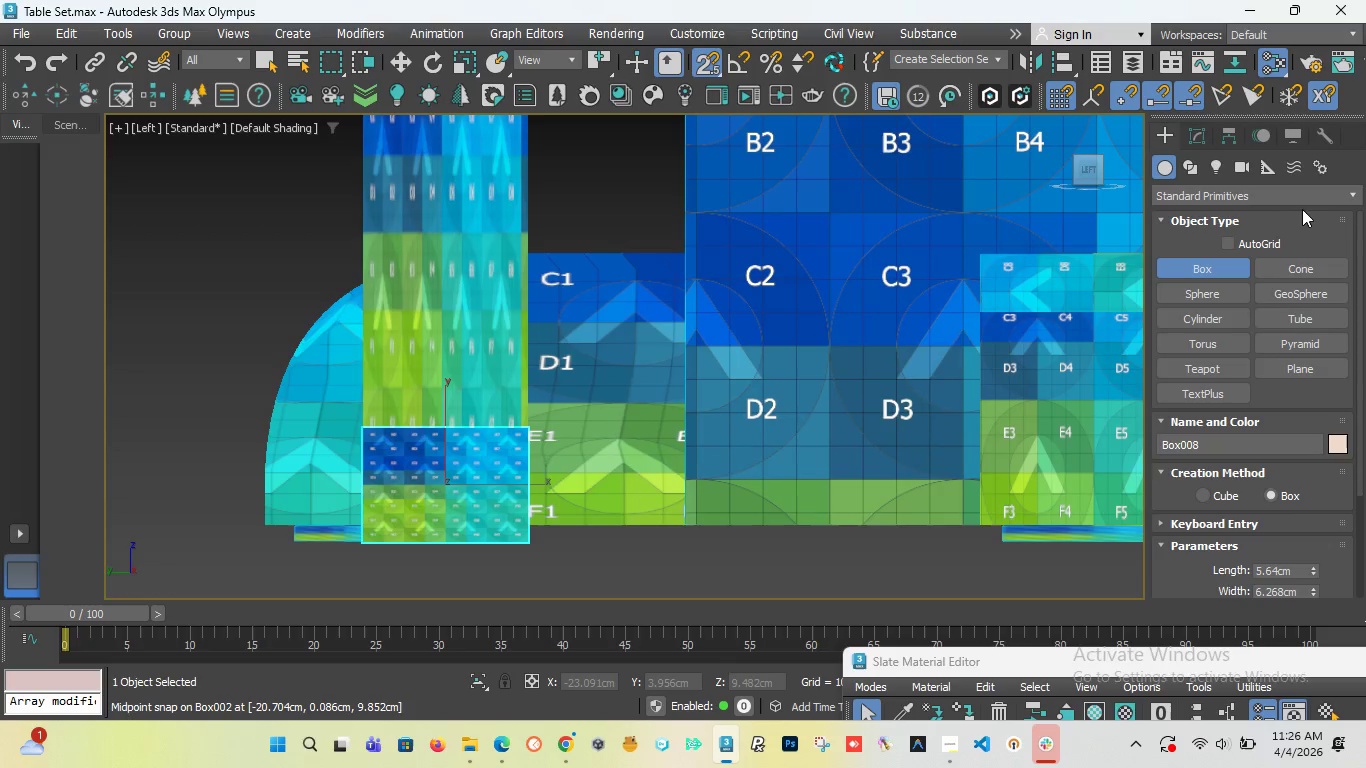 
left_click([1205, 130])
 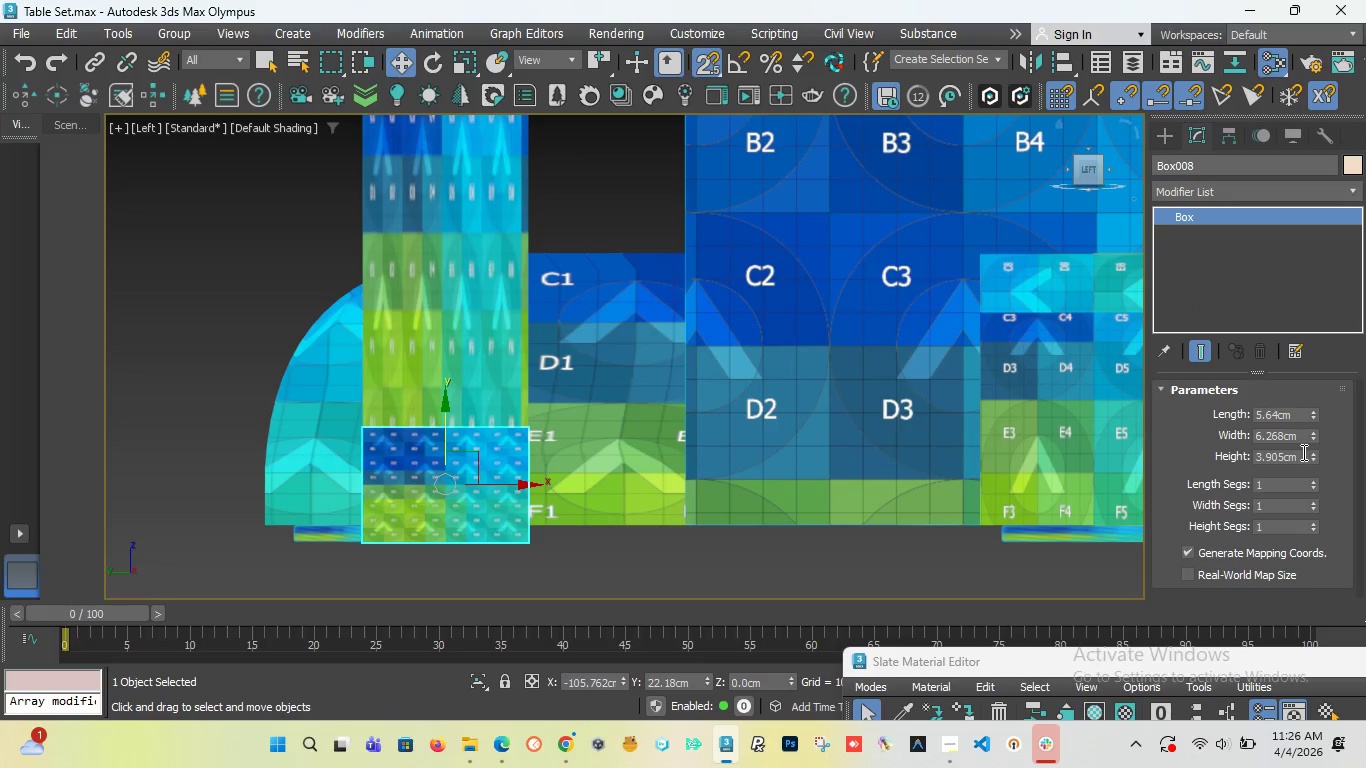 
left_click_drag(start_coordinate=[1310, 458], to_coordinate=[1302, 313])
 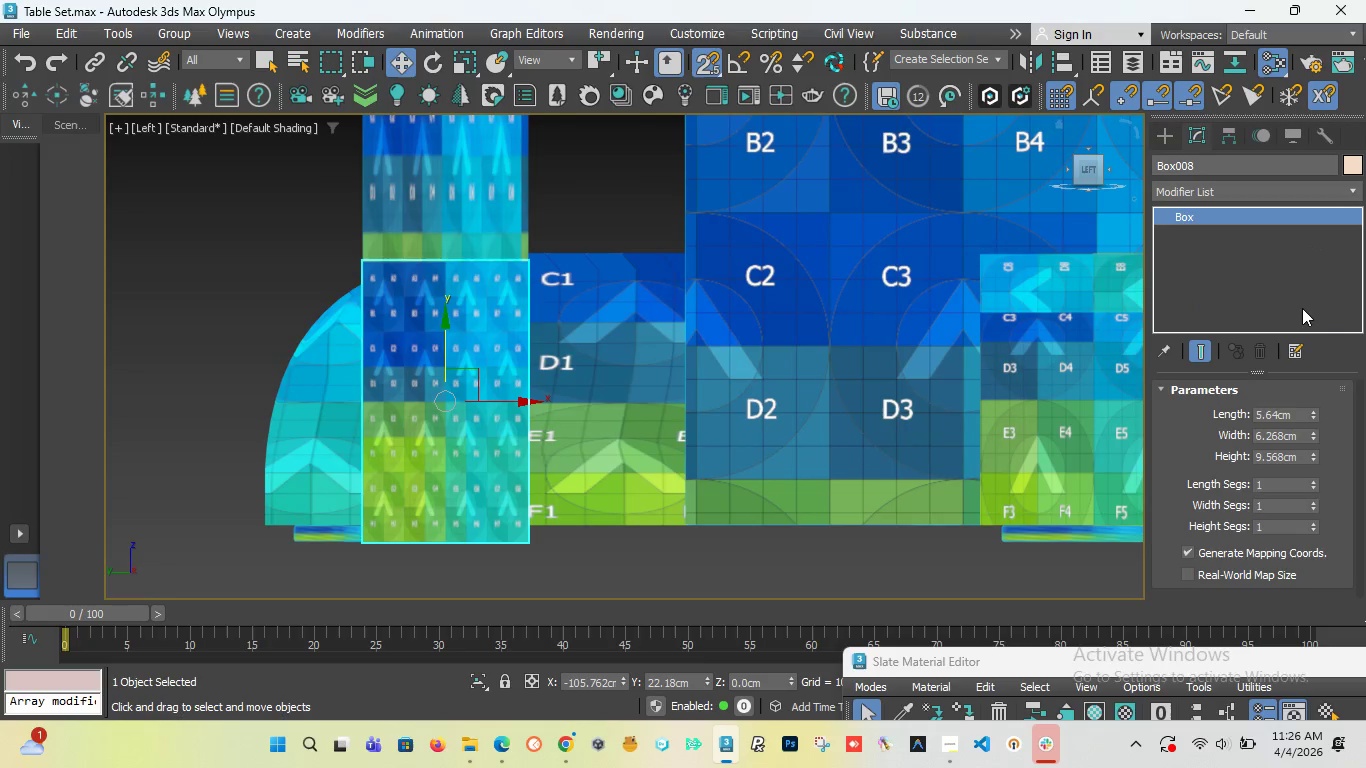 
key(Control+Z)
 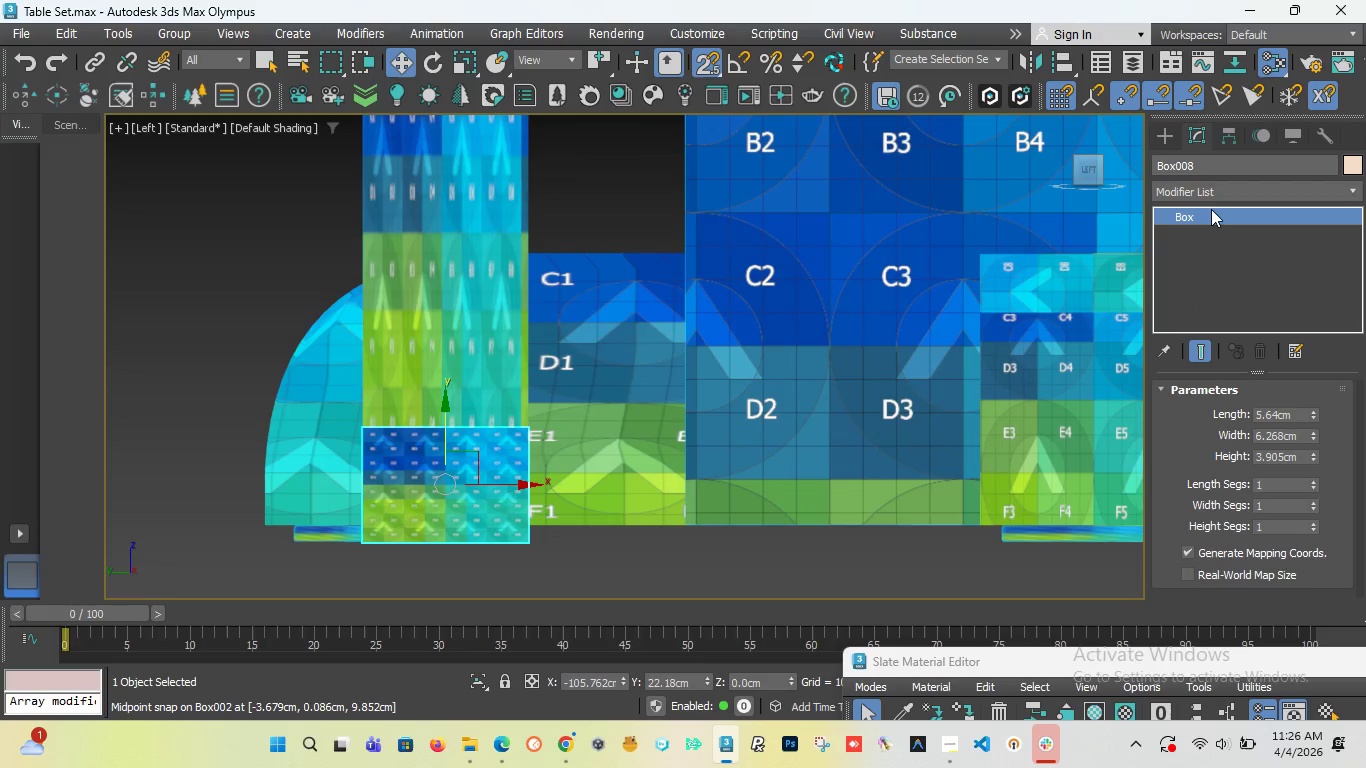 
right_click([1210, 208])
 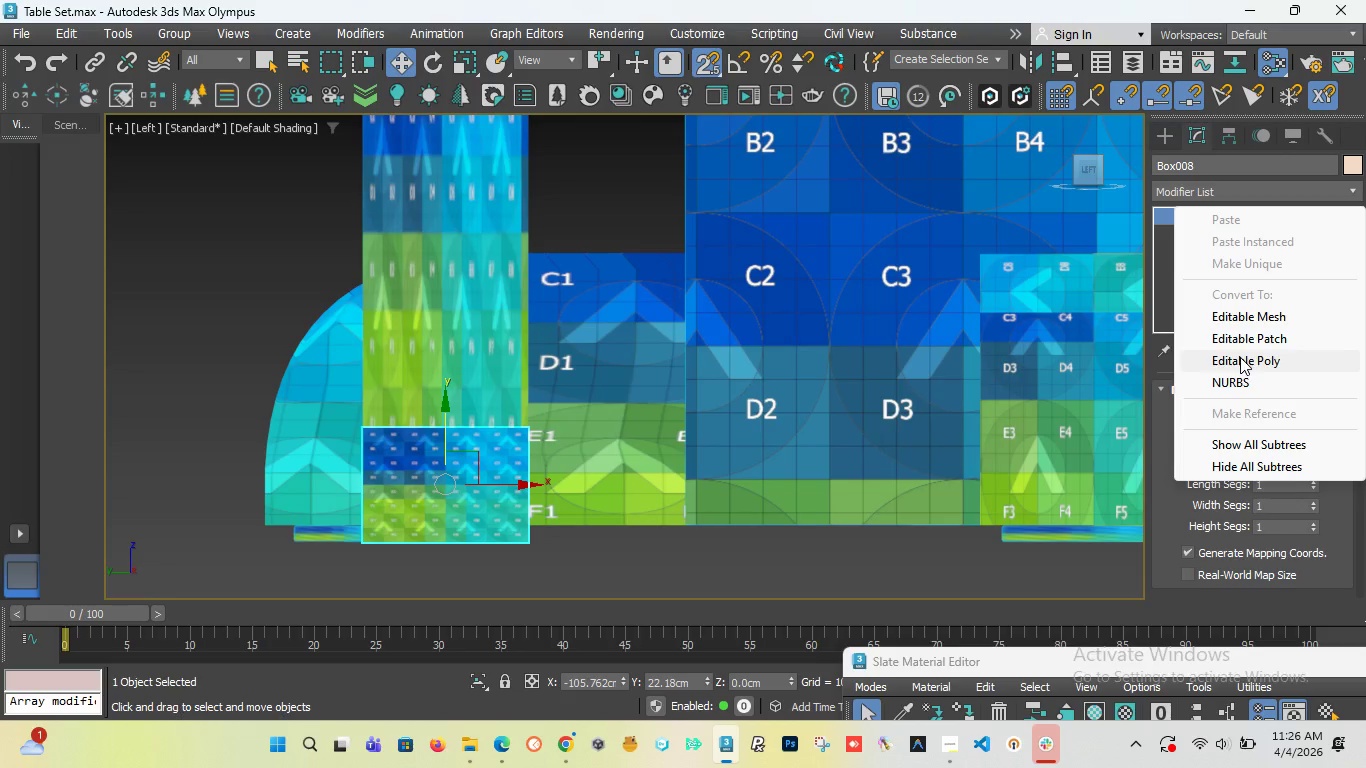 
left_click([1250, 351])
 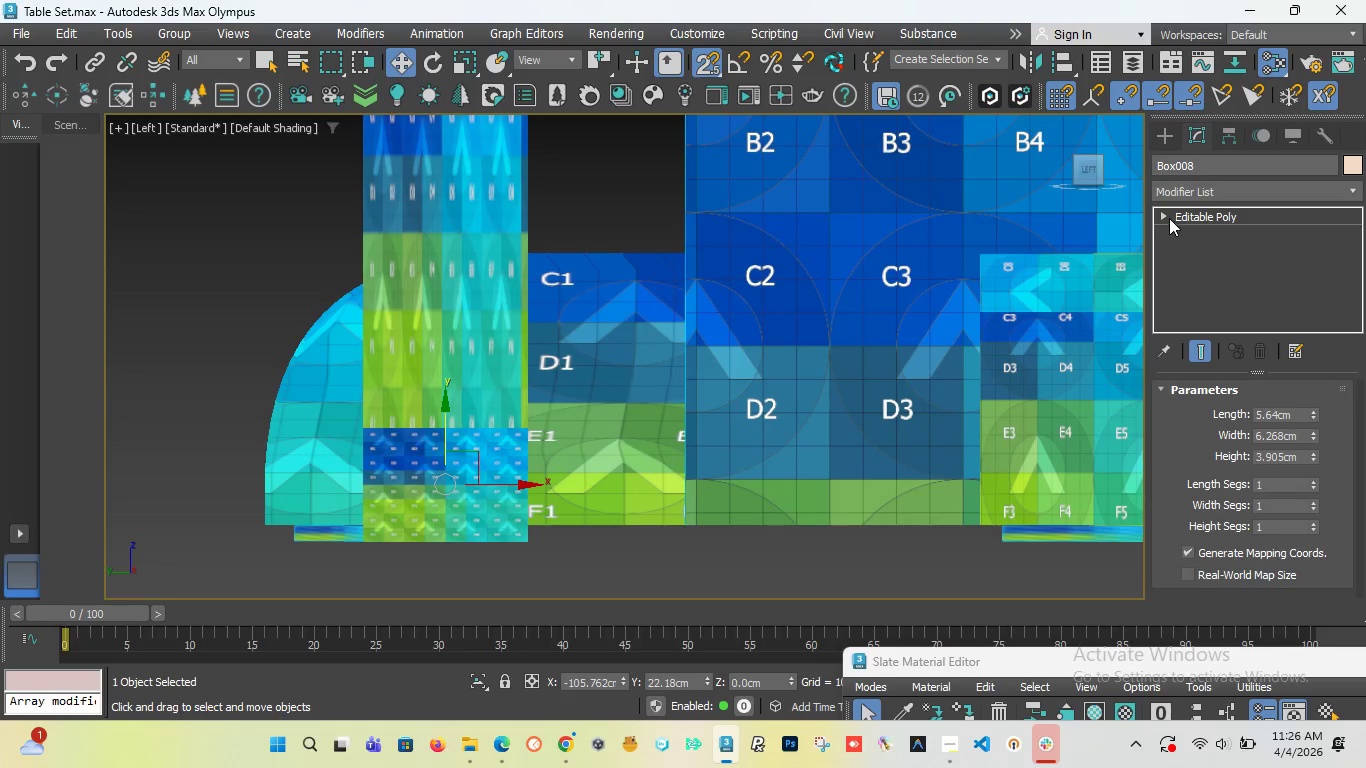 
left_click([1159, 209])
 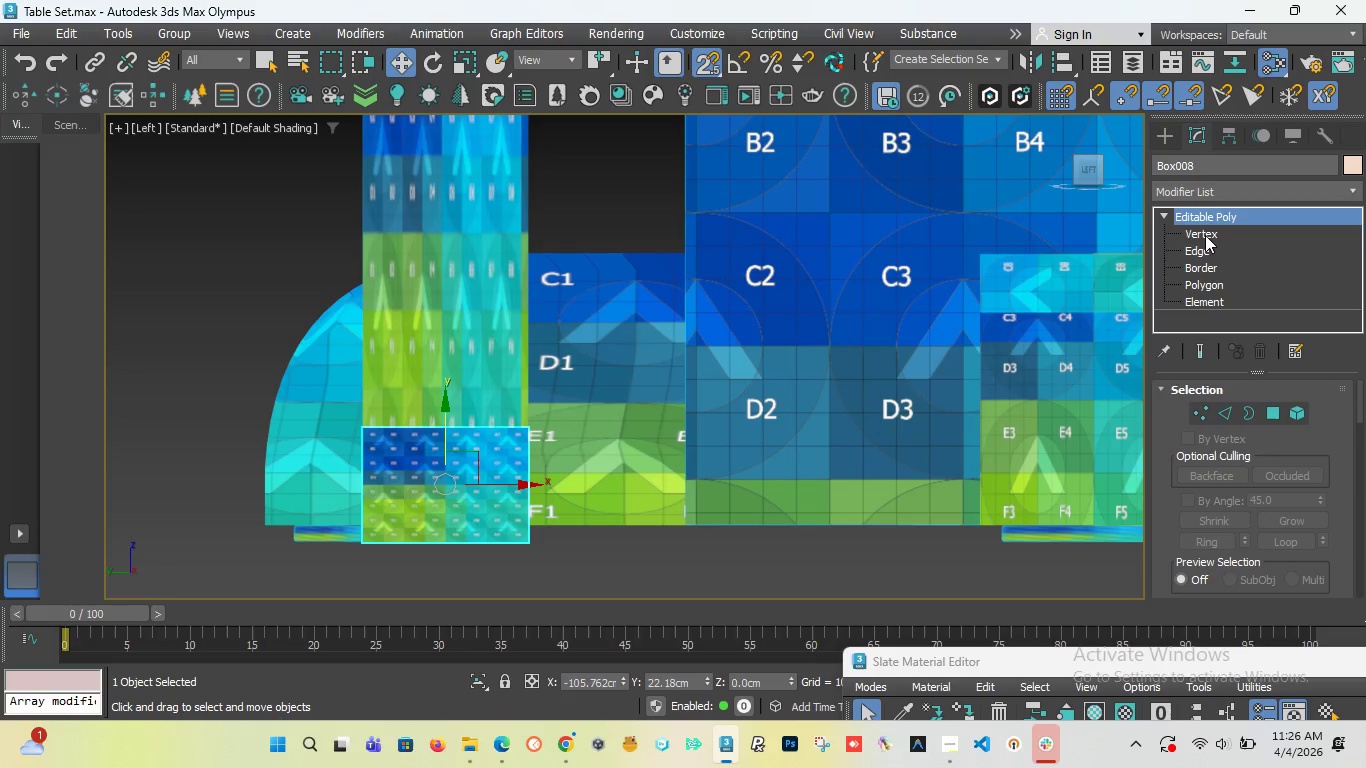 
left_click([1204, 234])
 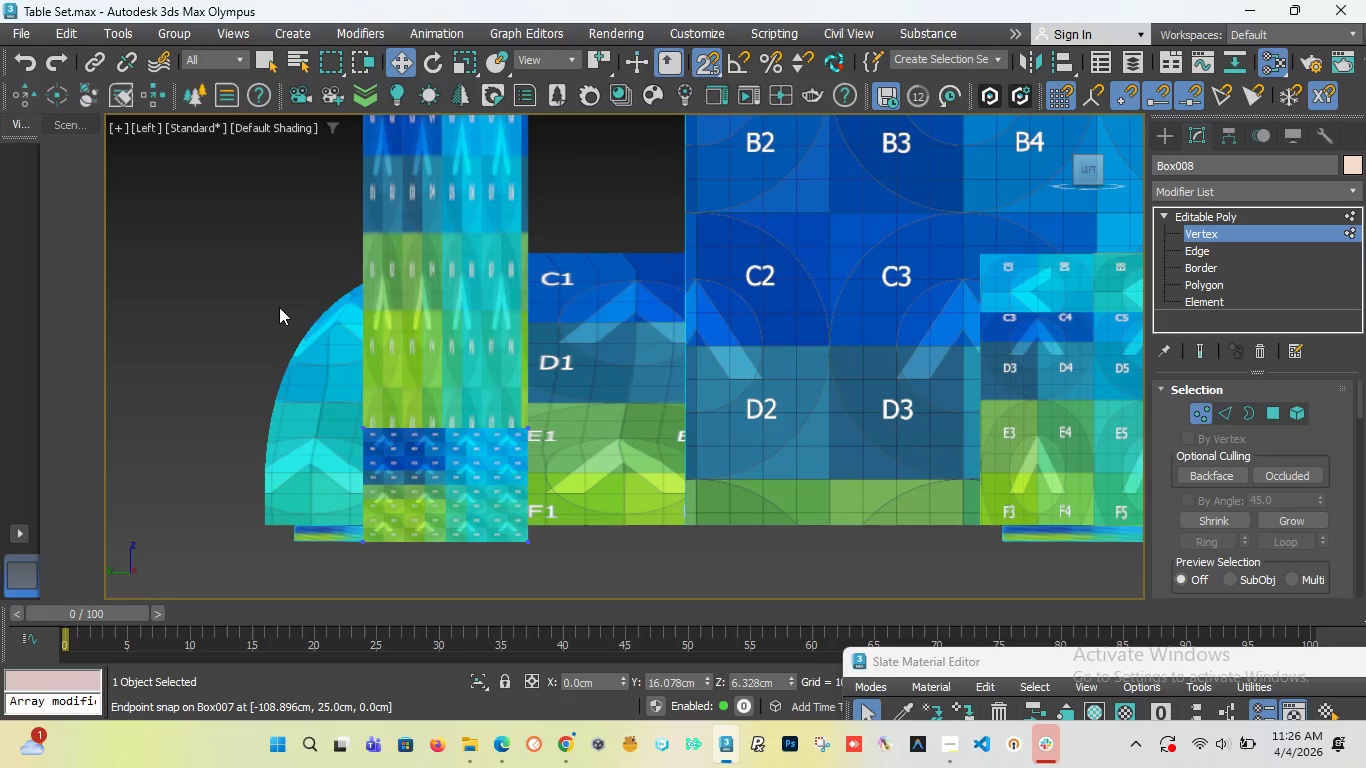 
left_click_drag(start_coordinate=[279, 307], to_coordinate=[560, 472])
 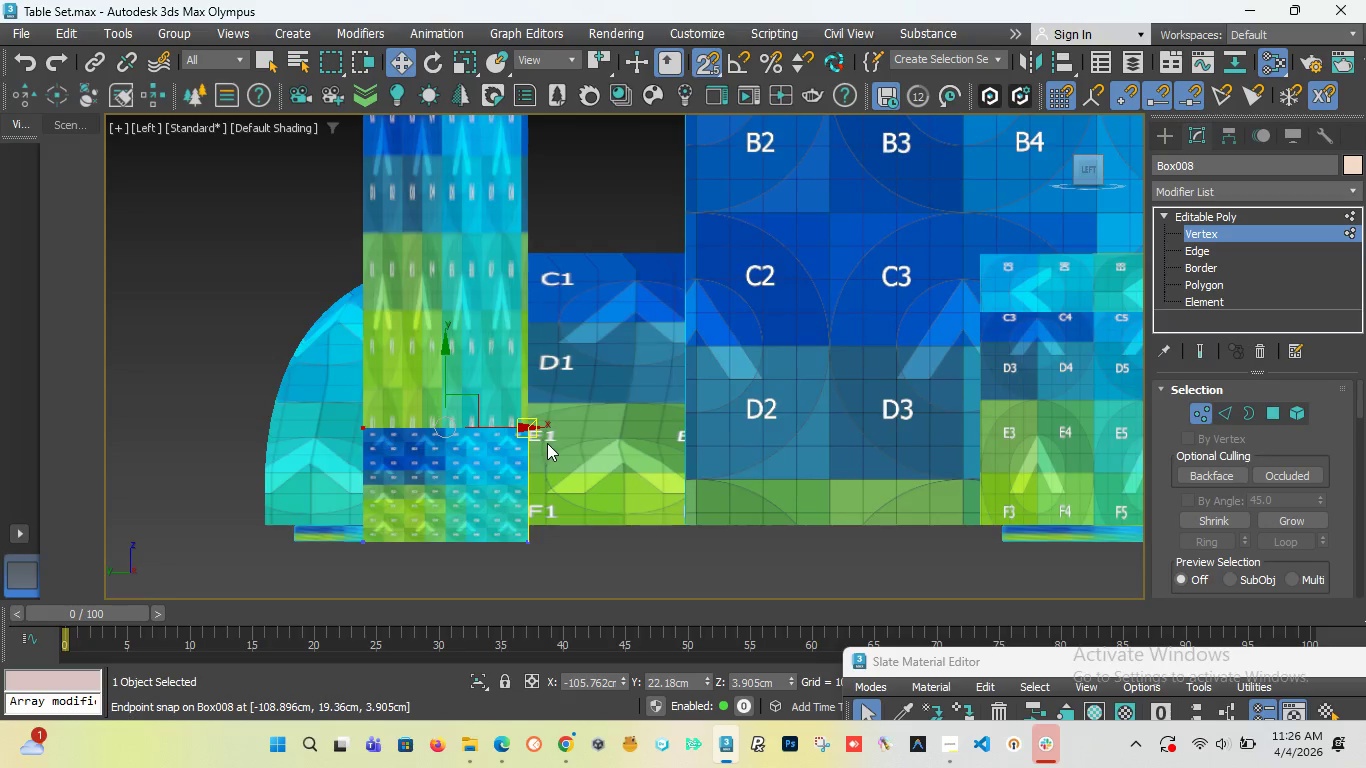 
scroll: coordinate [547, 443], scroll_direction: down, amount: 4.0
 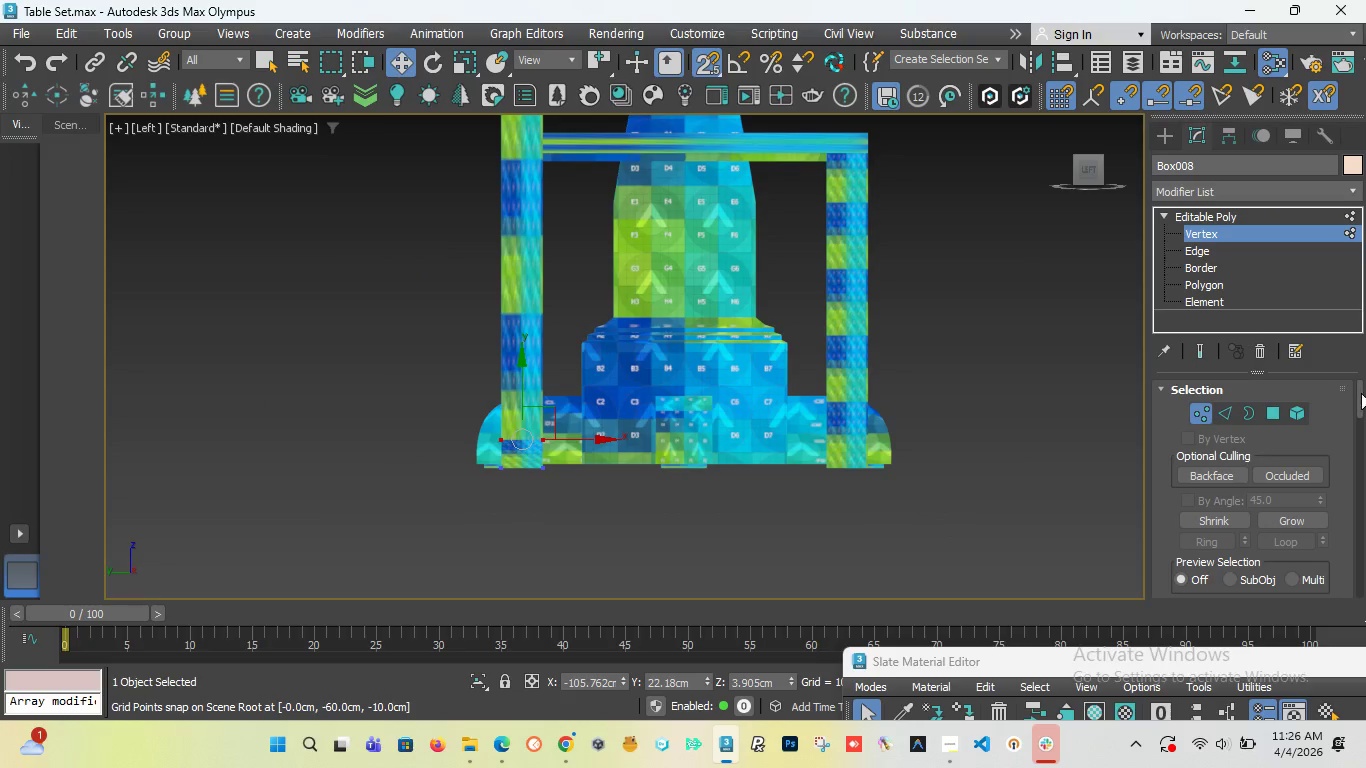 
left_click_drag(start_coordinate=[1360, 394], to_coordinate=[1356, 444])
 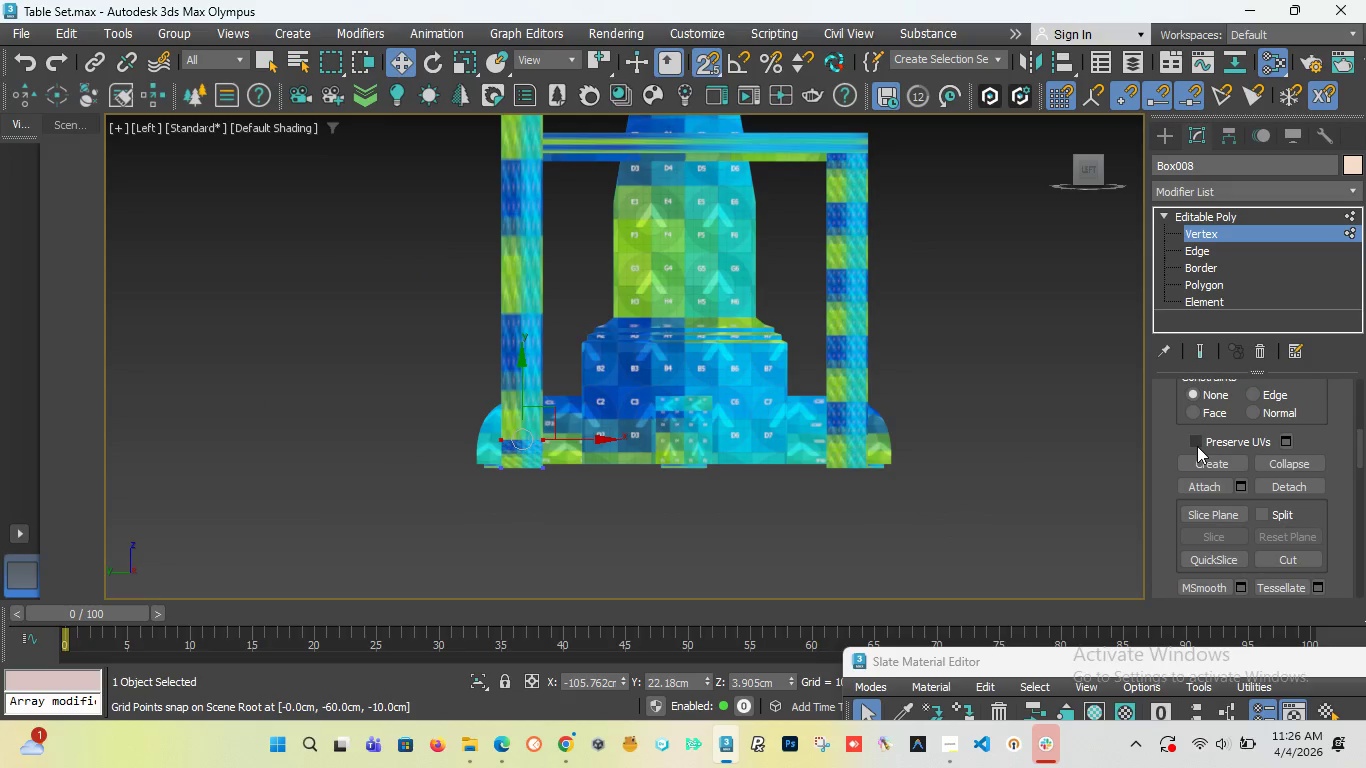 
left_click([1195, 442])
 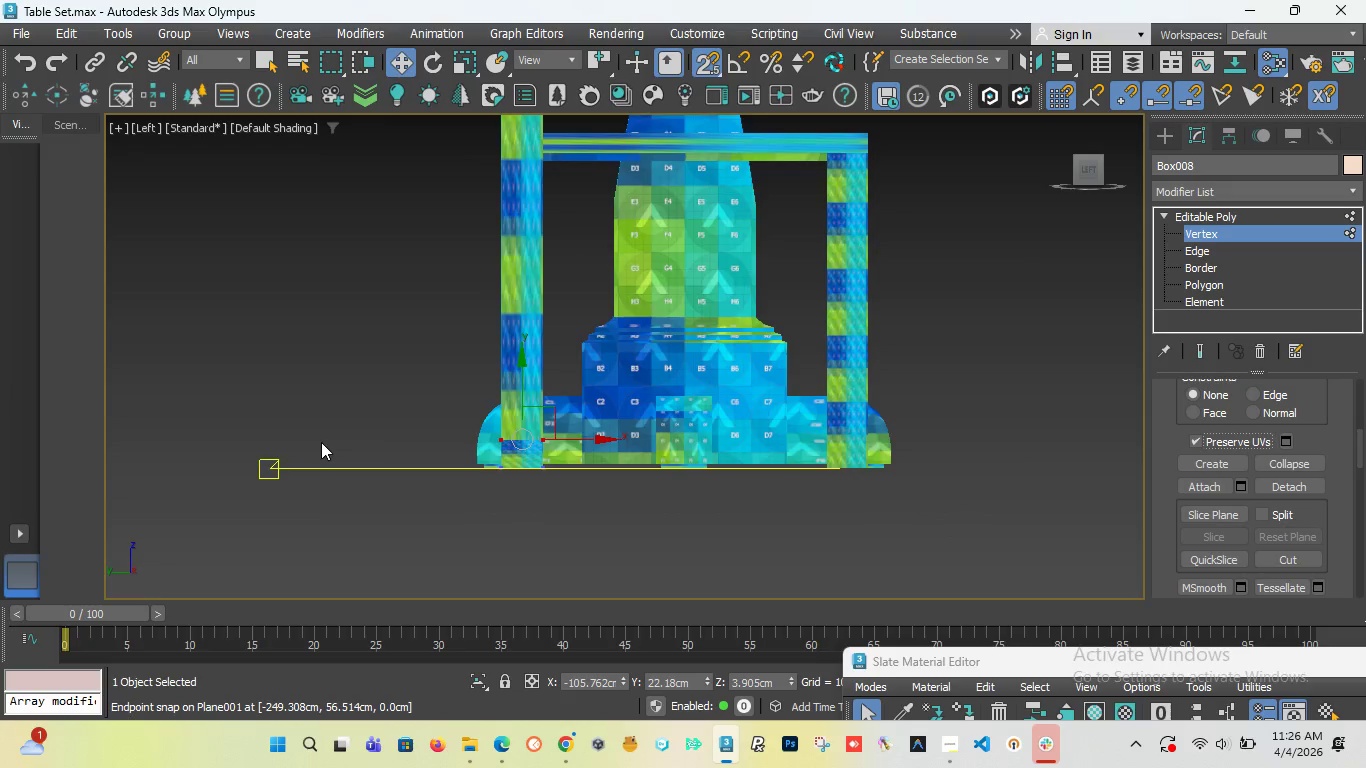 
scroll: coordinate [320, 450], scroll_direction: down, amount: 4.0
 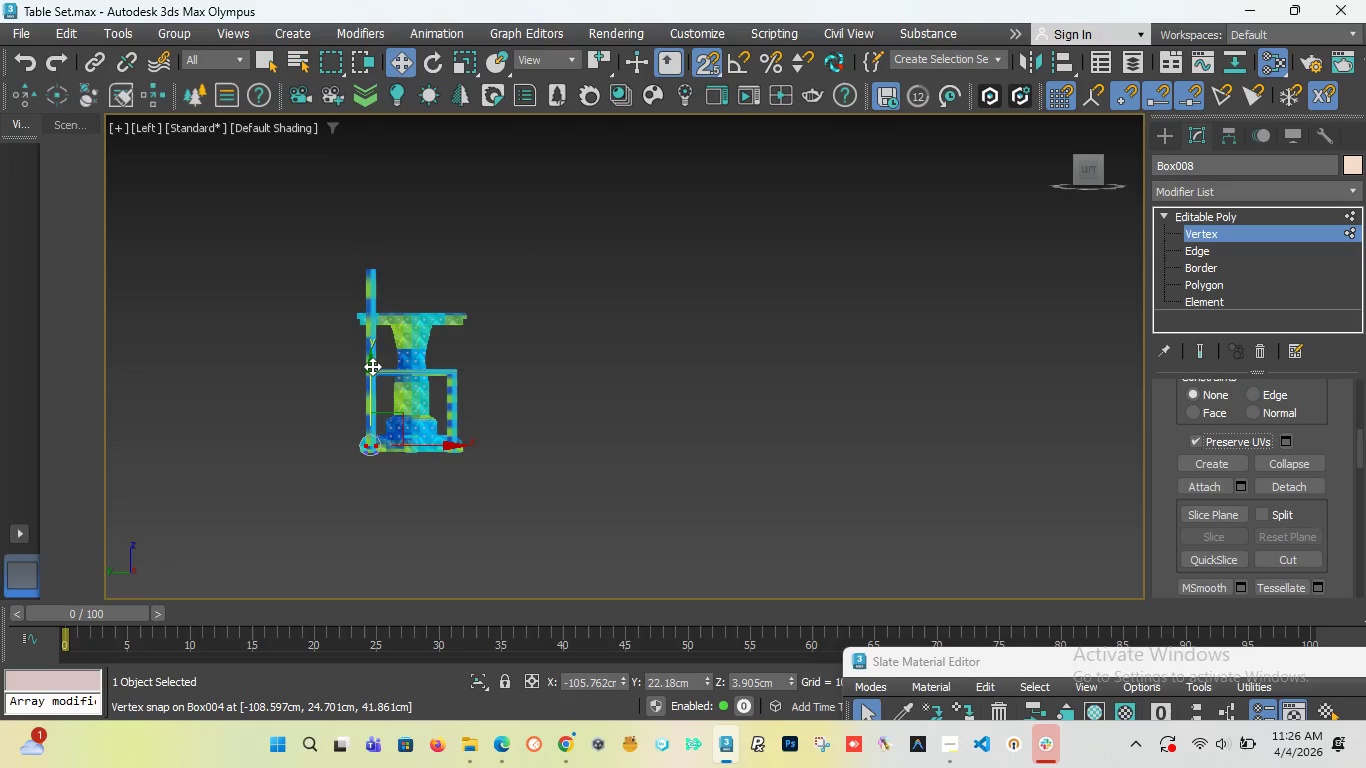 
left_click_drag(start_coordinate=[372, 364], to_coordinate=[373, 268])
 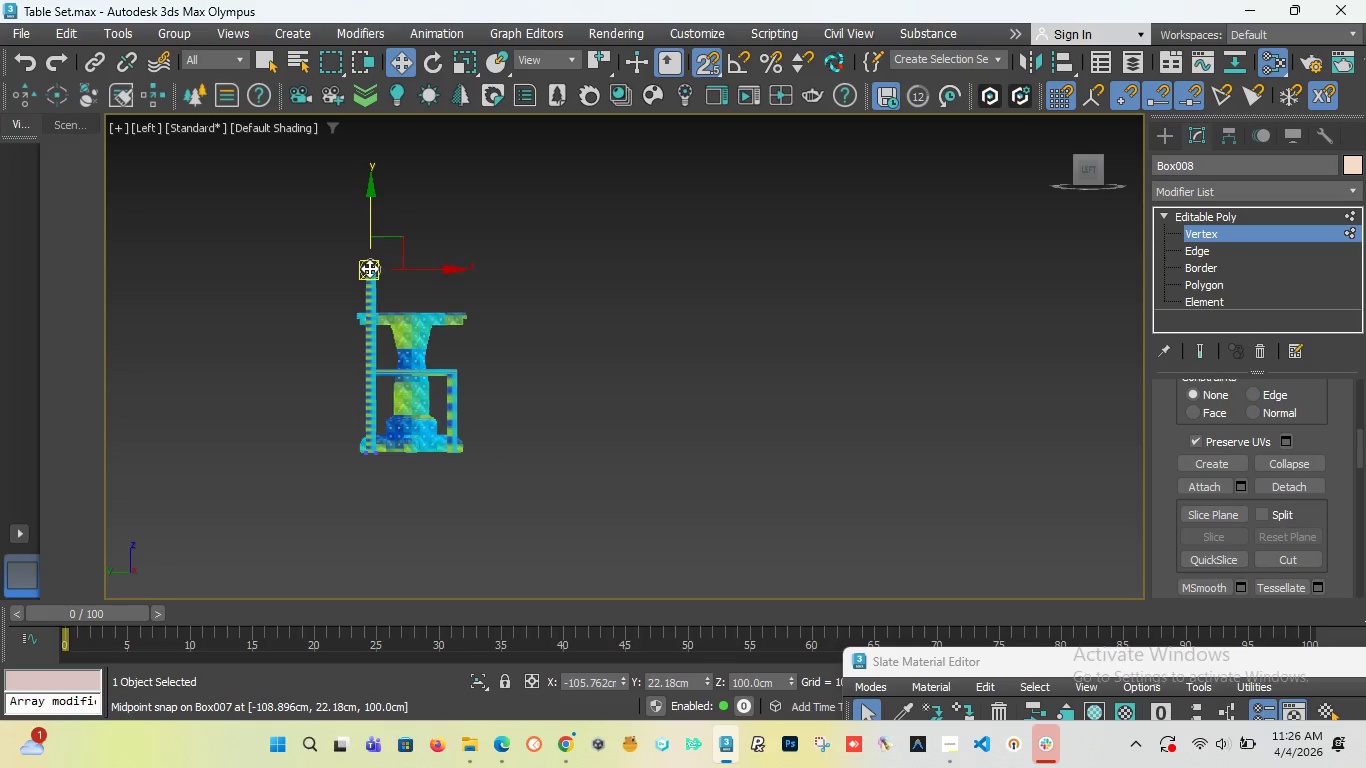 
scroll: coordinate [371, 274], scroll_direction: up, amount: 9.0
 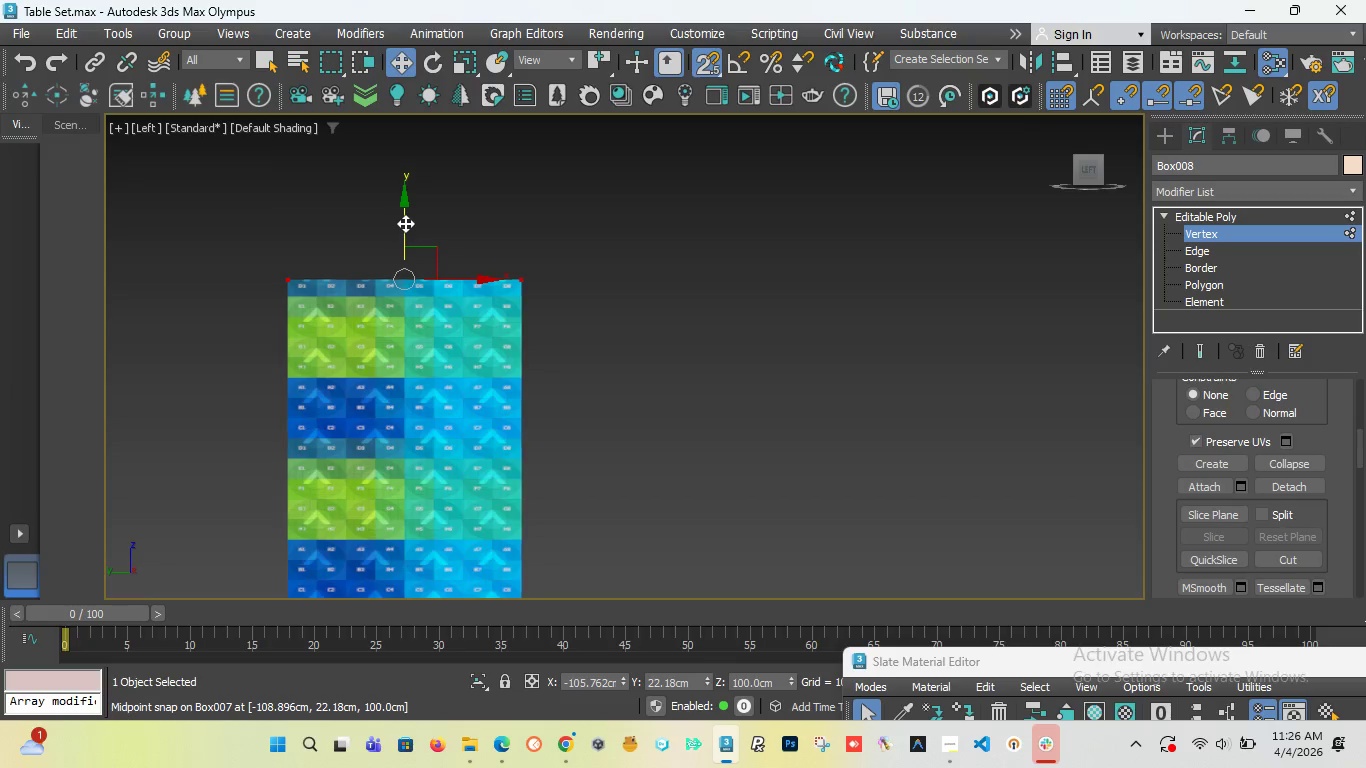 
left_click_drag(start_coordinate=[405, 223], to_coordinate=[411, 317])
 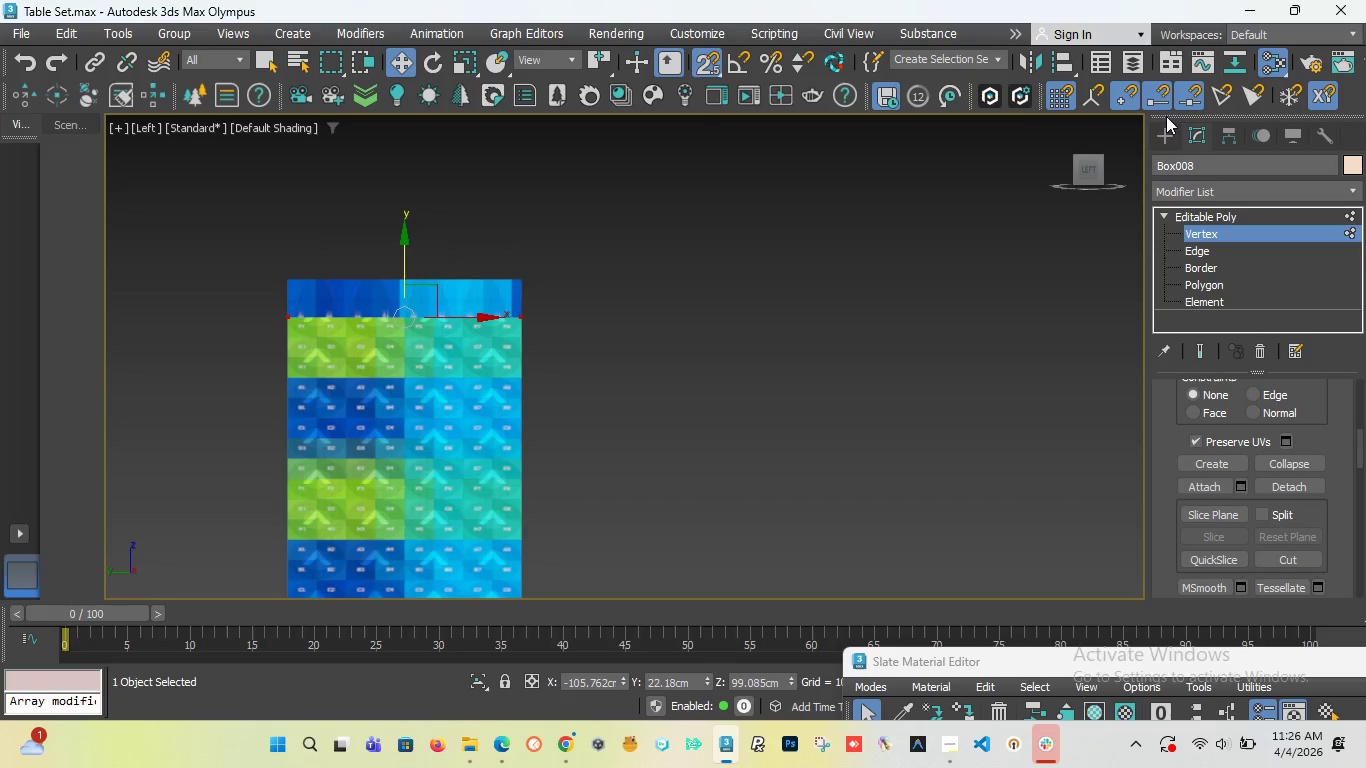 
left_click([1160, 128])
 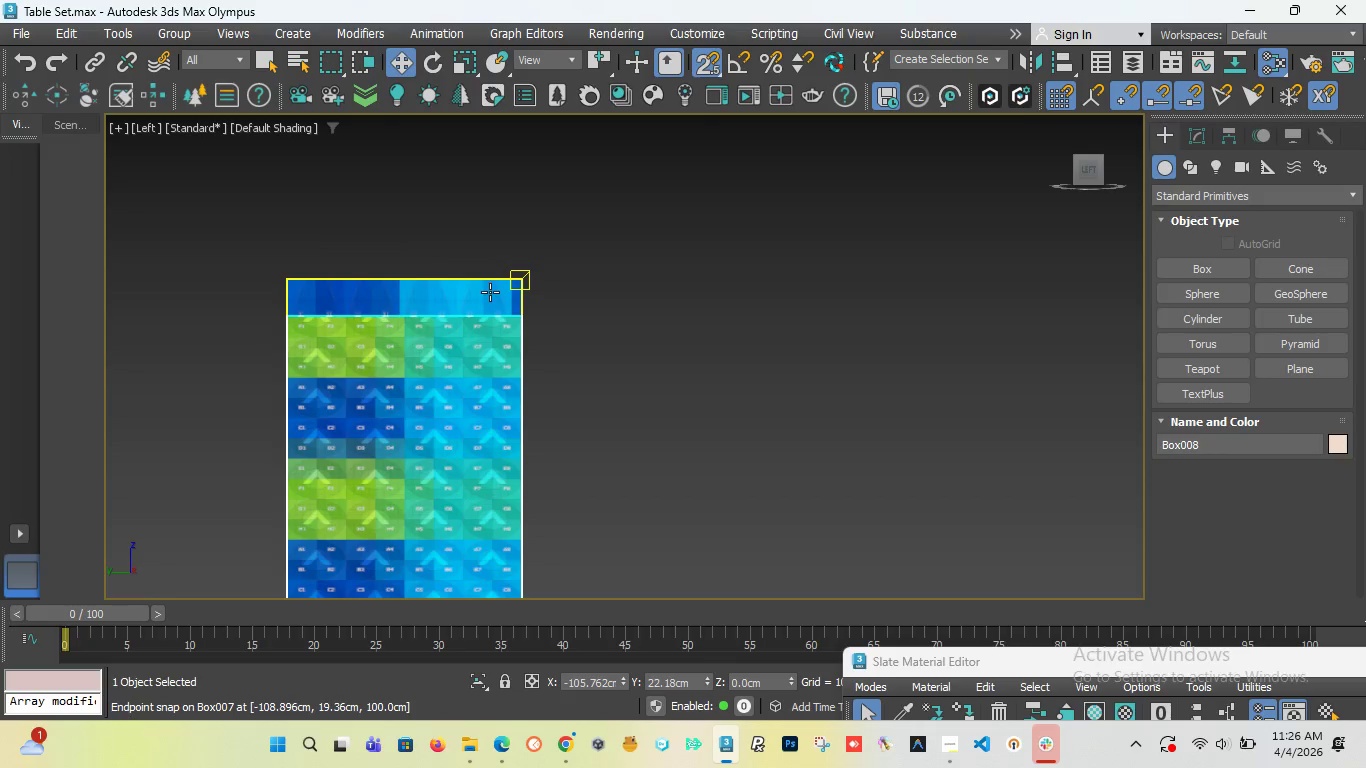 
left_click([490, 293])
 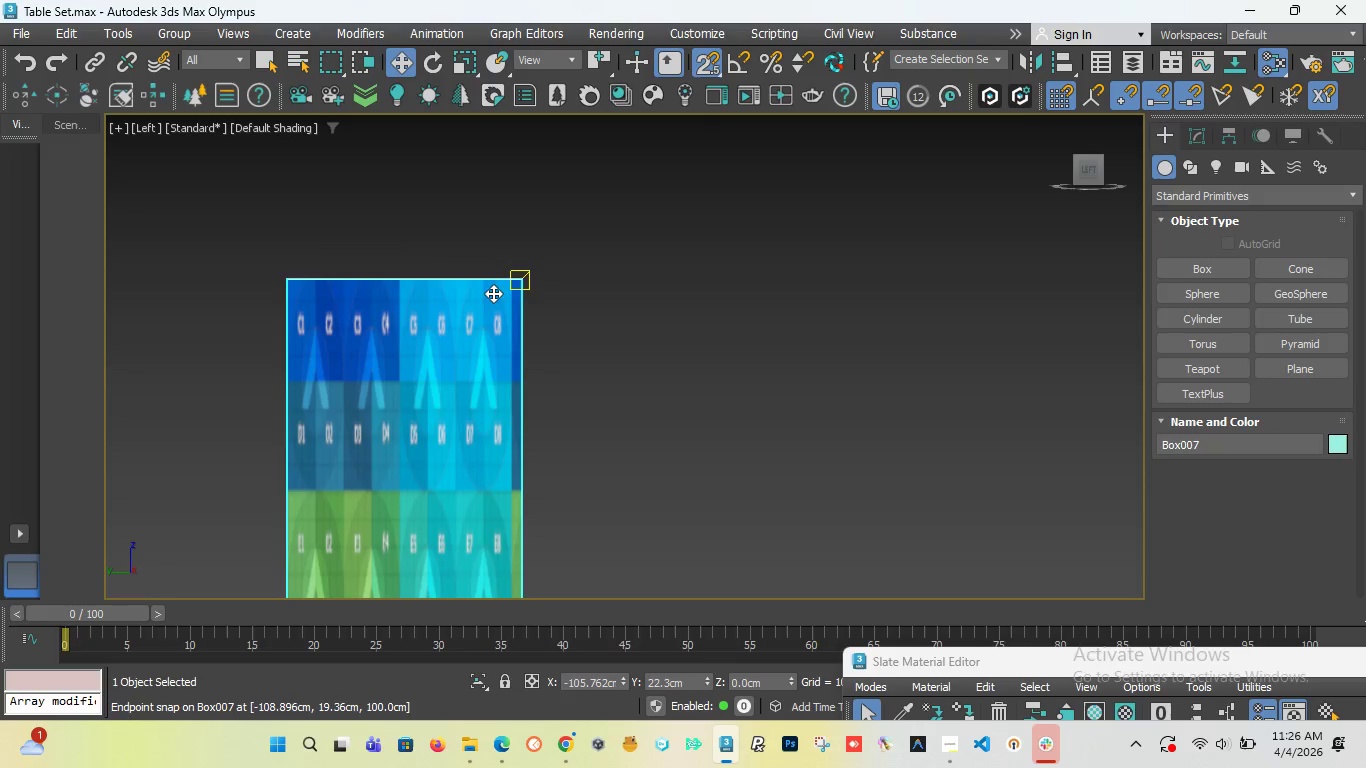 
key(Delete)
 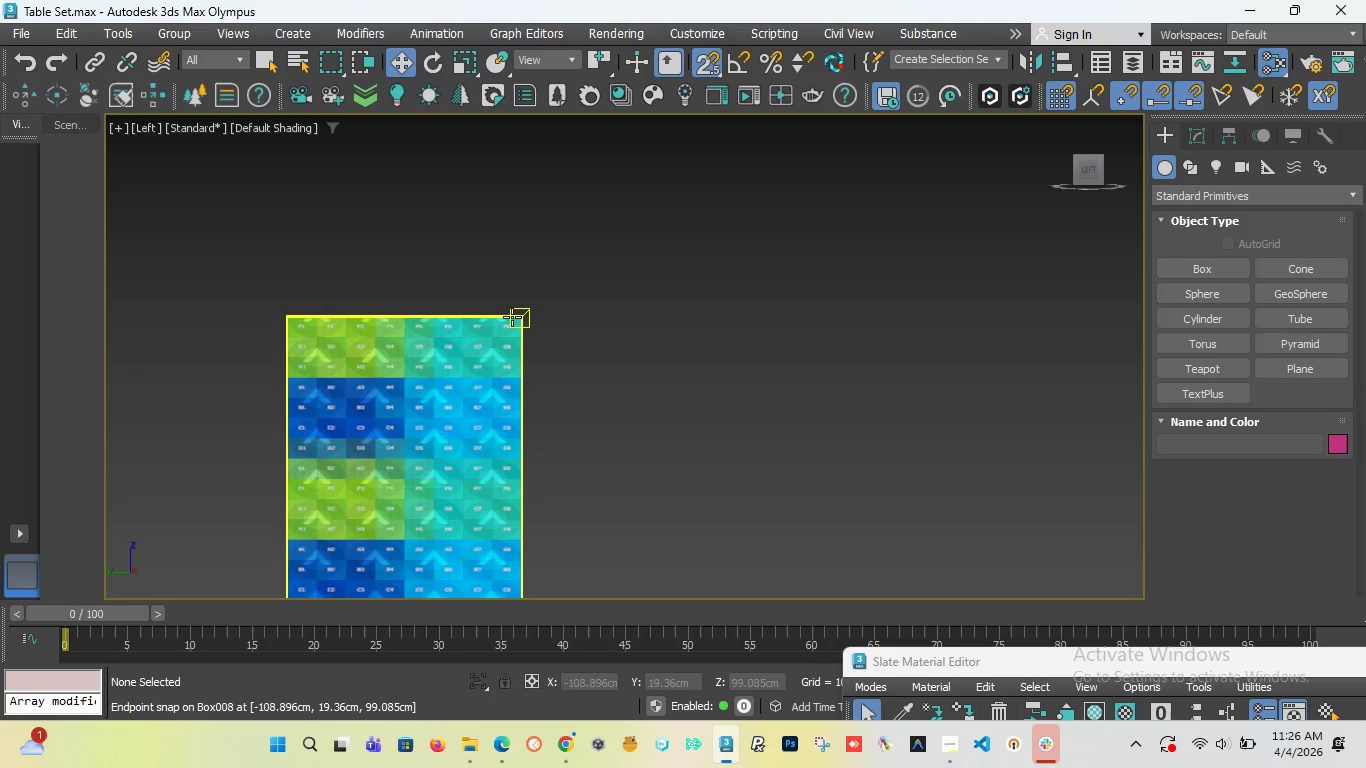 
scroll: coordinate [550, 424], scroll_direction: down, amount: 9.0
 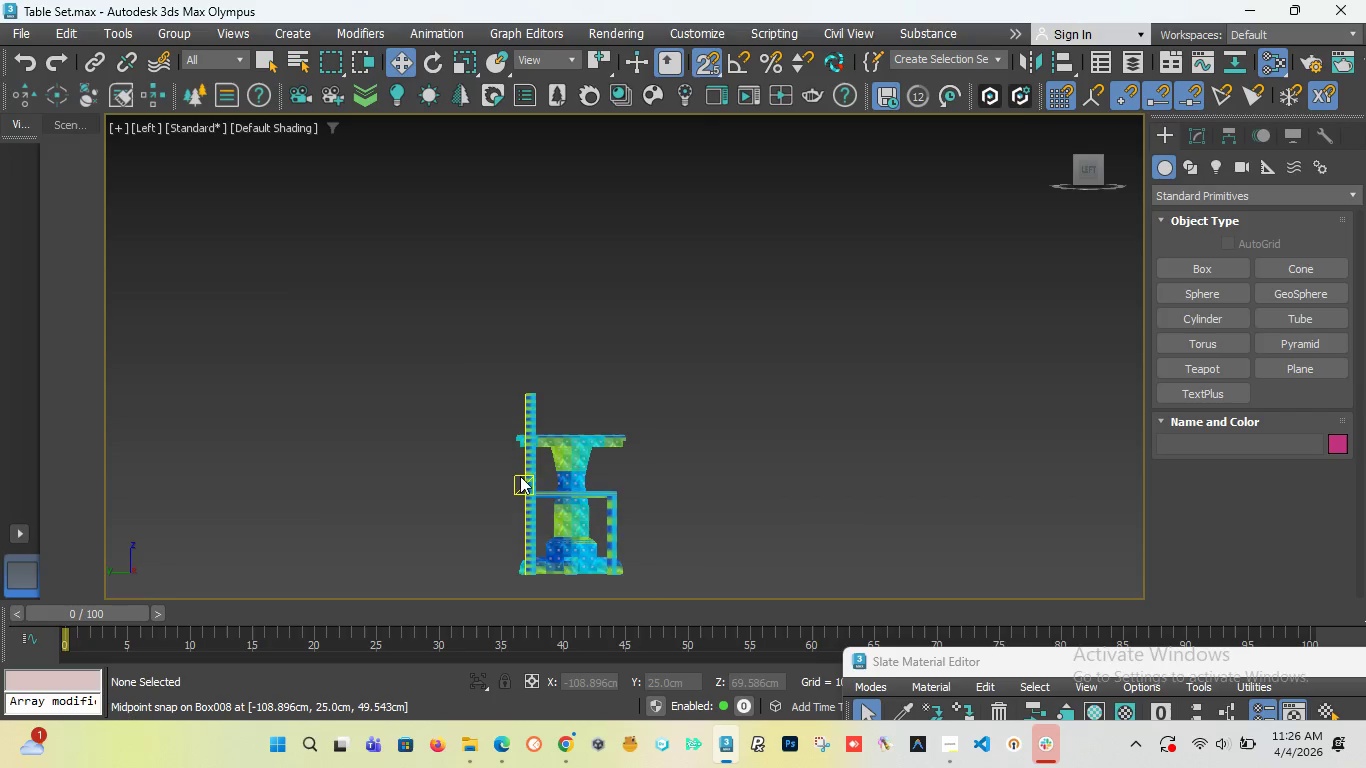 
scroll: coordinate [520, 476], scroll_direction: up, amount: 3.0
 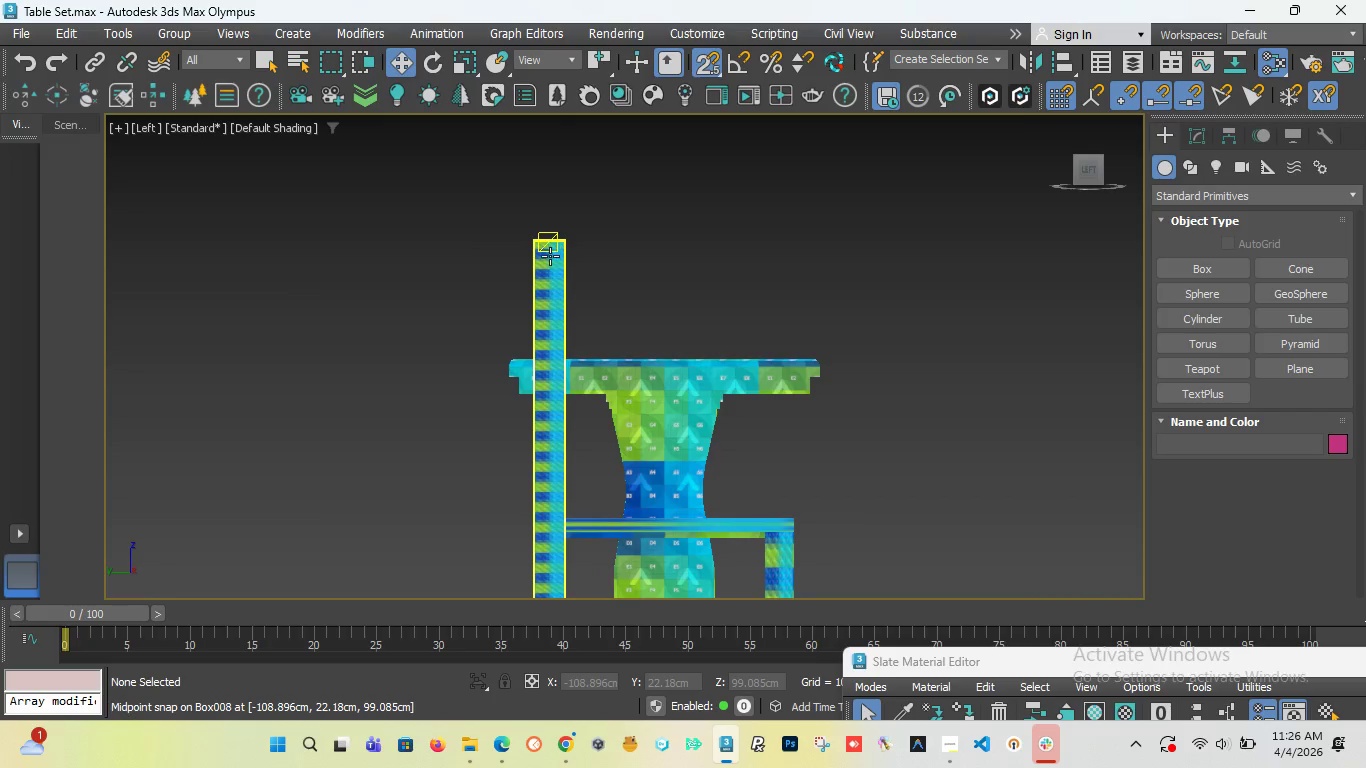 
left_click([550, 256])
 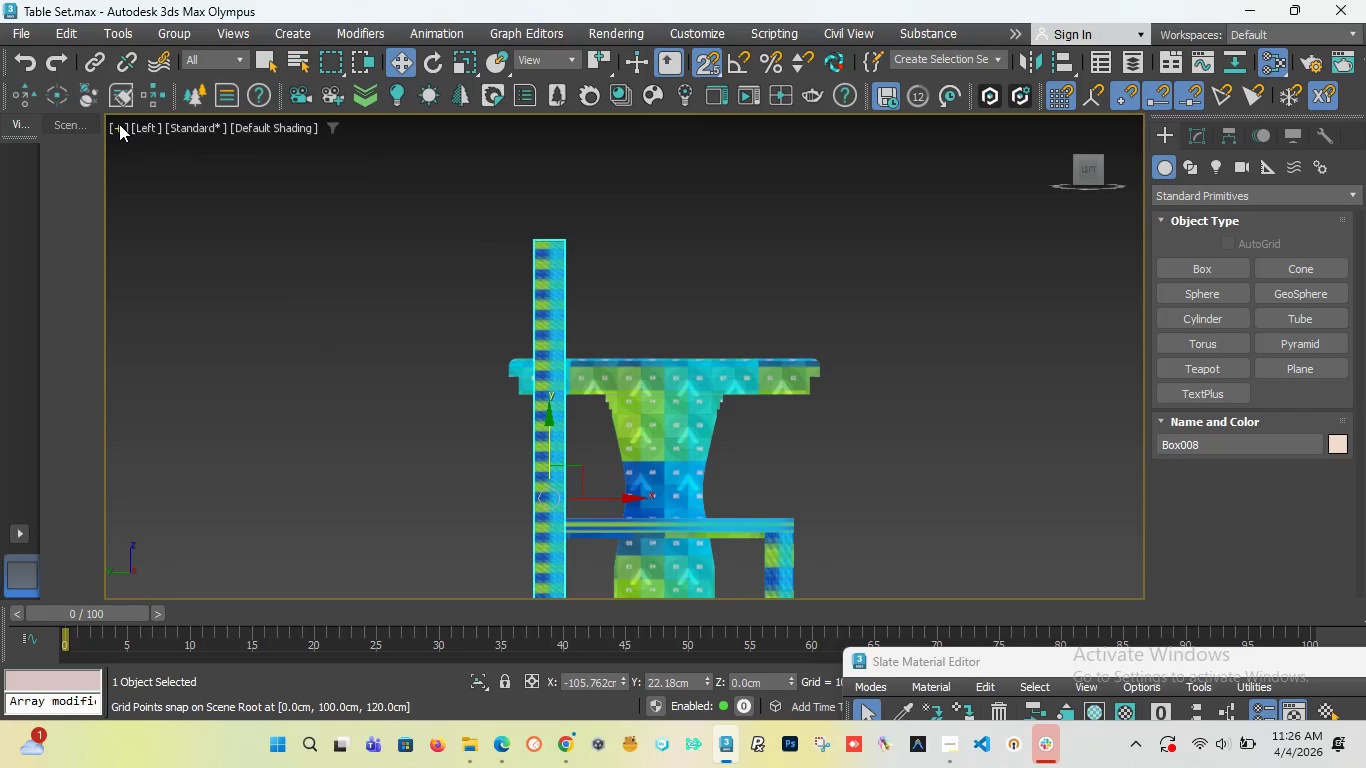 
left_click([249, 155])
 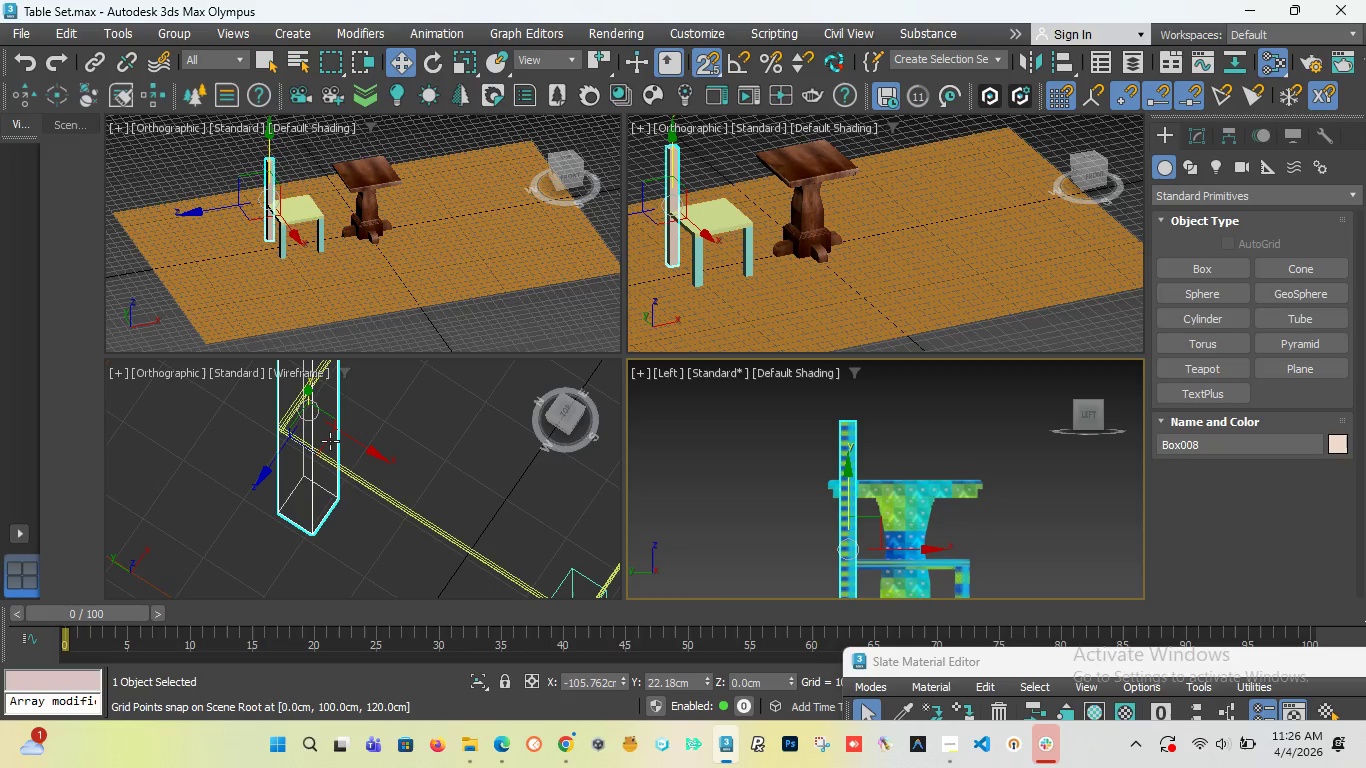 
wait(5.36)
 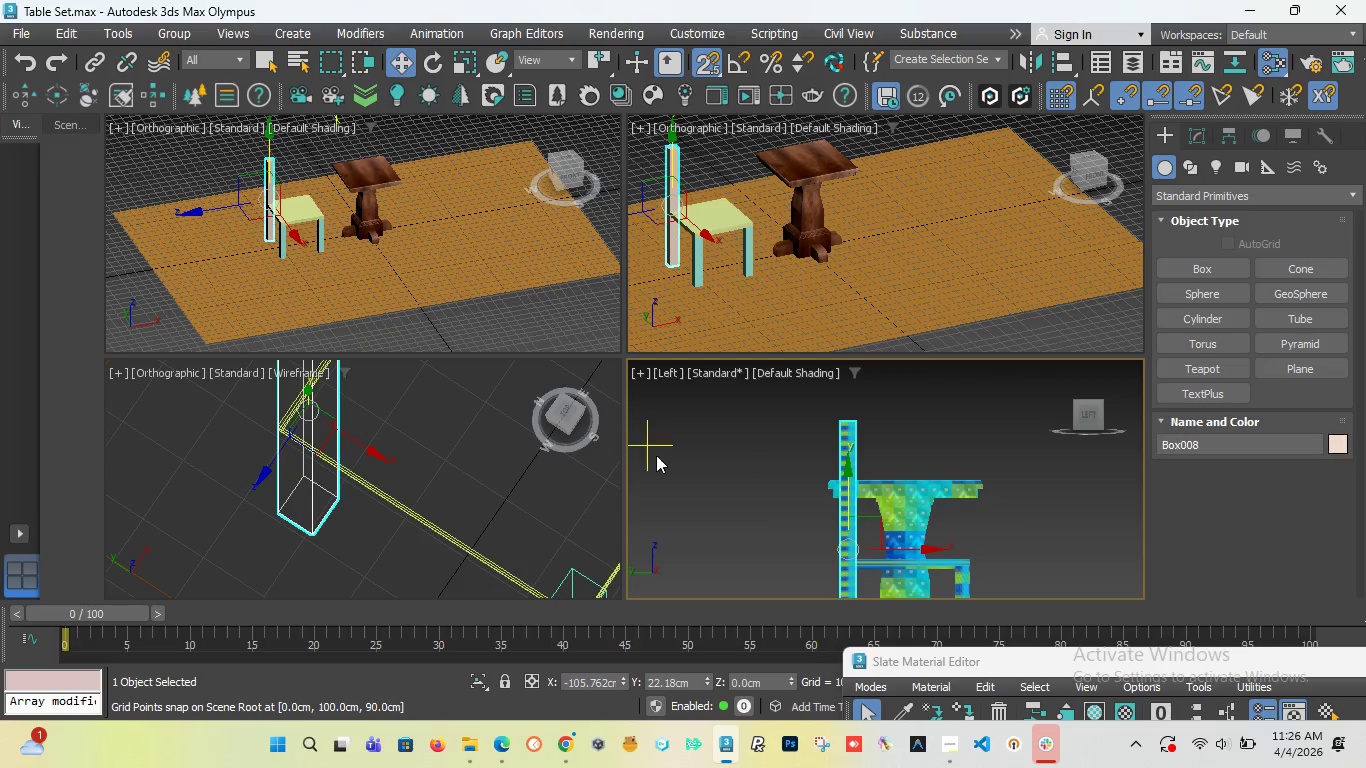 
key(L)
 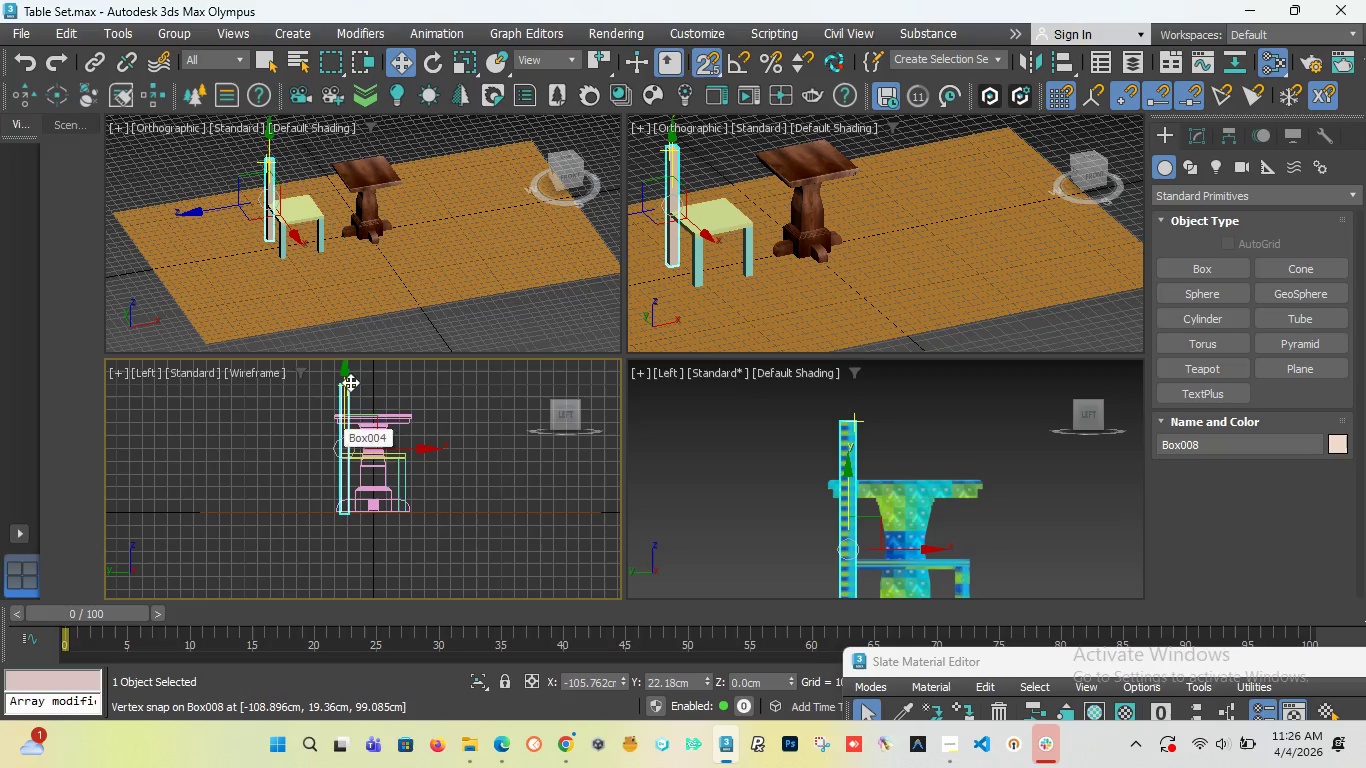 
scroll: coordinate [351, 398], scroll_direction: up, amount: 9.0
 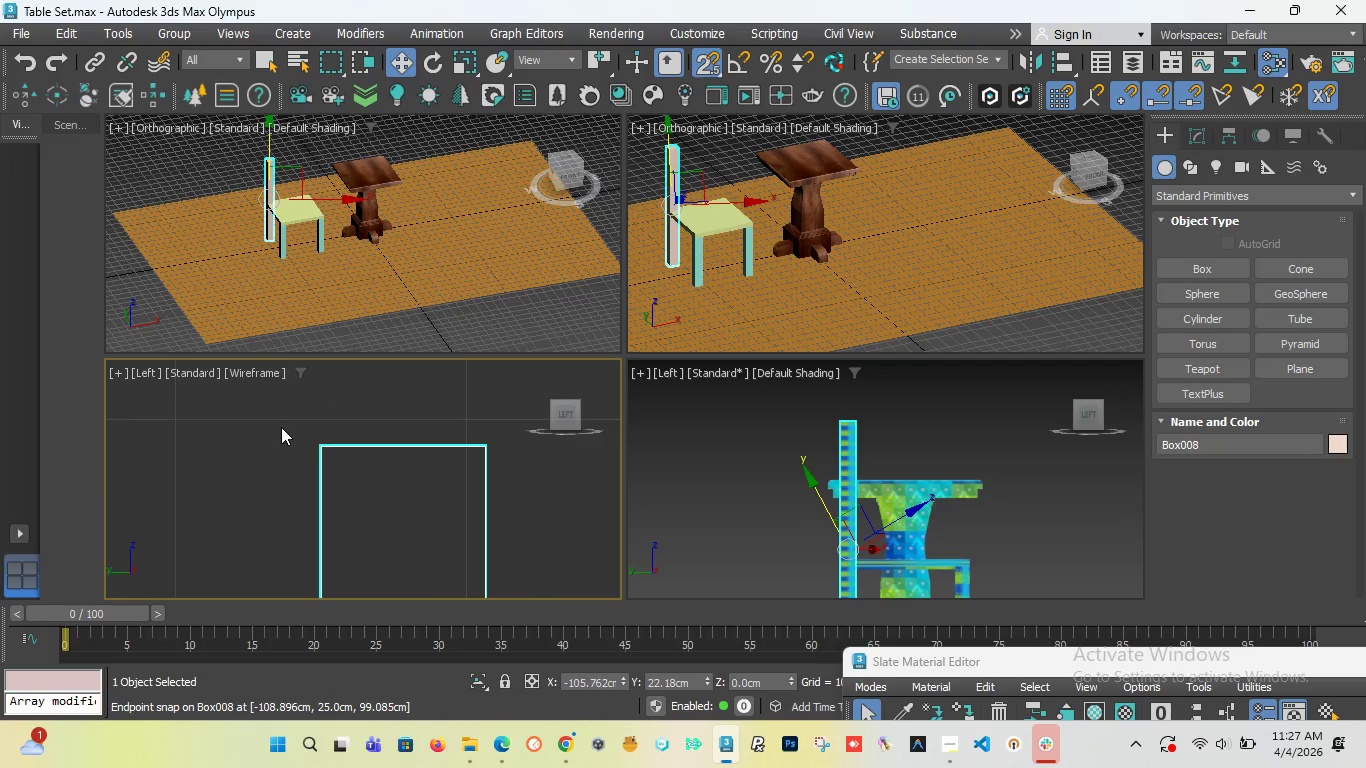 
left_click_drag(start_coordinate=[281, 427], to_coordinate=[601, 555])
 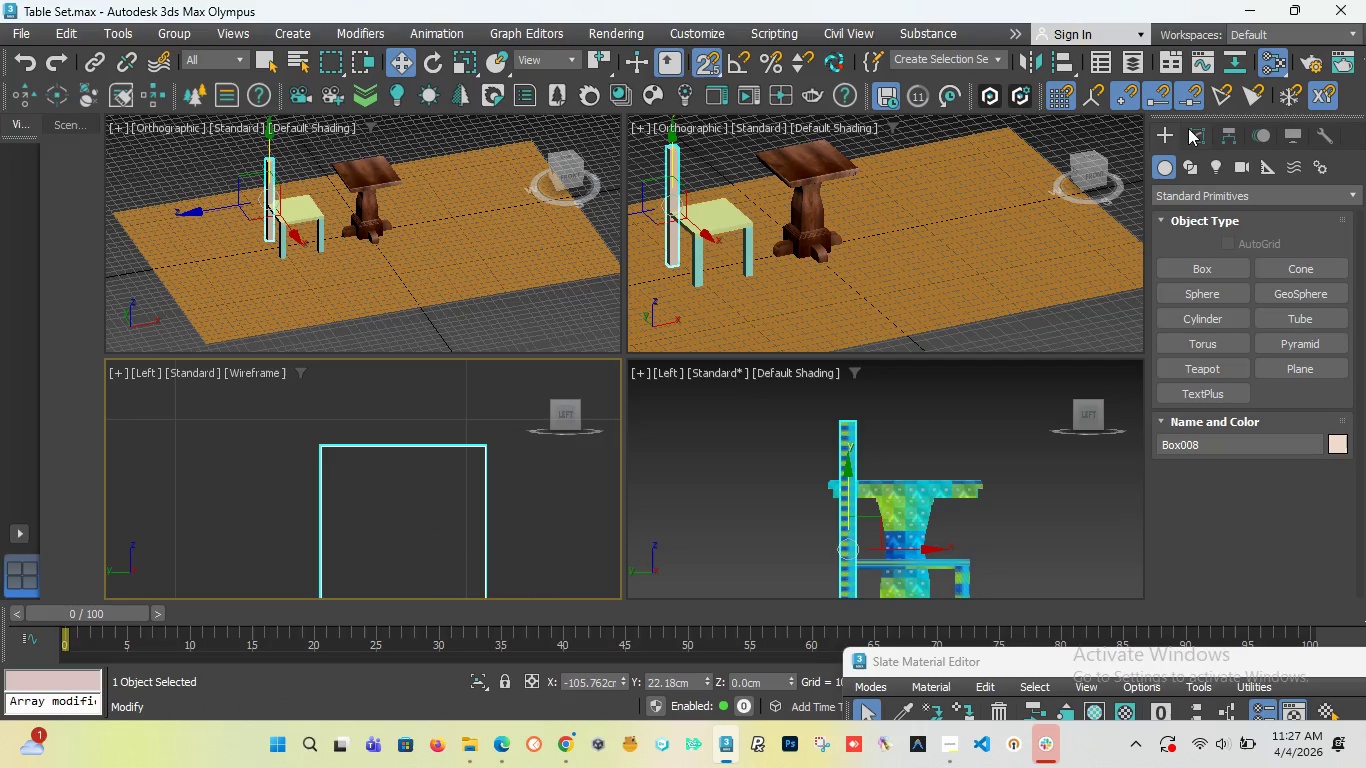 
left_click([1195, 141])
 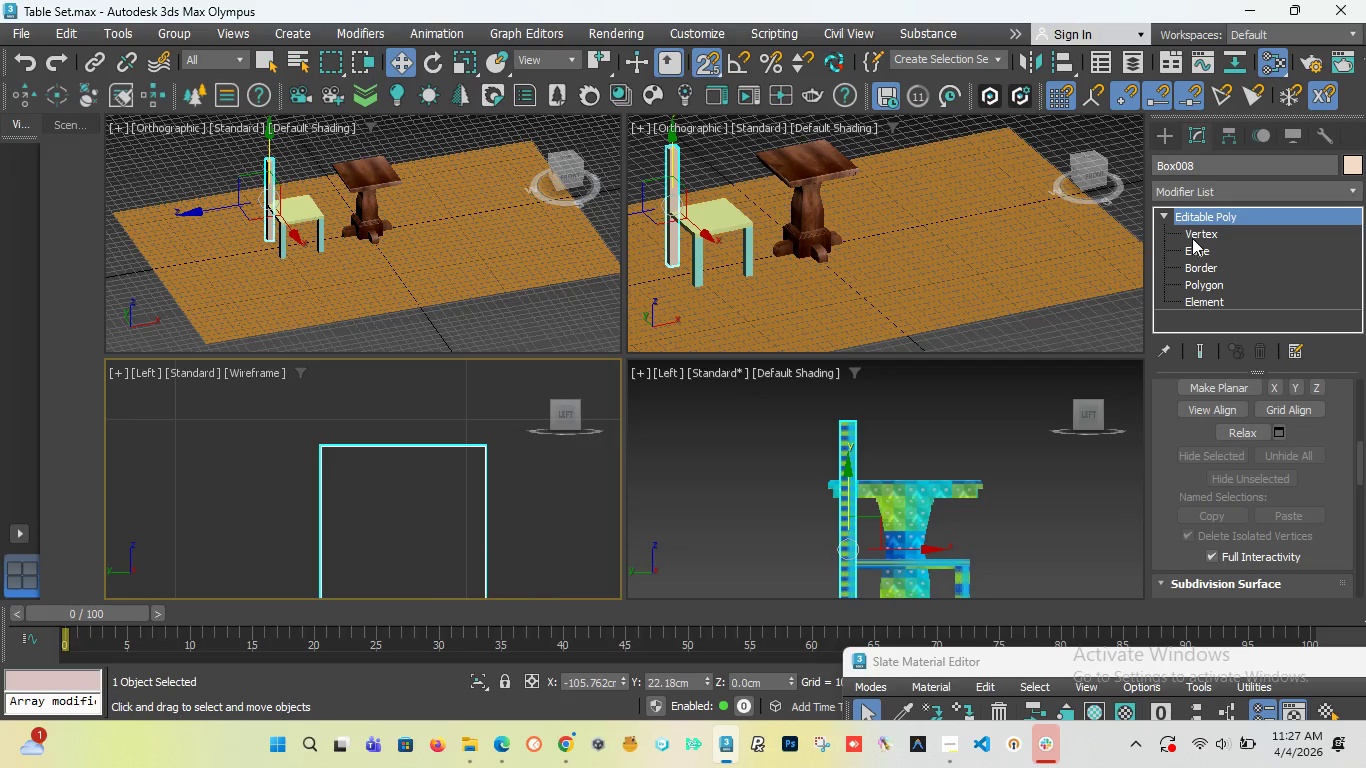 
left_click([1192, 237])
 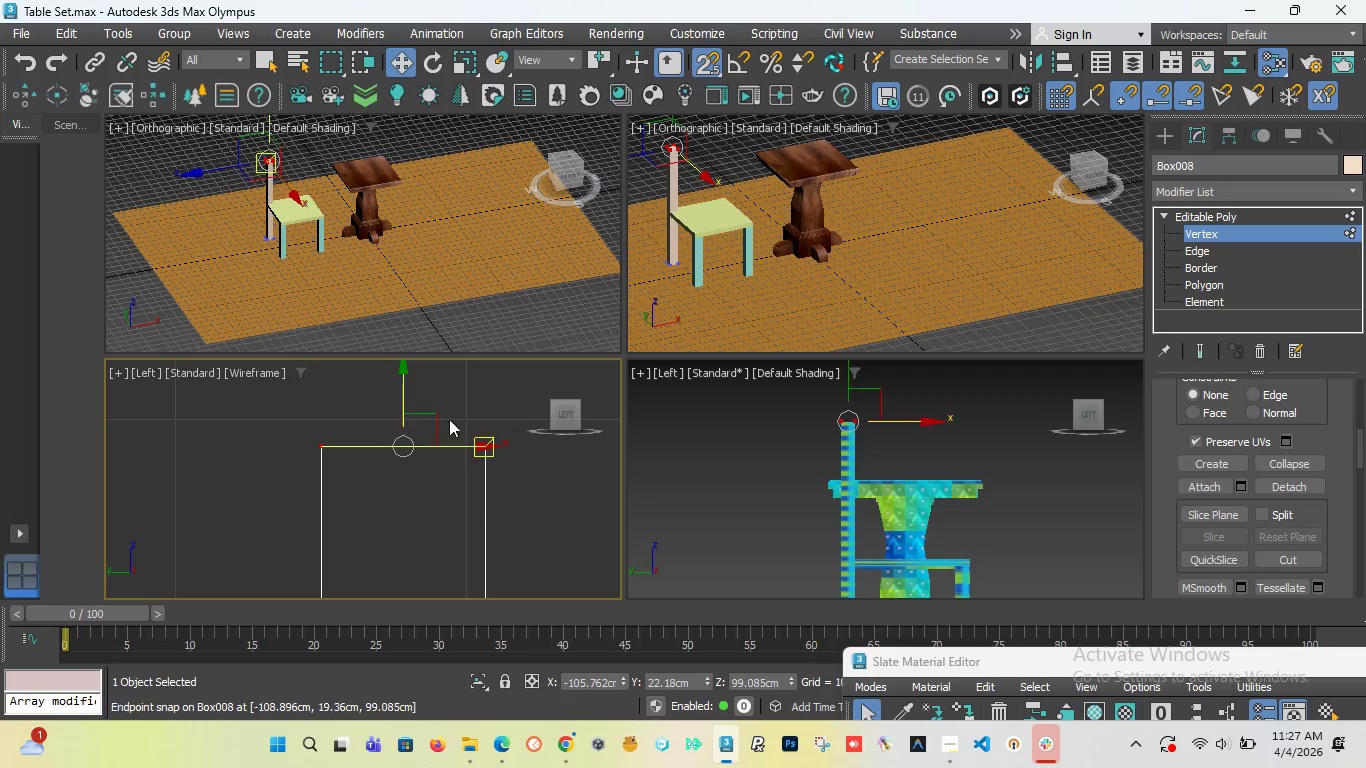 
left_click_drag(start_coordinate=[402, 402], to_coordinate=[469, 420])
 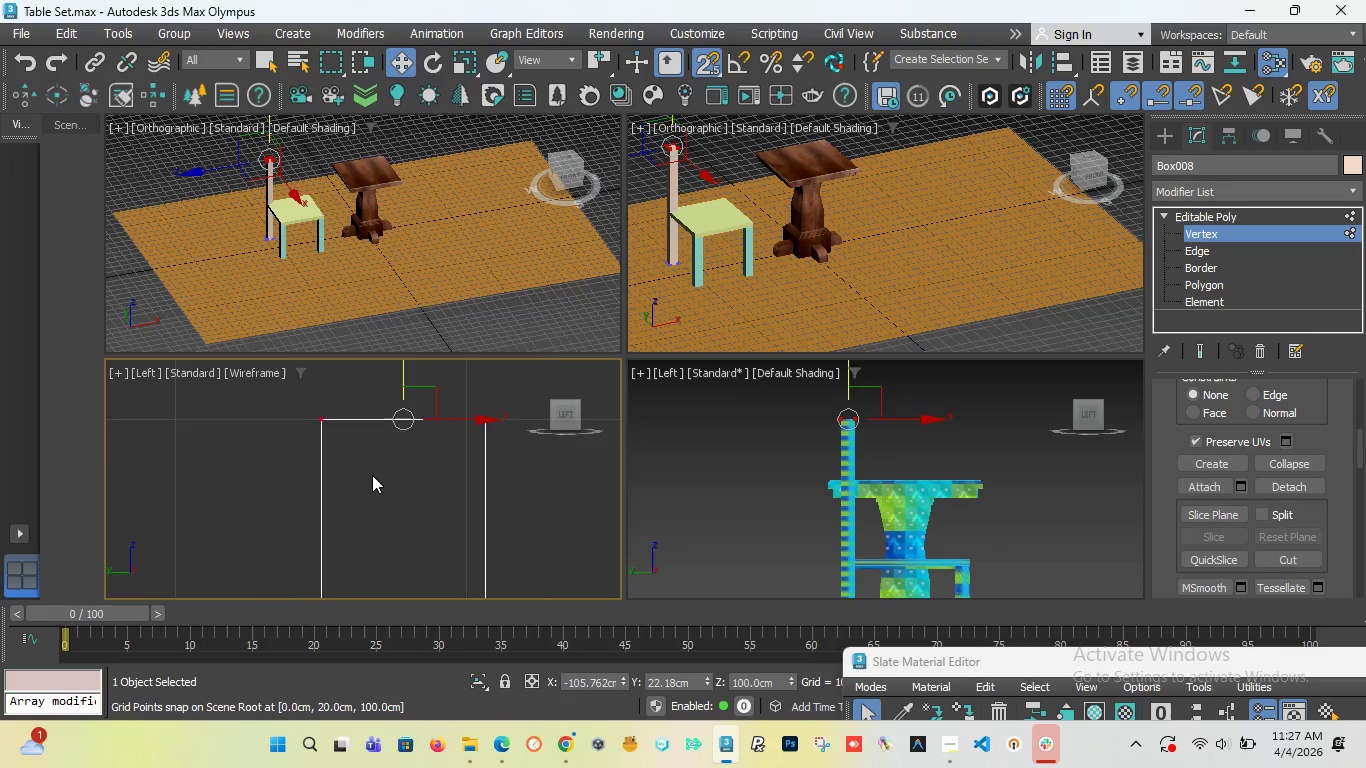 
scroll: coordinate [377, 499], scroll_direction: down, amount: 10.0
 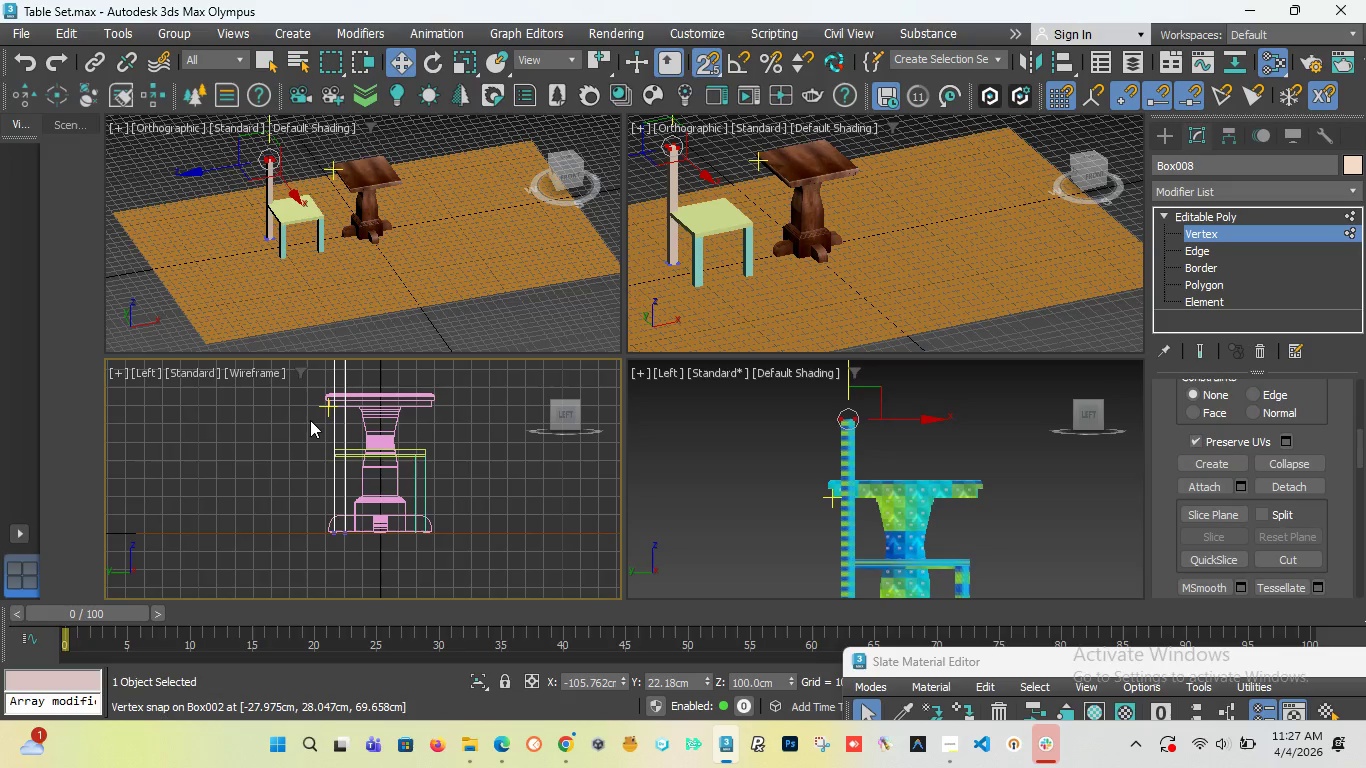 
hold_key(key=AltLeft, duration=1.52)
 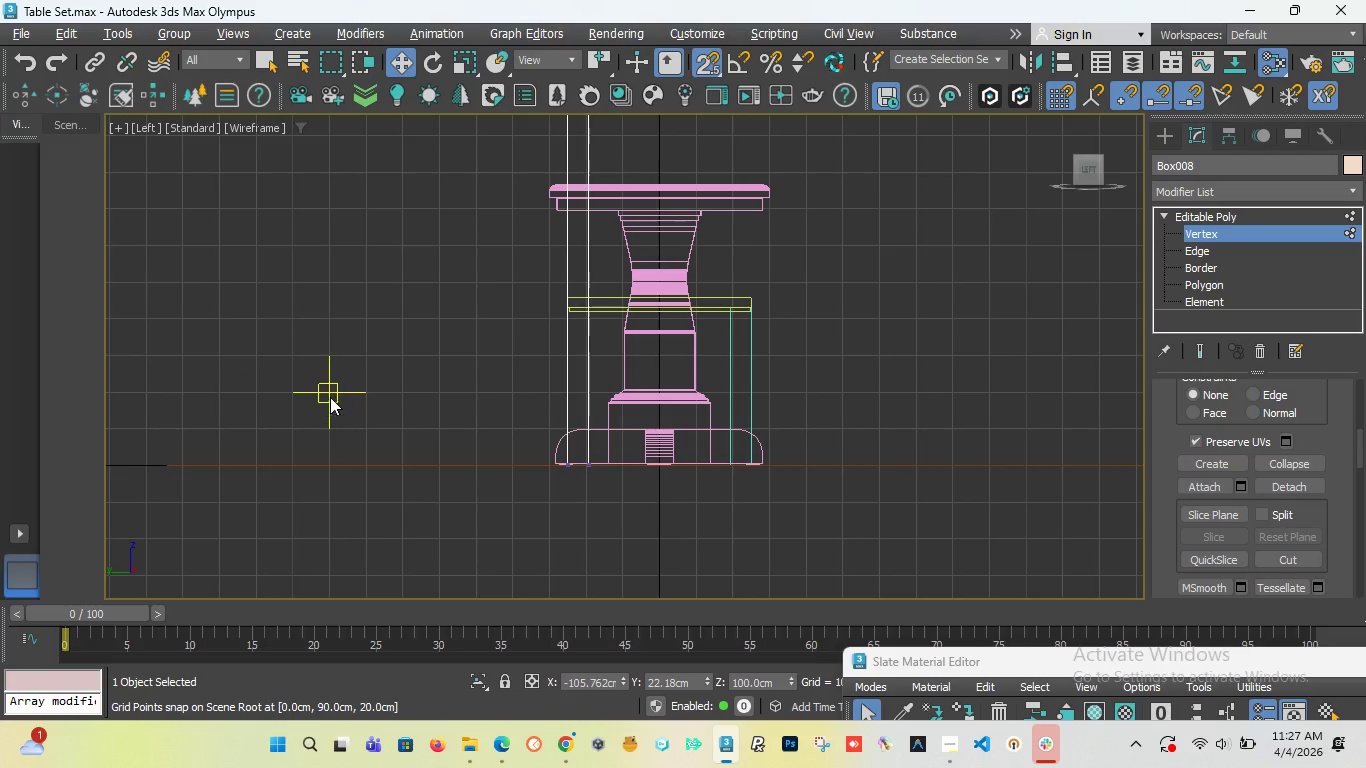 
key(Alt+W)
 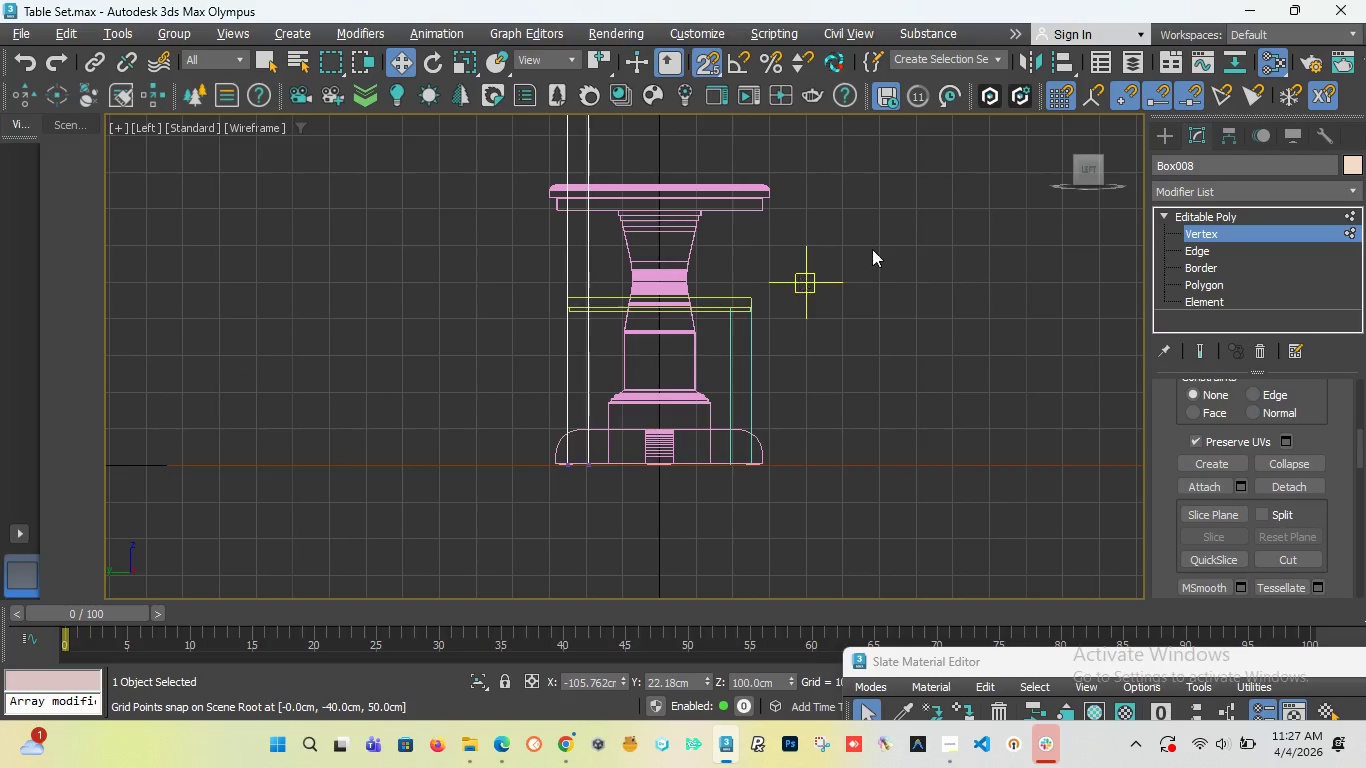 
left_click_drag(start_coordinate=[1082, 172], to_coordinate=[1007, 210])
 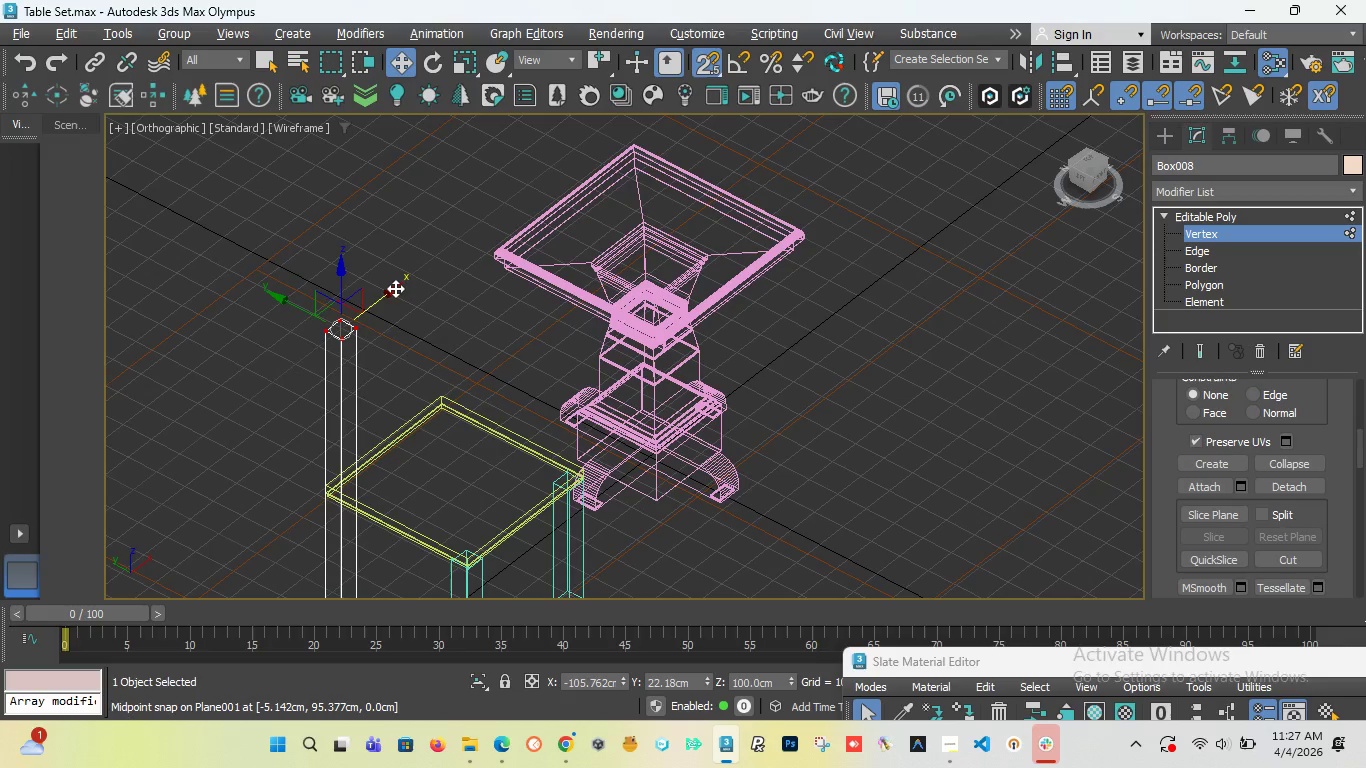 
left_click([395, 288])
 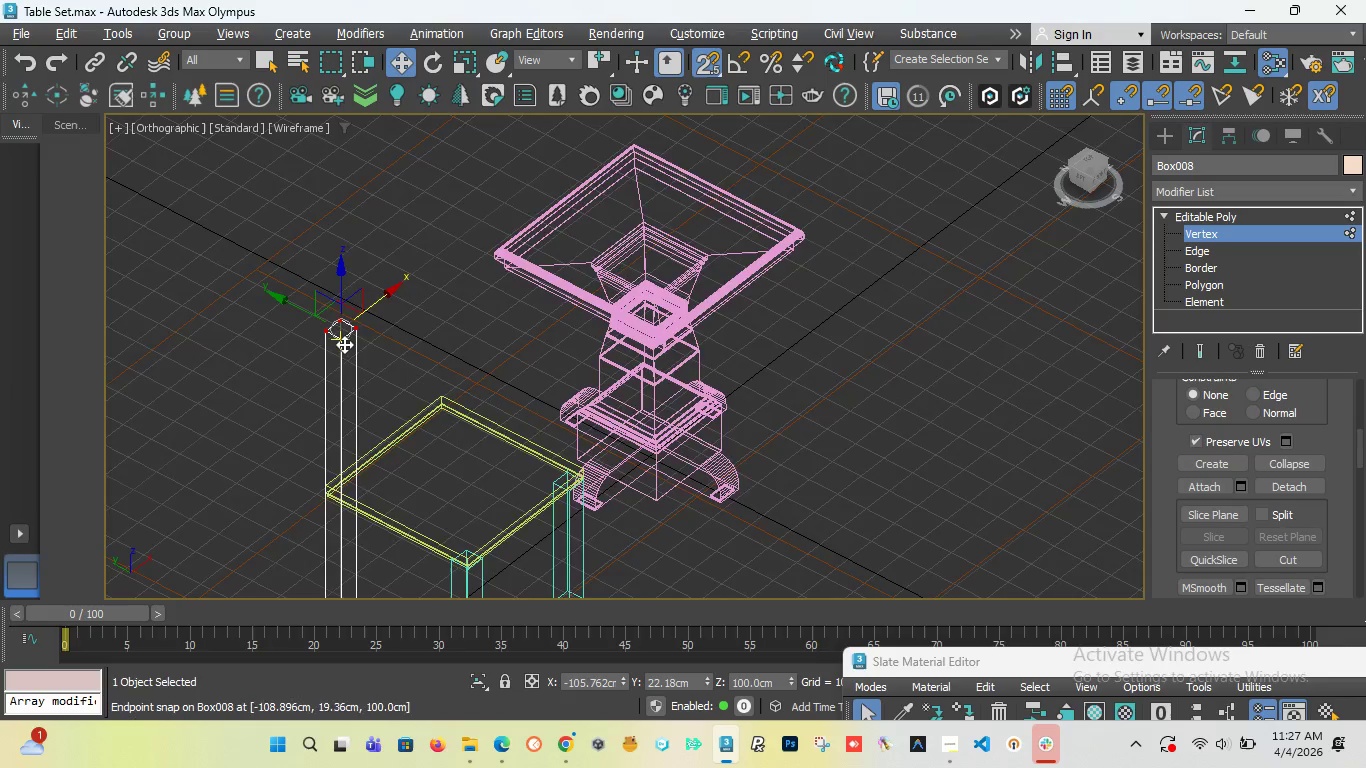 
scroll: coordinate [304, 313], scroll_direction: up, amount: 6.0
 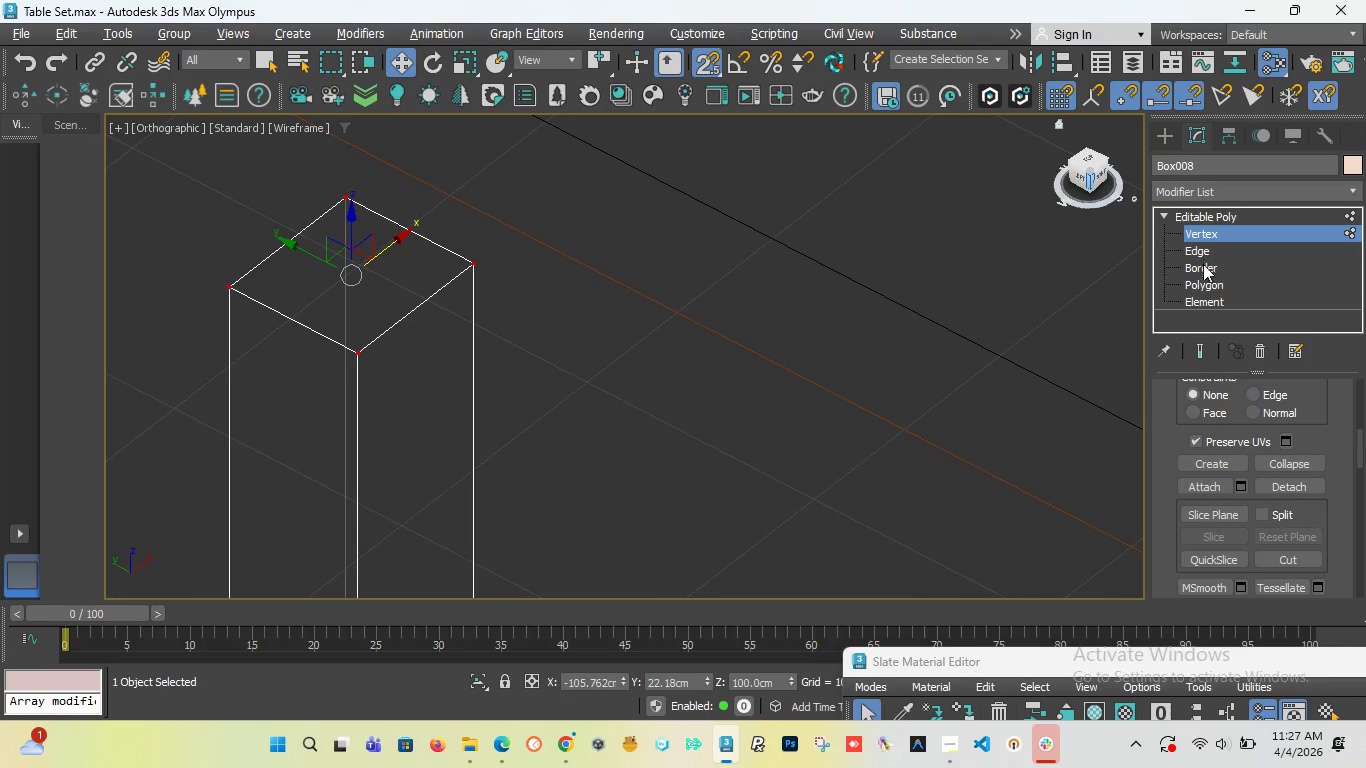 
left_click([1207, 248])
 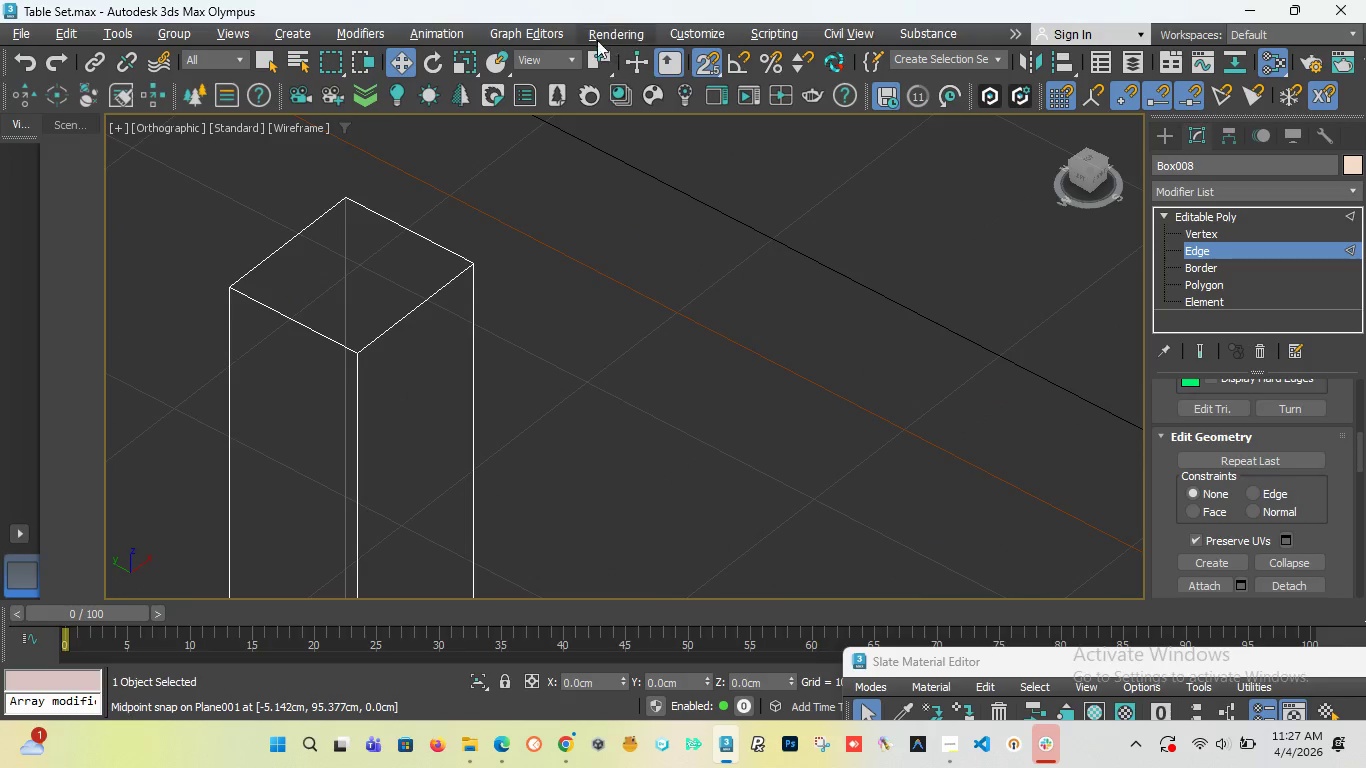 
left_click([707, 65])
 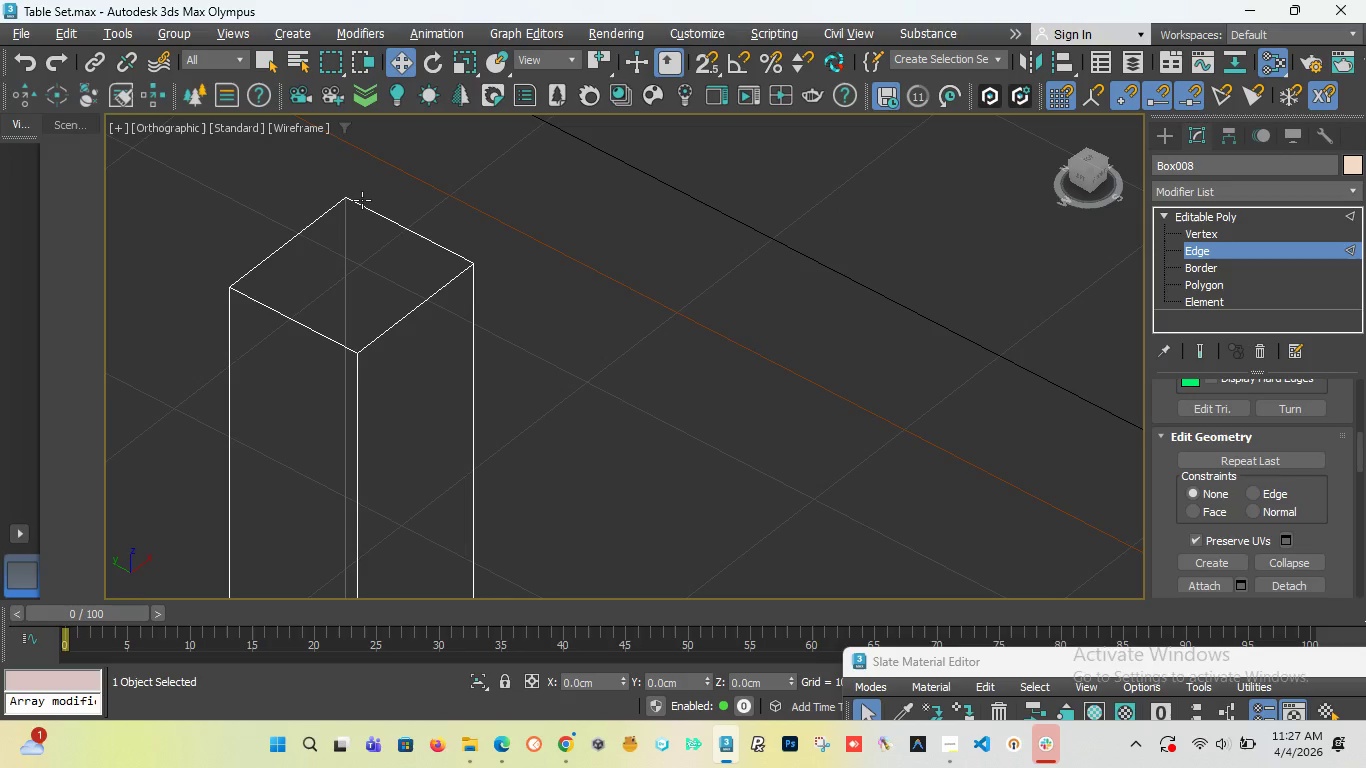 
key(Alt+1)
 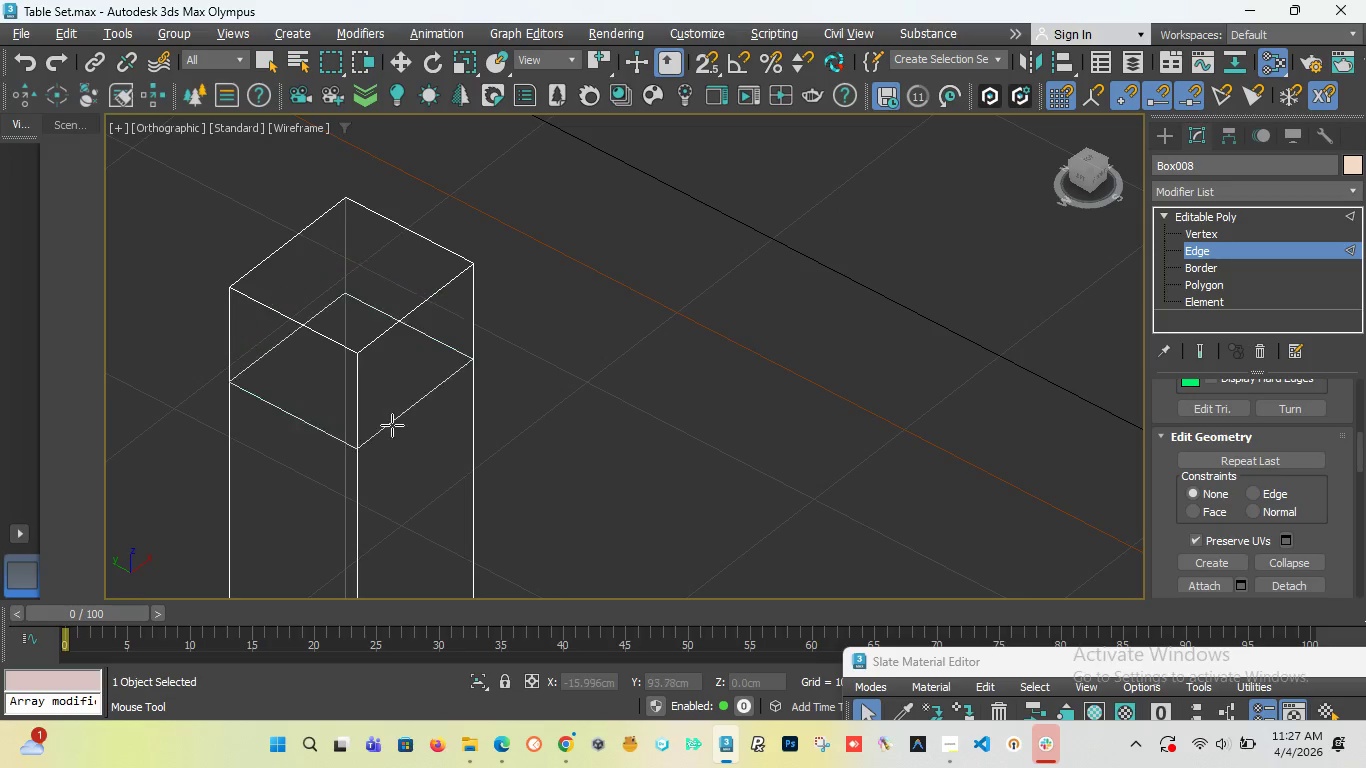 
scroll: coordinate [430, 298], scroll_direction: down, amount: 10.0
 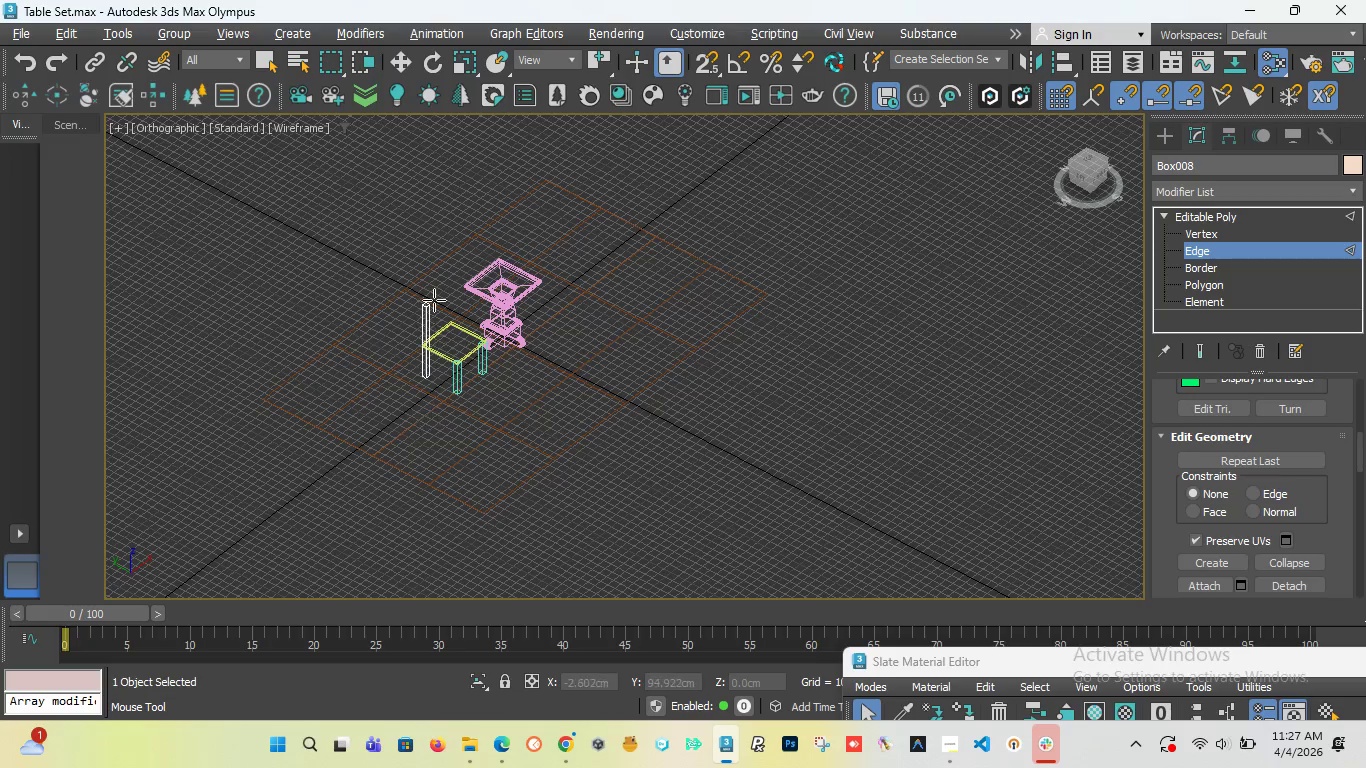 
scroll: coordinate [434, 300], scroll_direction: up, amount: 4.0
 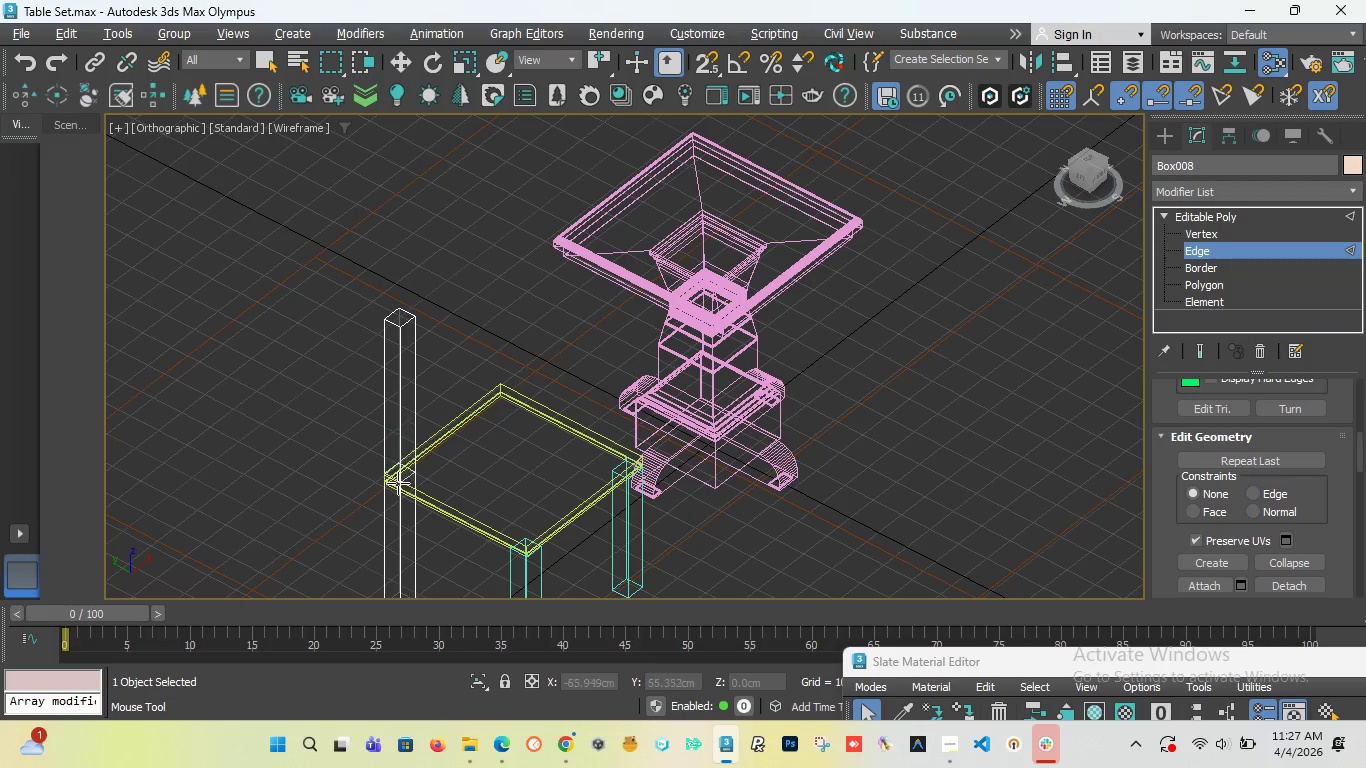 
scroll: coordinate [462, 353], scroll_direction: down, amount: 3.0
 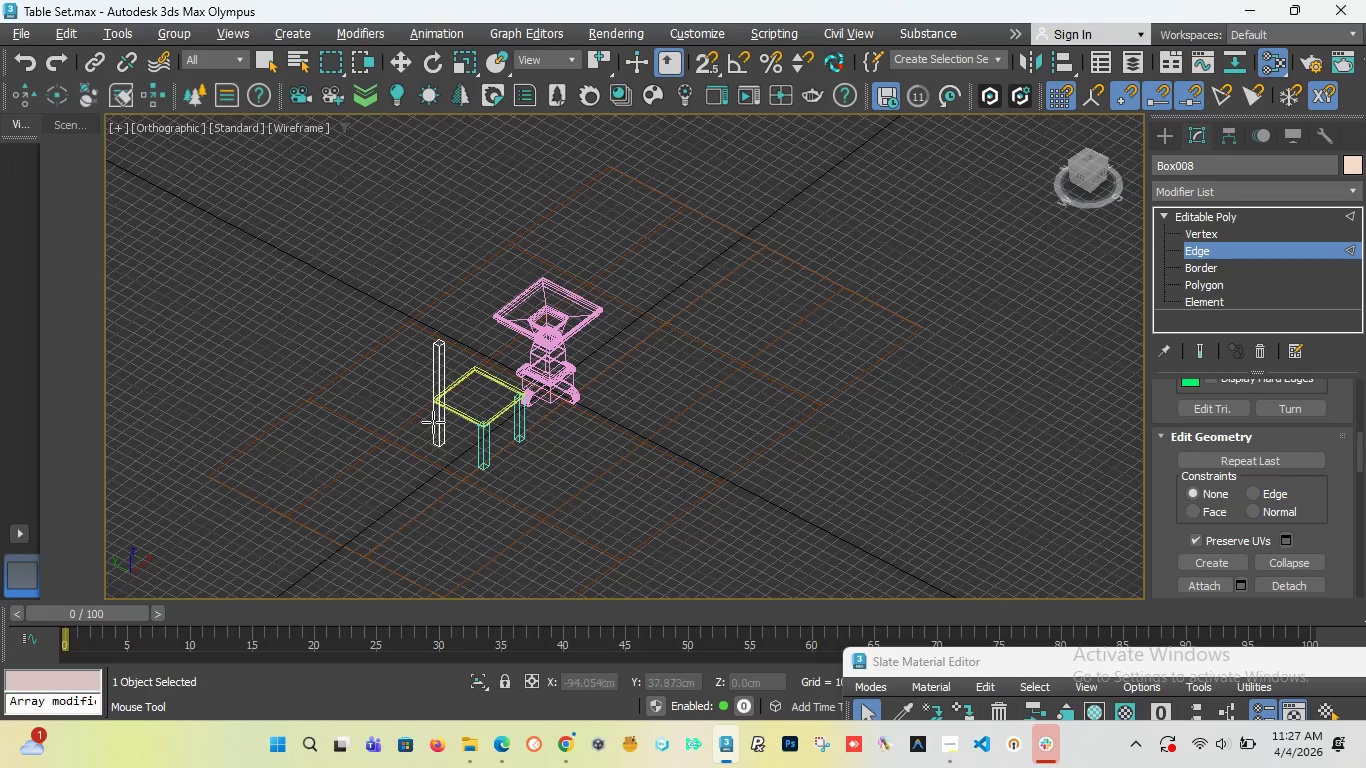 
scroll: coordinate [437, 410], scroll_direction: up, amount: 8.0
 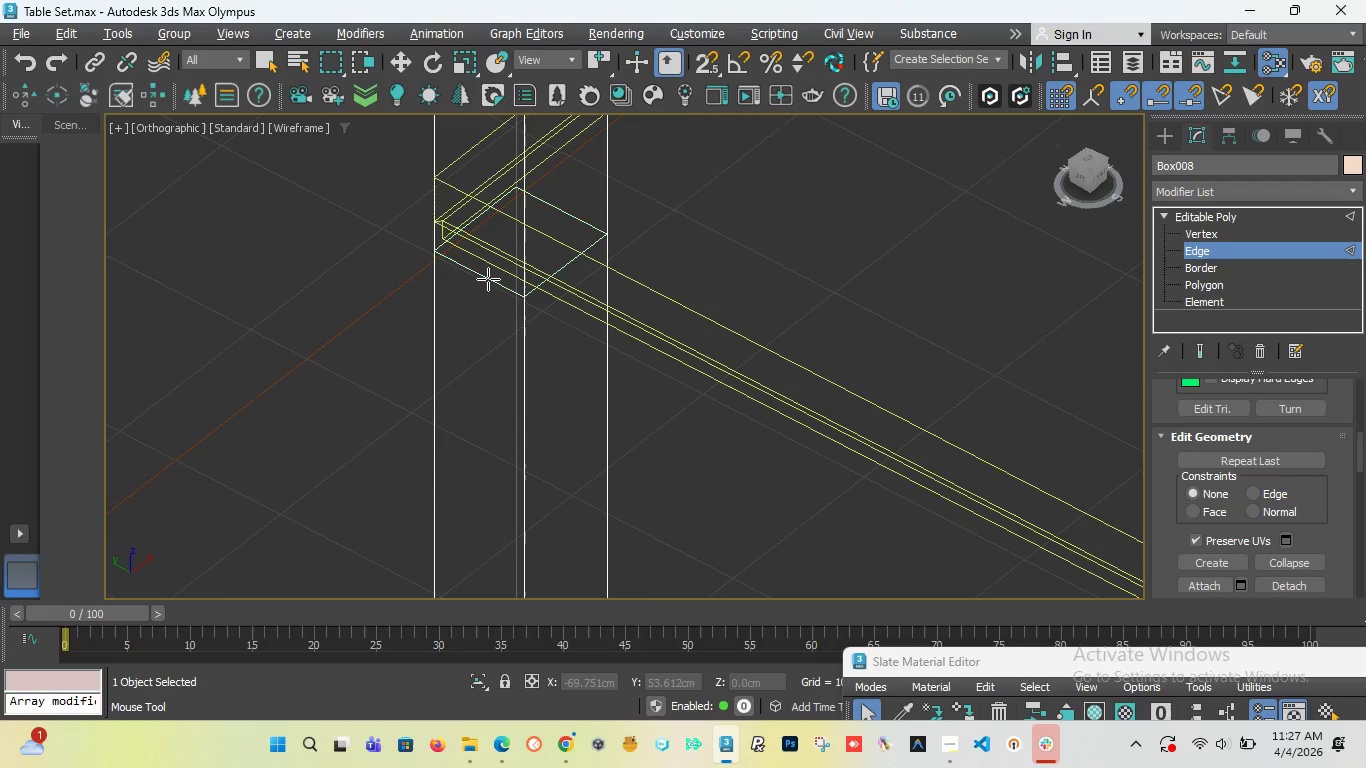 
key(L)
 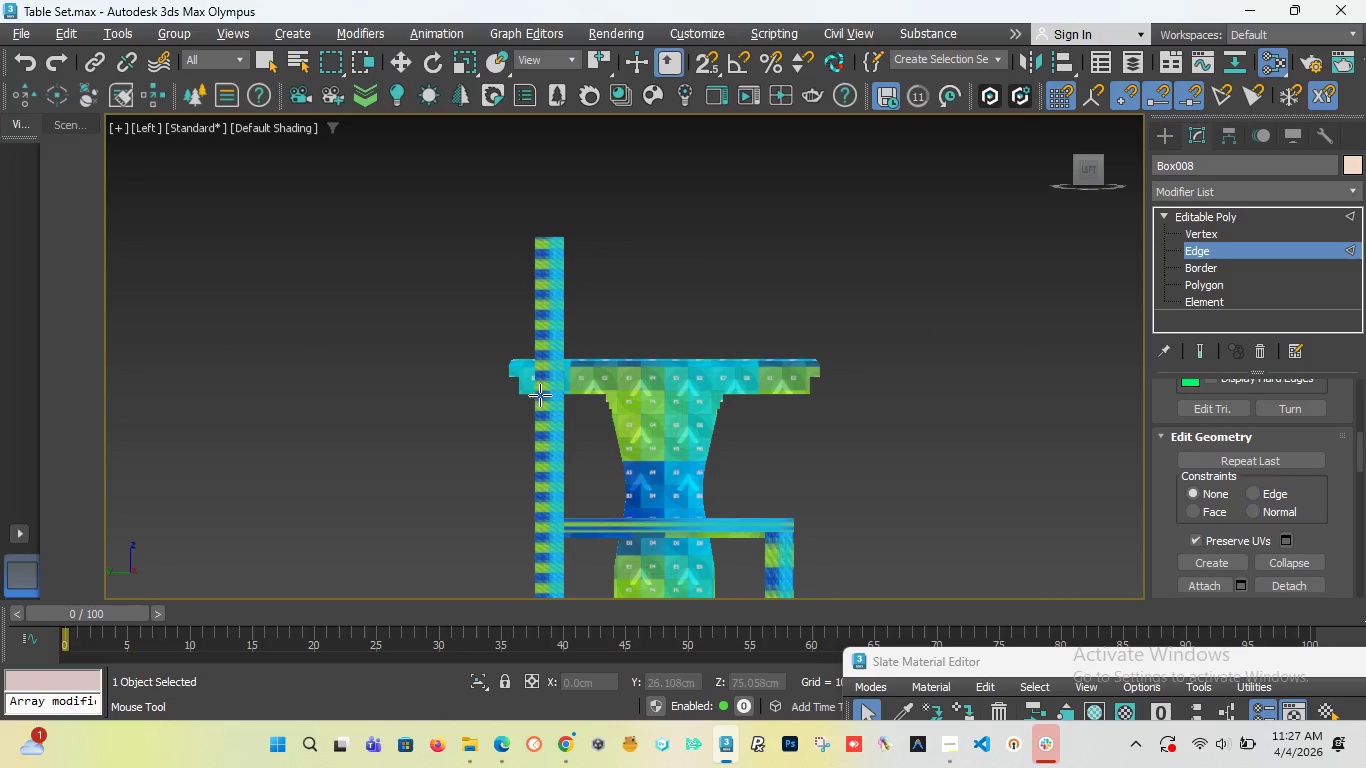 
scroll: coordinate [561, 518], scroll_direction: up, amount: 1.0
 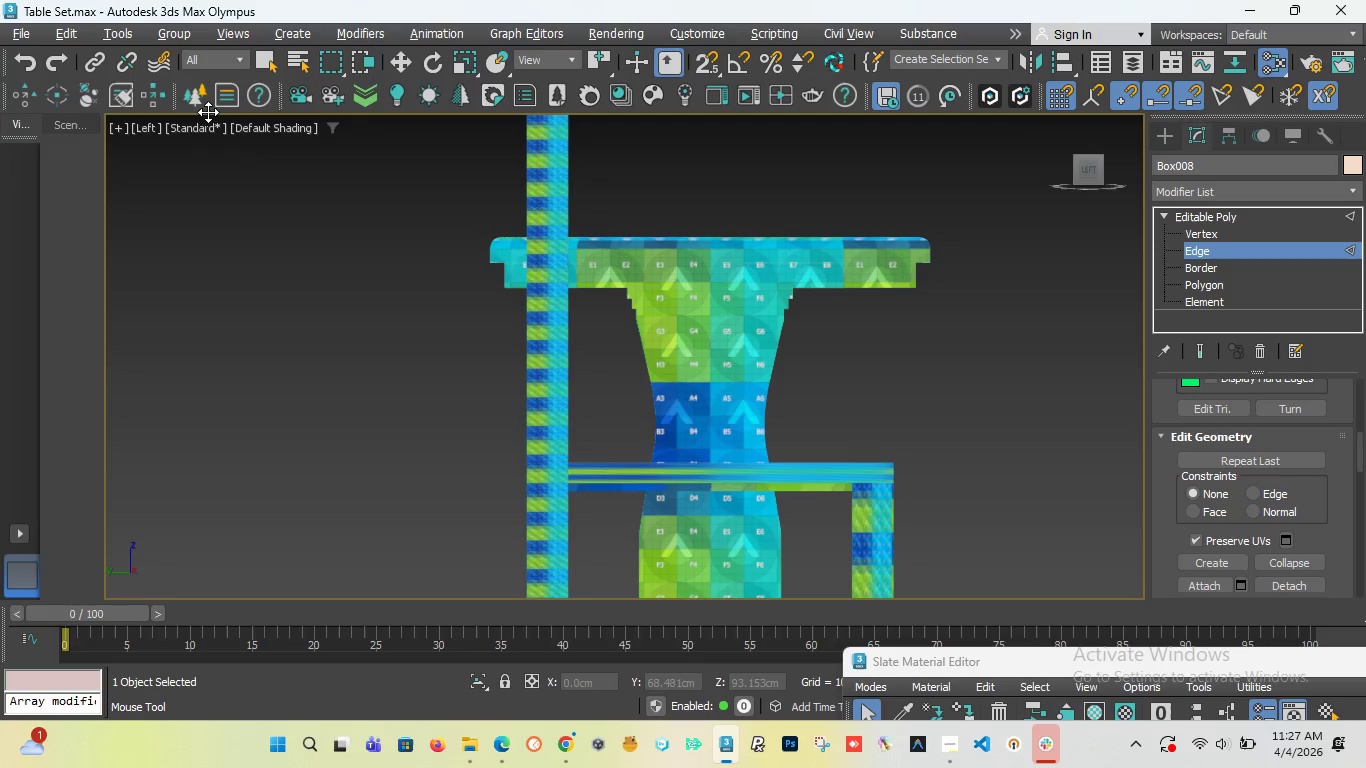 
key(F3)
 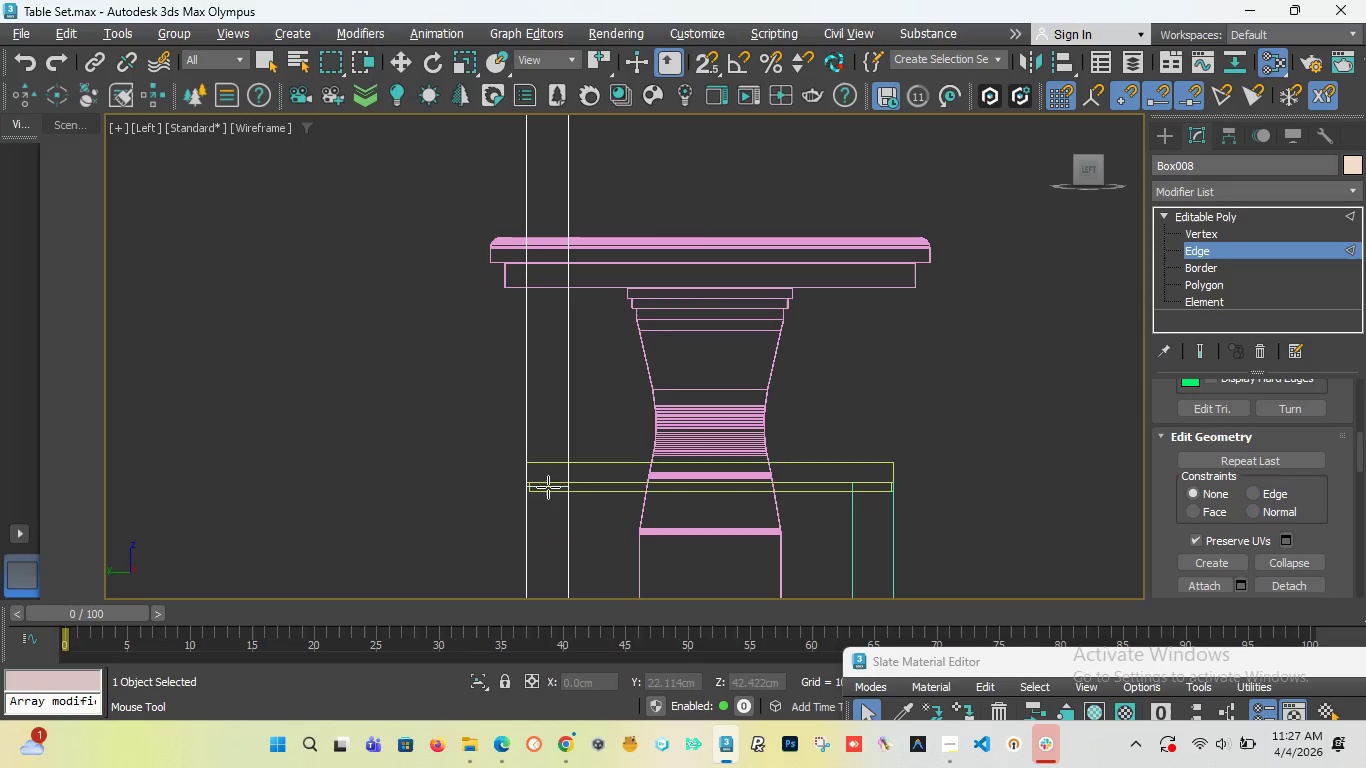 
scroll: coordinate [830, 316], scroll_direction: up, amount: 12.0
 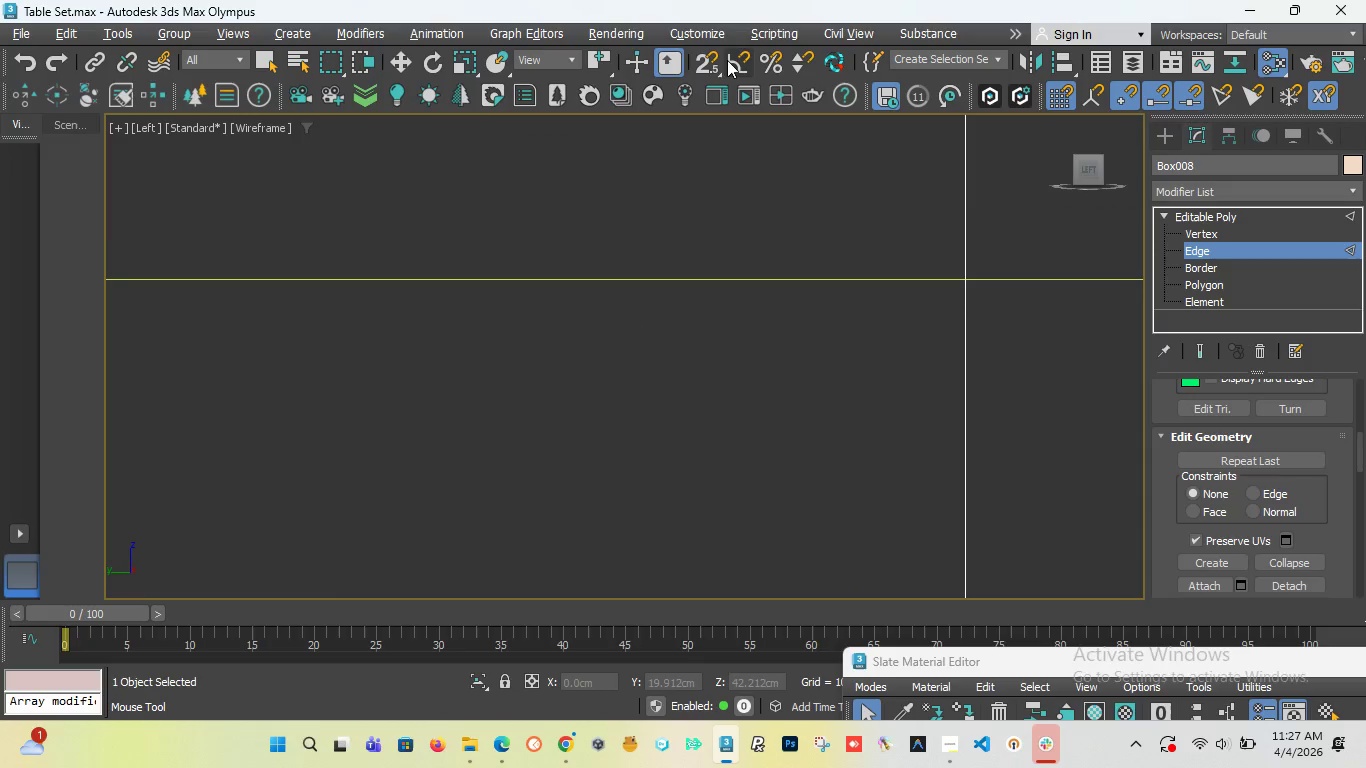 
left_click_drag(start_coordinate=[708, 61], to_coordinate=[707, 68])
 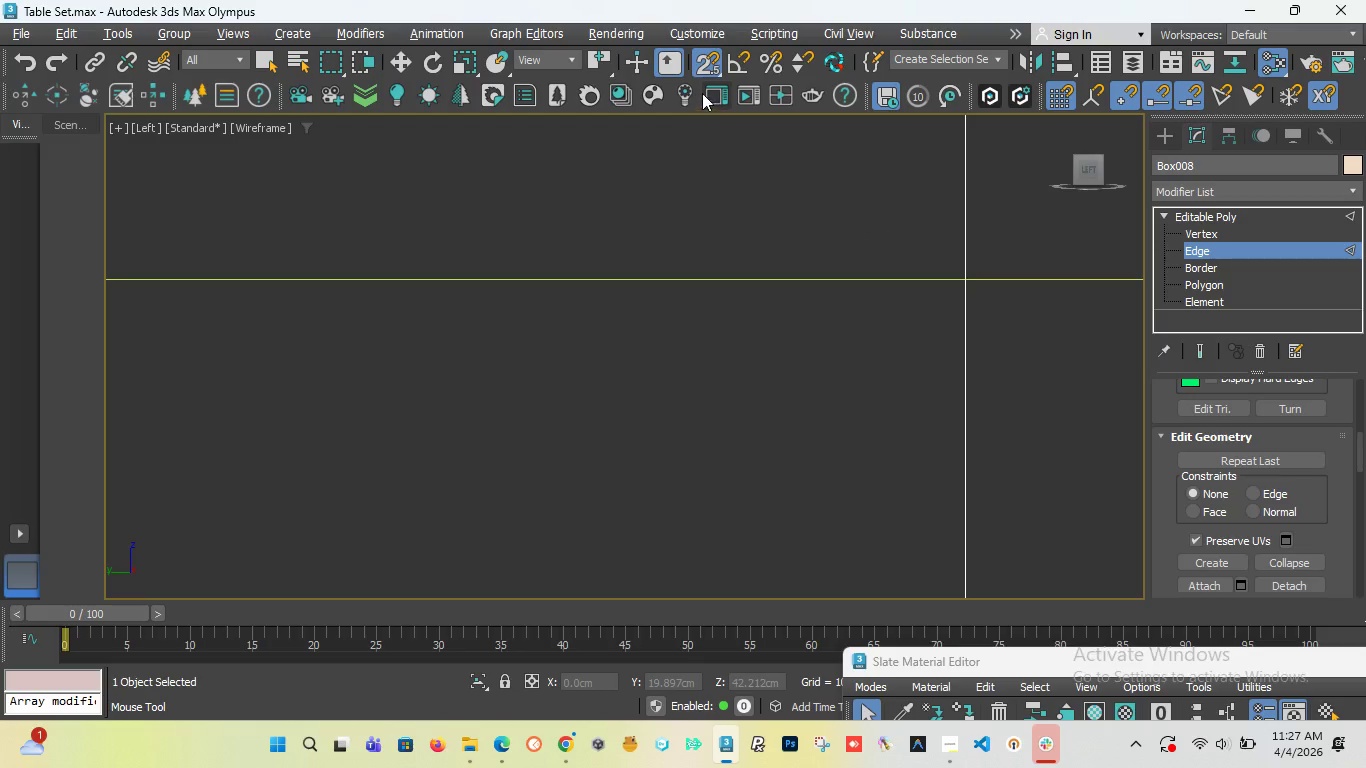 
left_click([702, 63])
 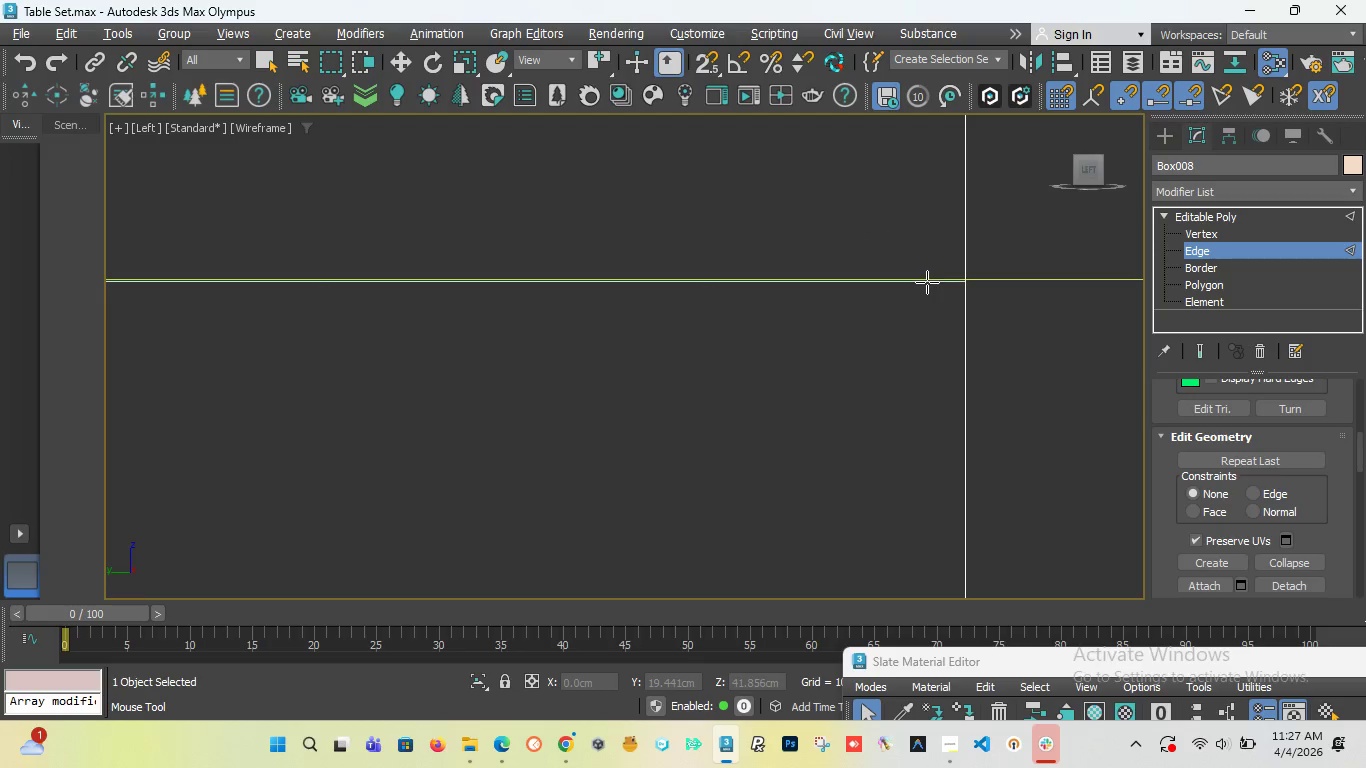 
left_click([927, 282])
 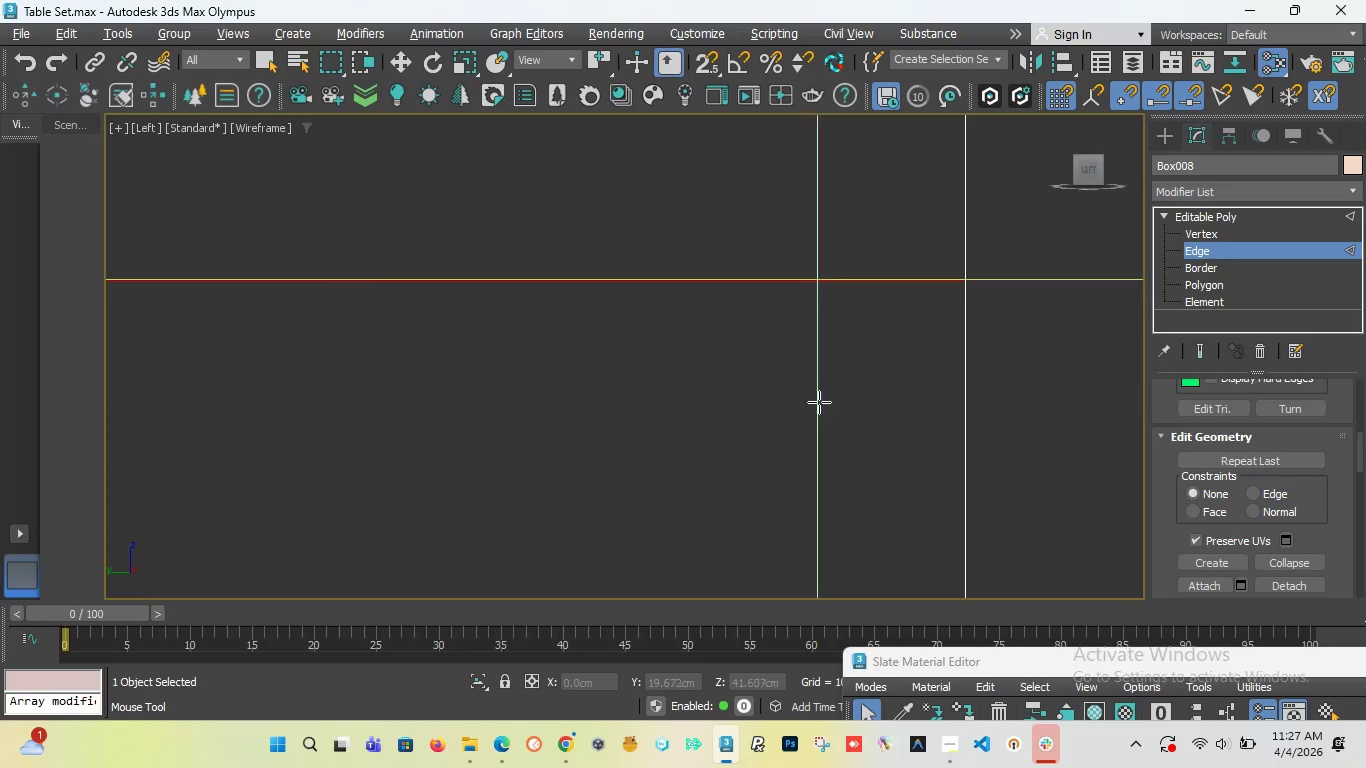 
scroll: coordinate [522, 253], scroll_direction: down, amount: 7.0
 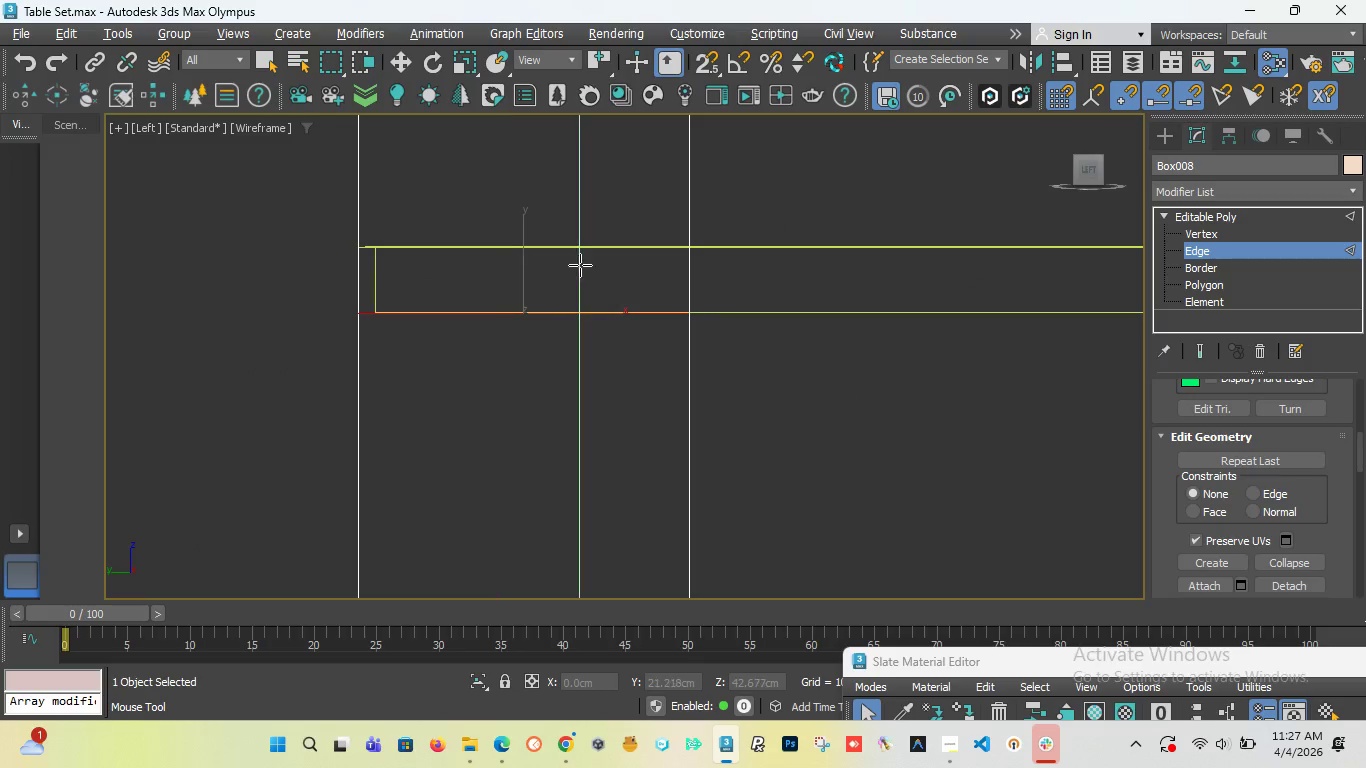 
scroll: coordinate [686, 251], scroll_direction: up, amount: 7.0
 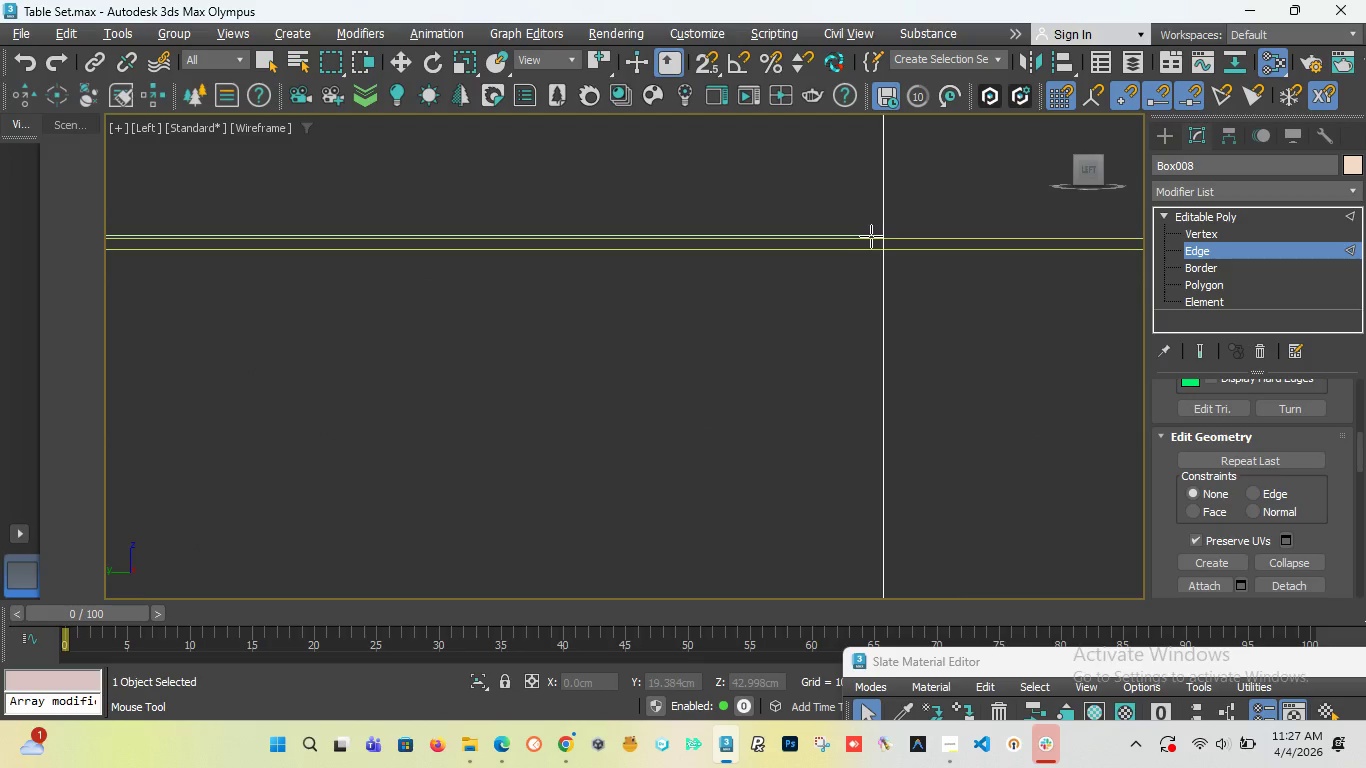 
left_click([872, 237])
 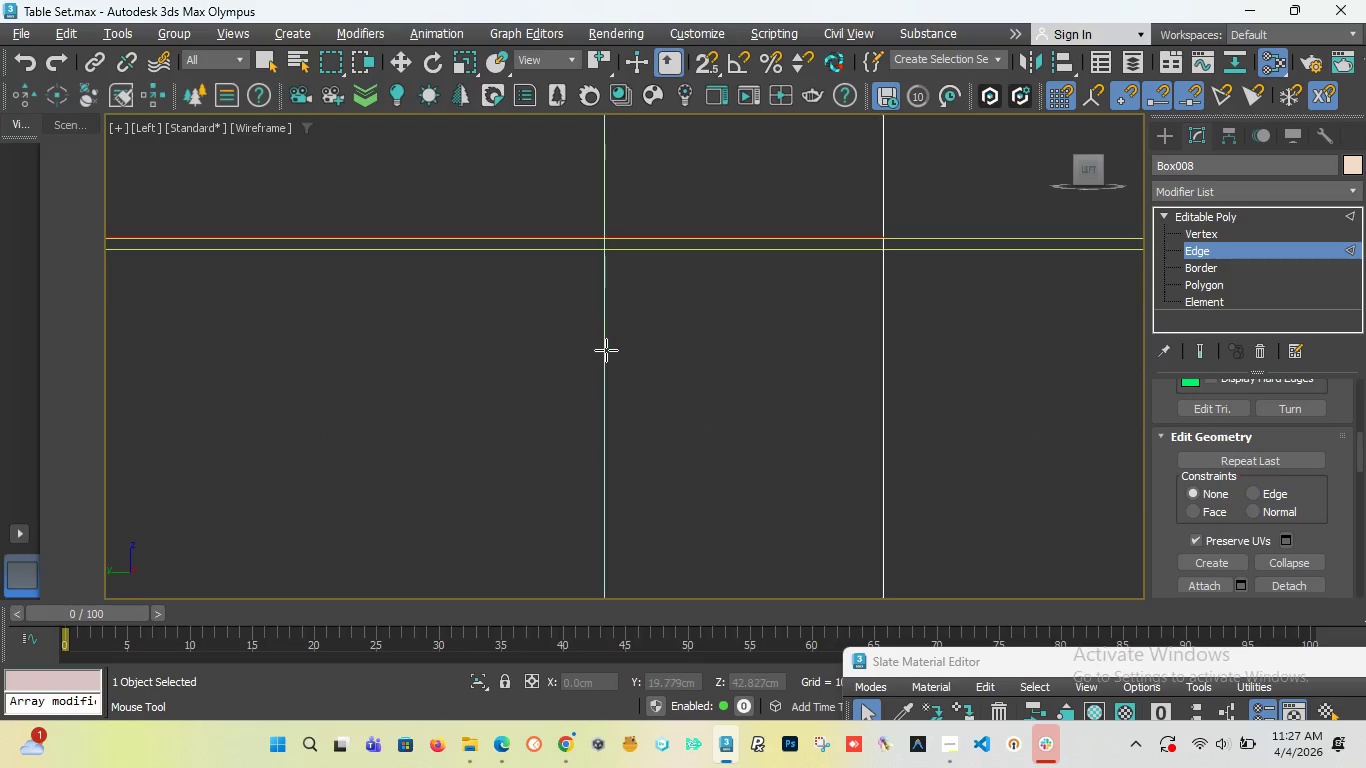 
scroll: coordinate [598, 355], scroll_direction: down, amount: 18.0
 